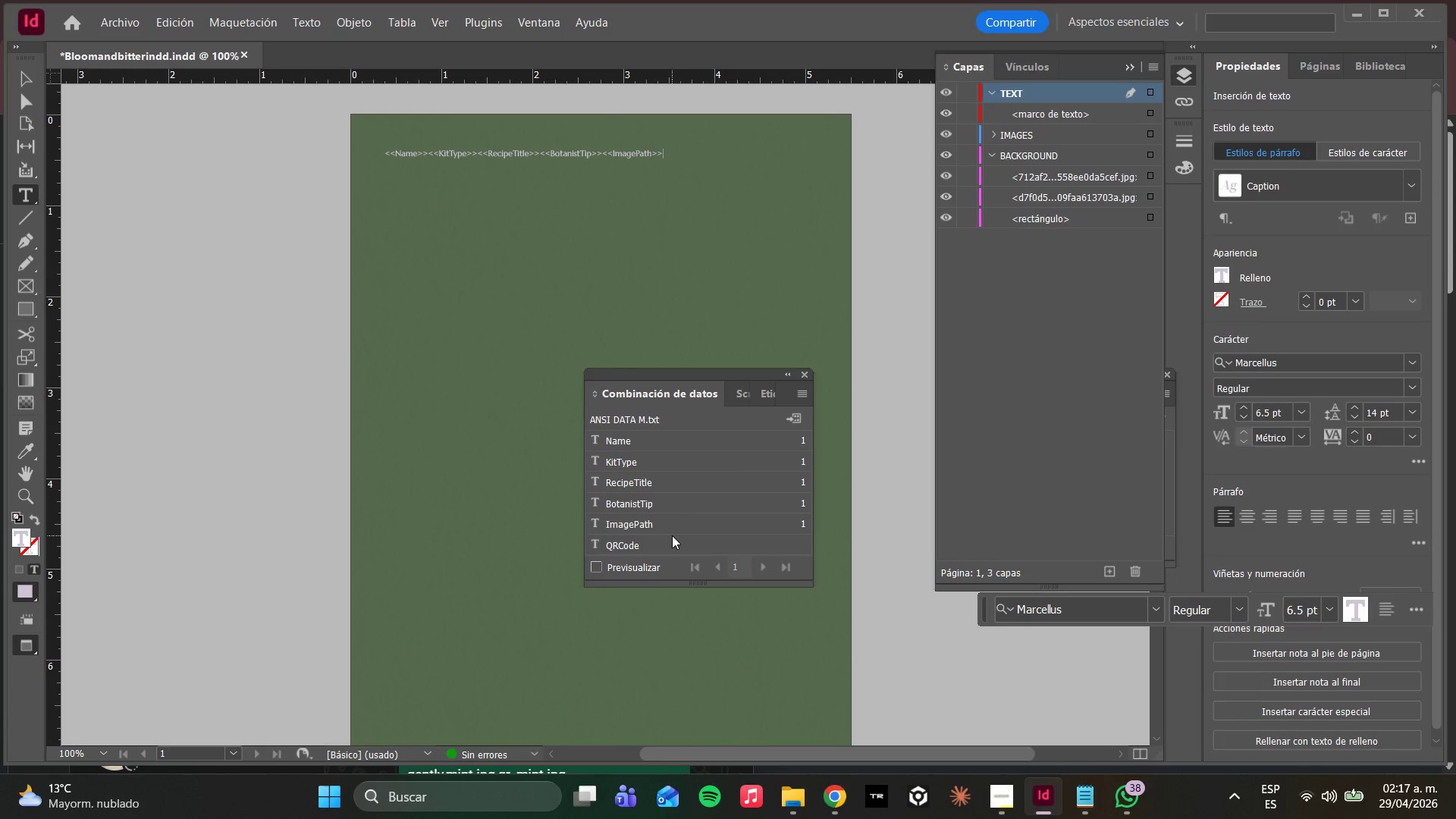 
left_click([670, 538])
 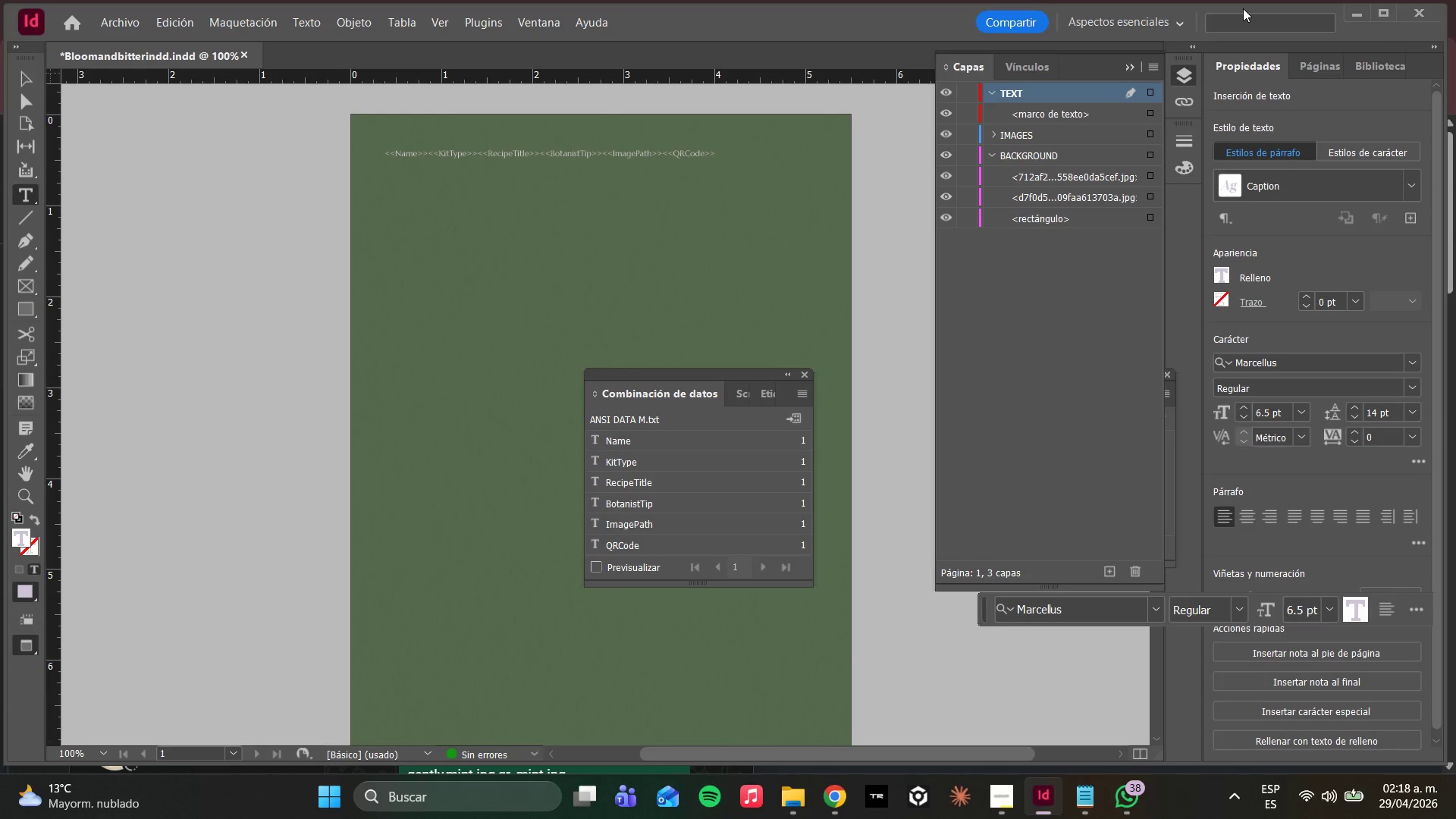 
wait(37.8)
 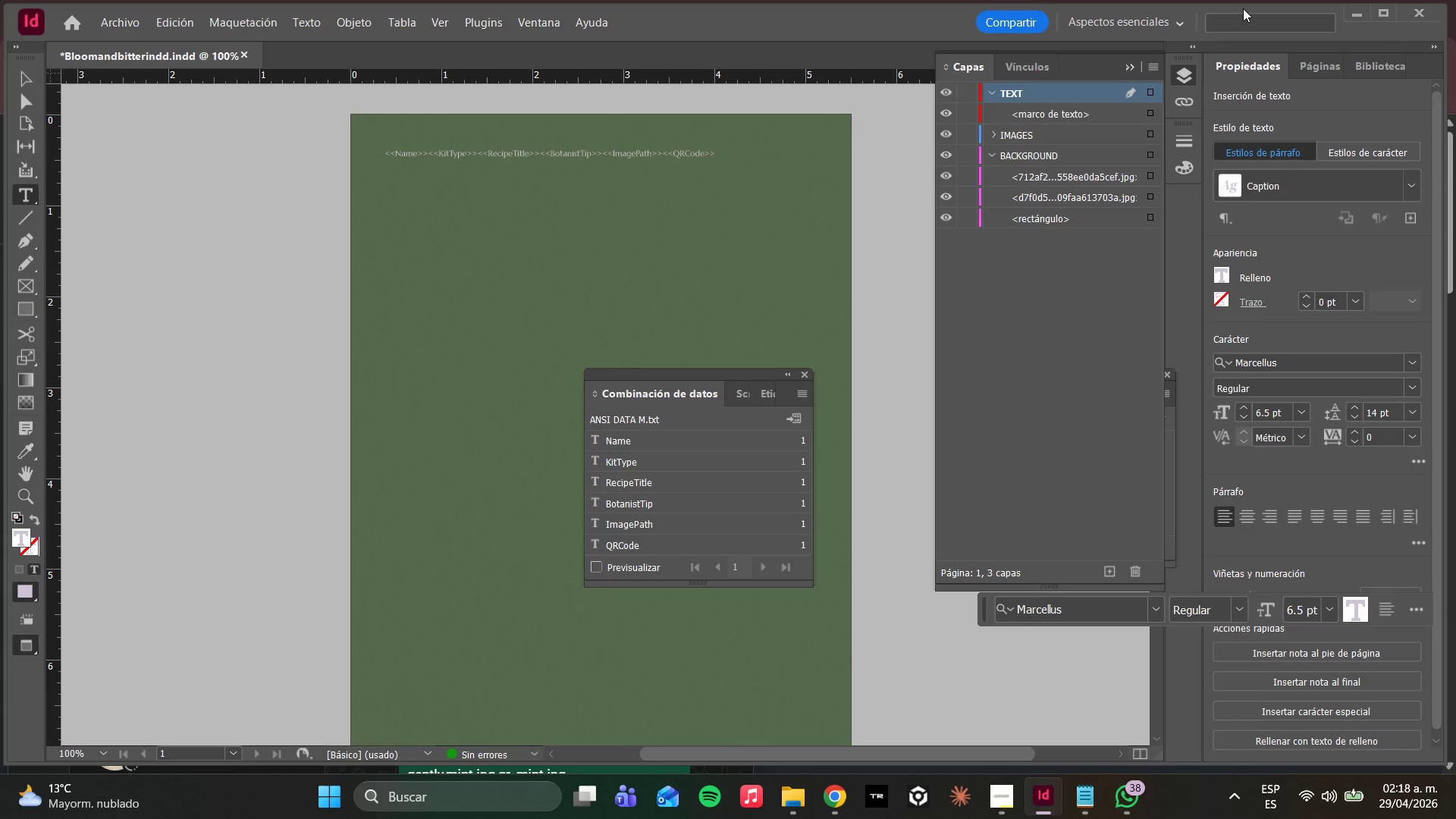 
key(Delete)
 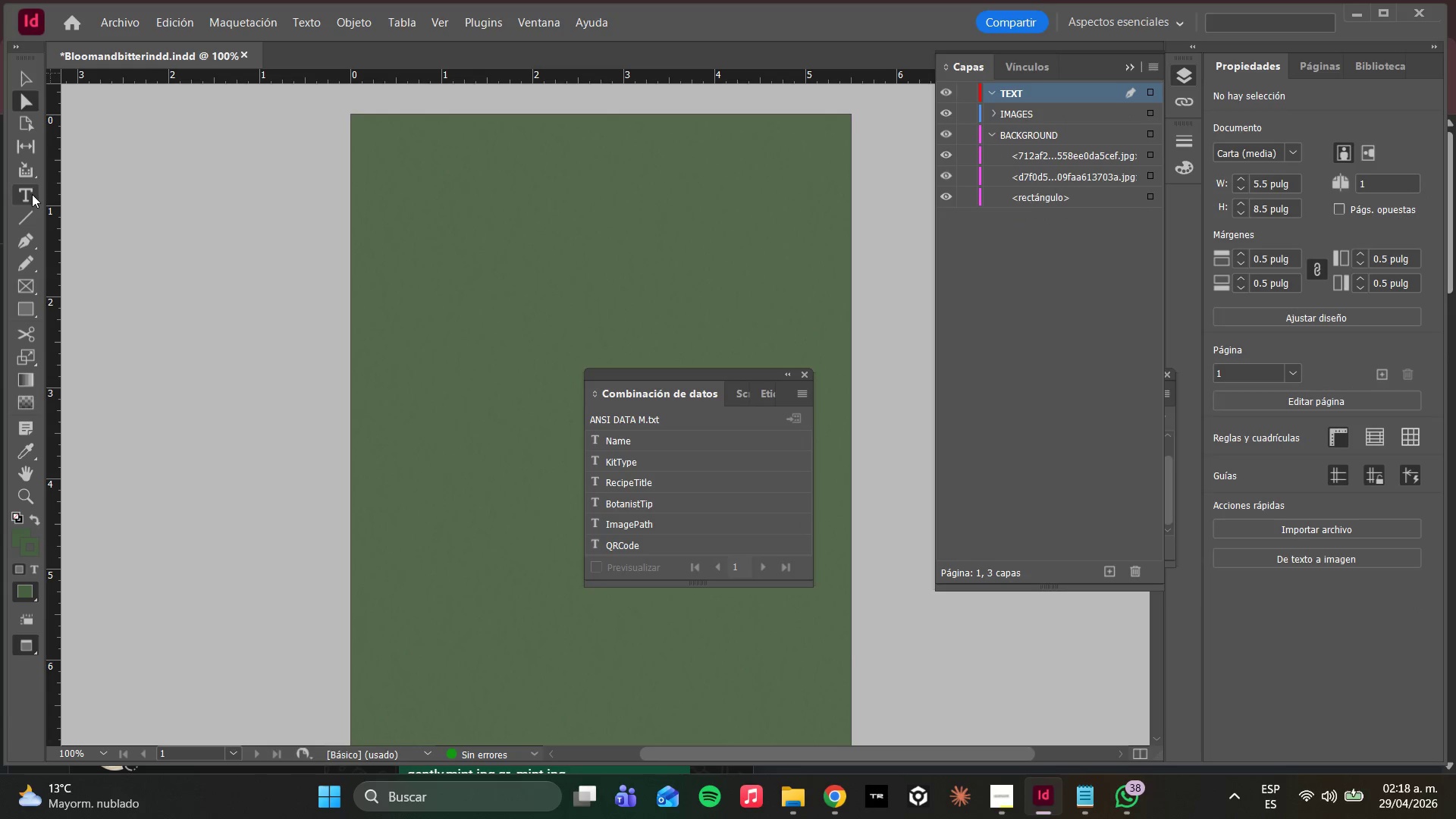 
left_click([31, 194])
 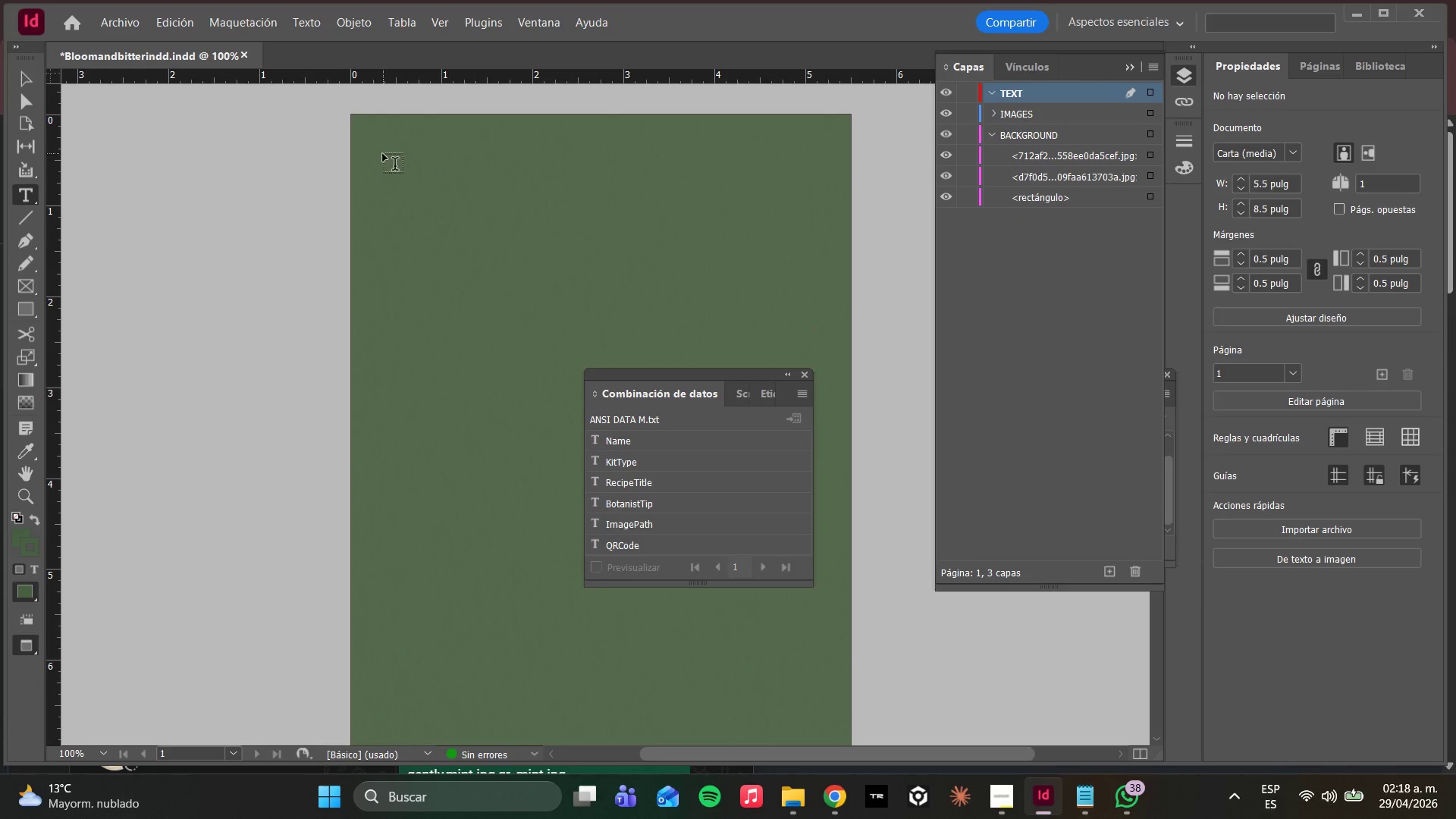 
left_click_drag(start_coordinate=[387, 154], to_coordinate=[634, 220])
 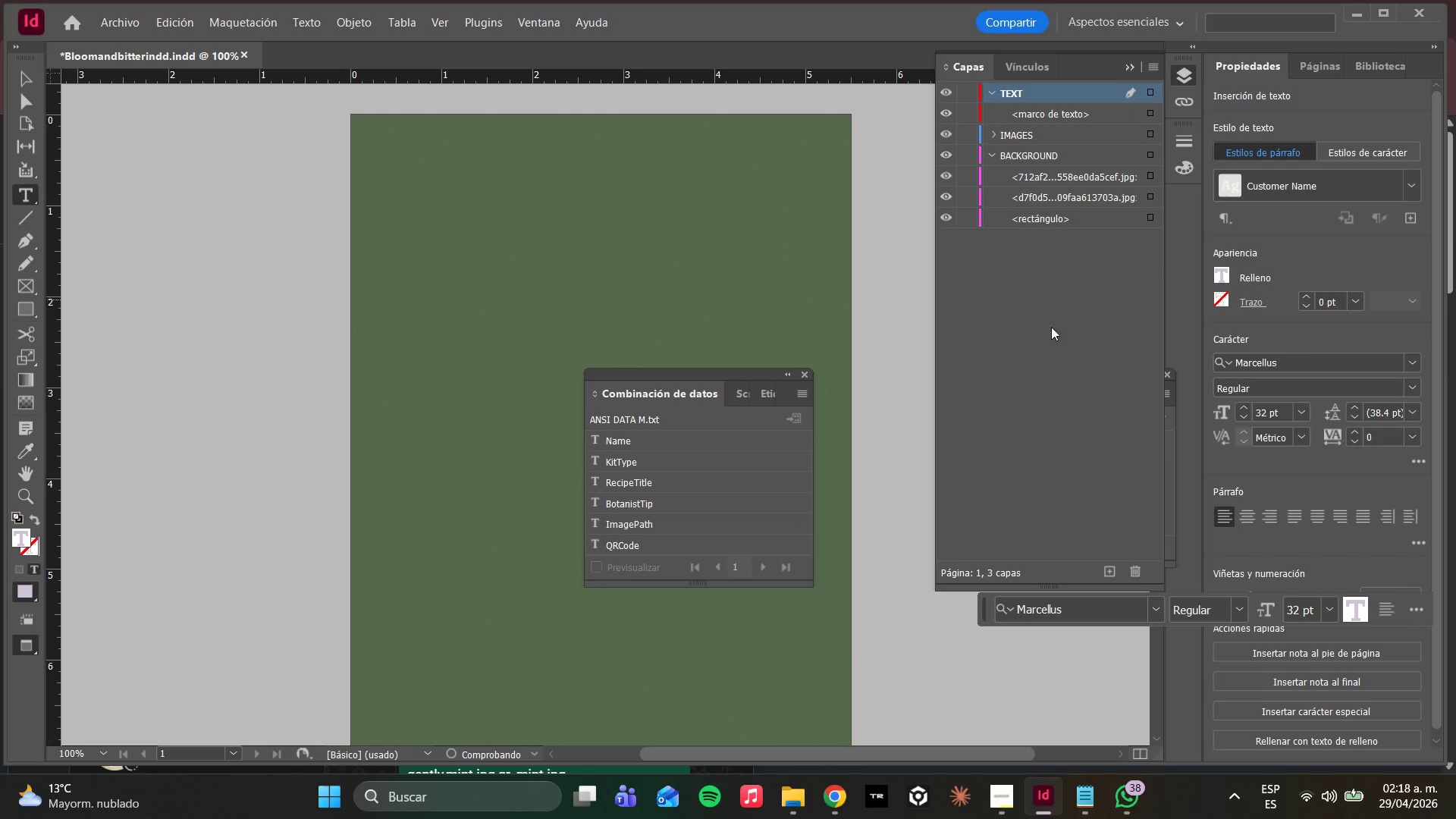 
left_click([624, 446])
 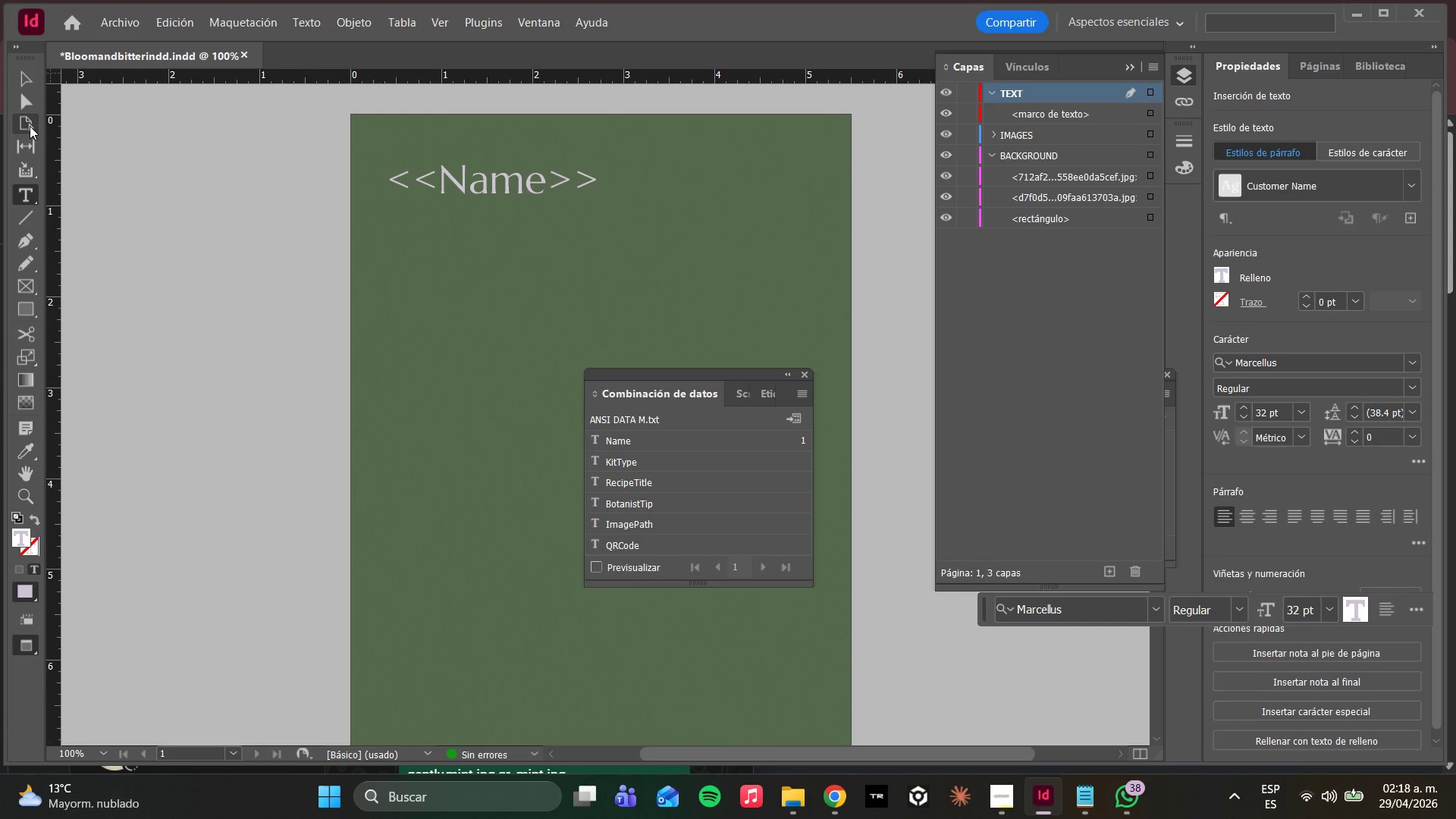 
left_click([20, 102])
 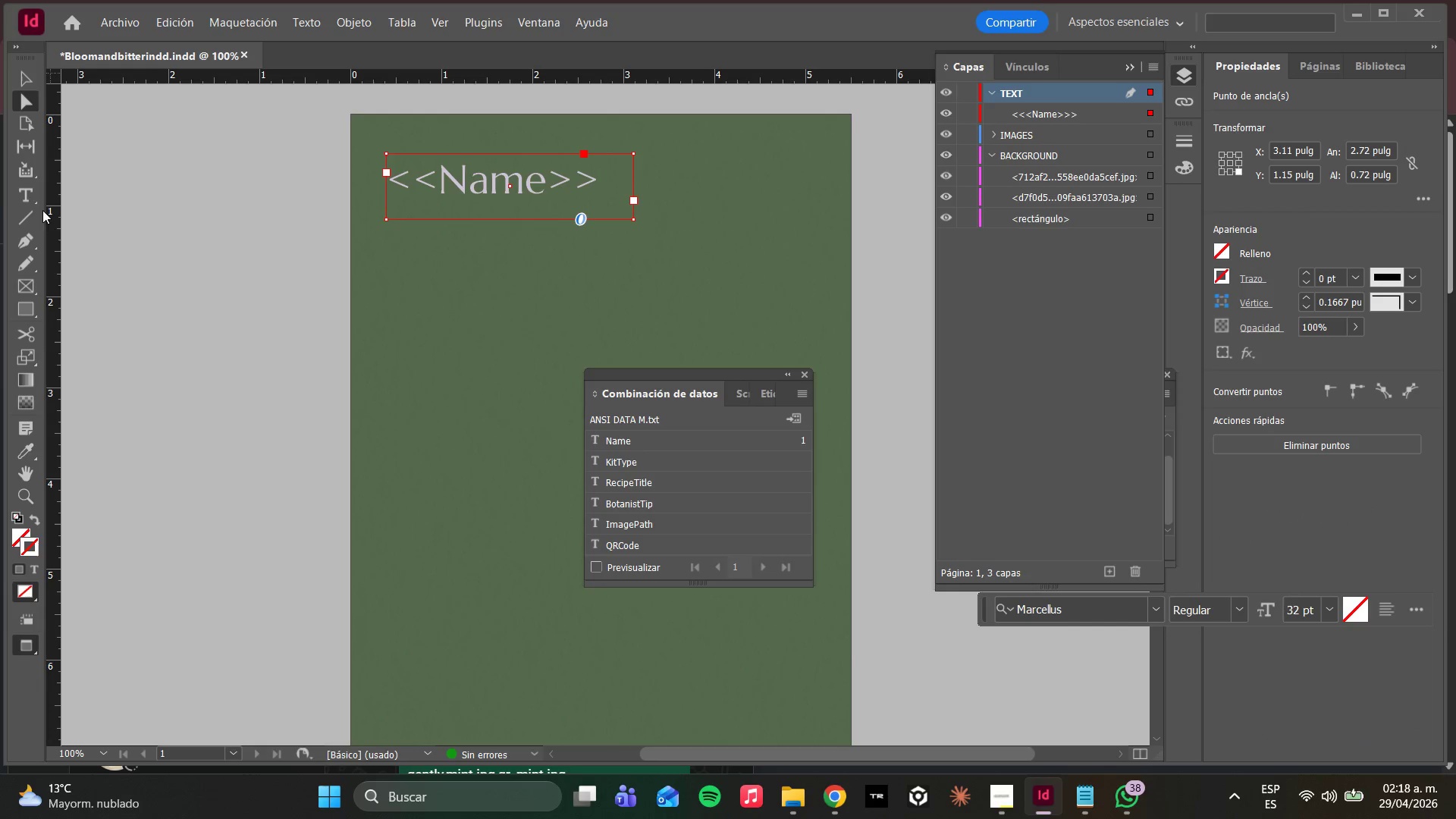 
left_click([19, 189])
 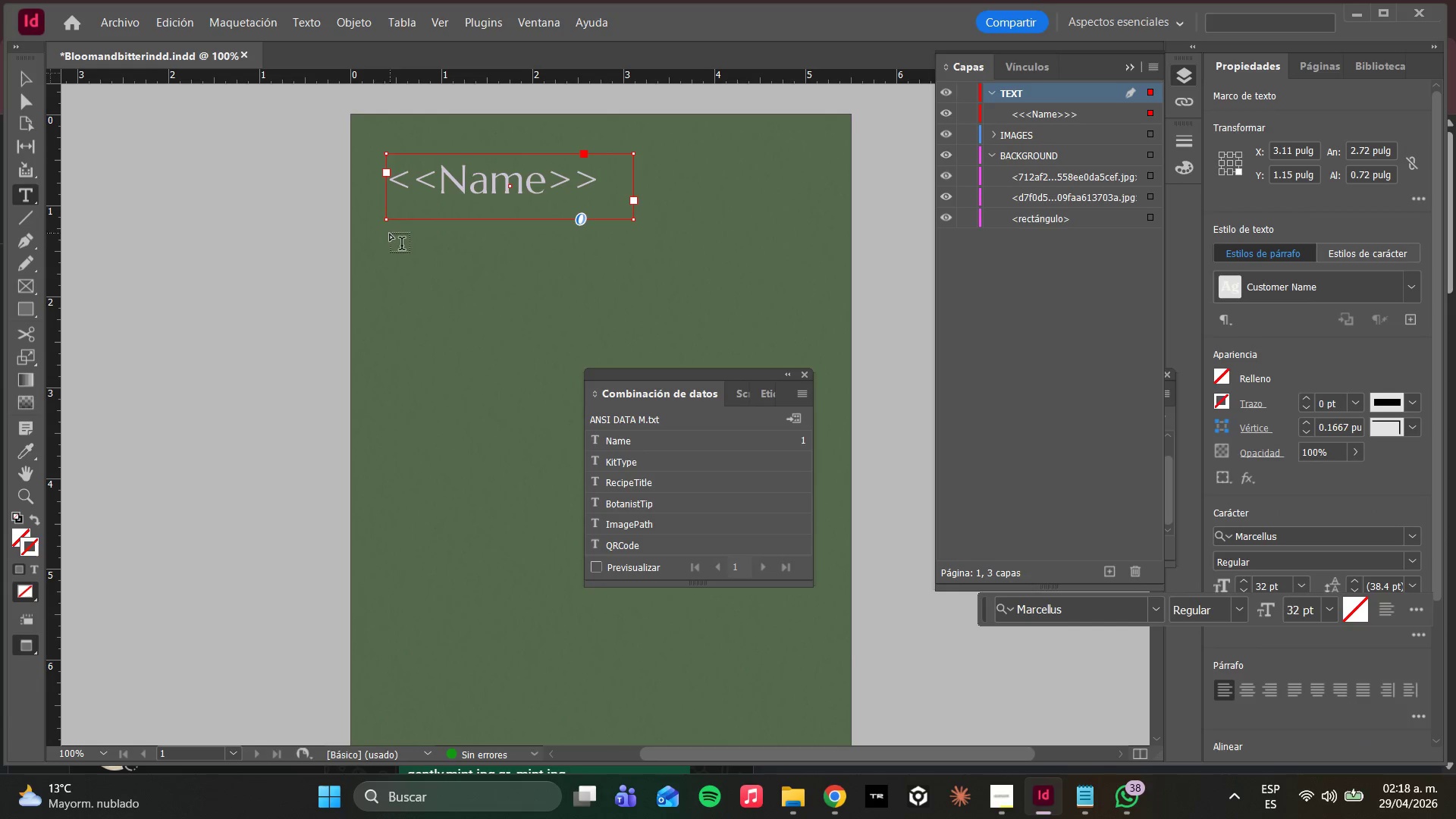 
left_click_drag(start_coordinate=[390, 234], to_coordinate=[632, 300])
 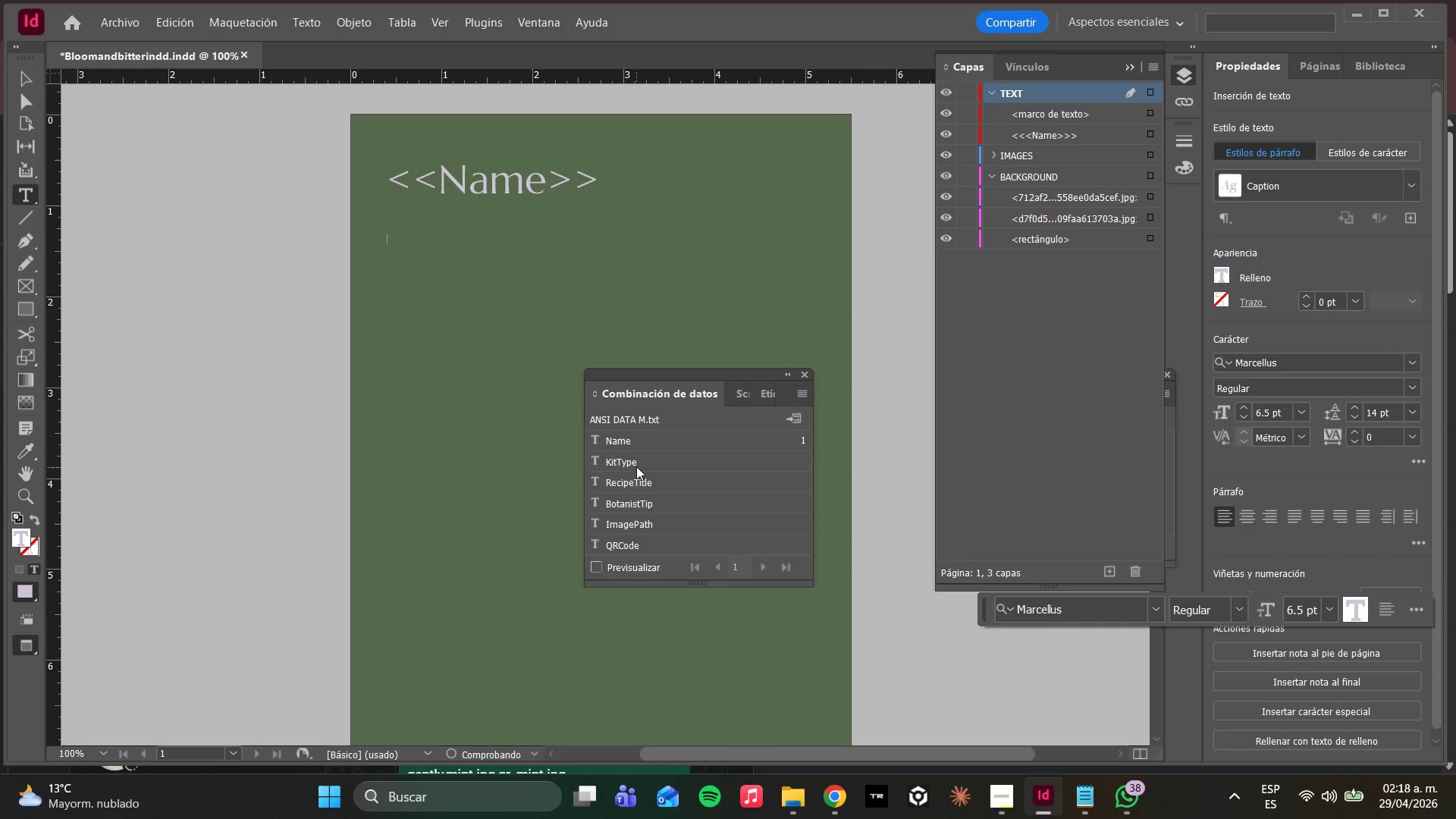 
left_click([634, 465])
 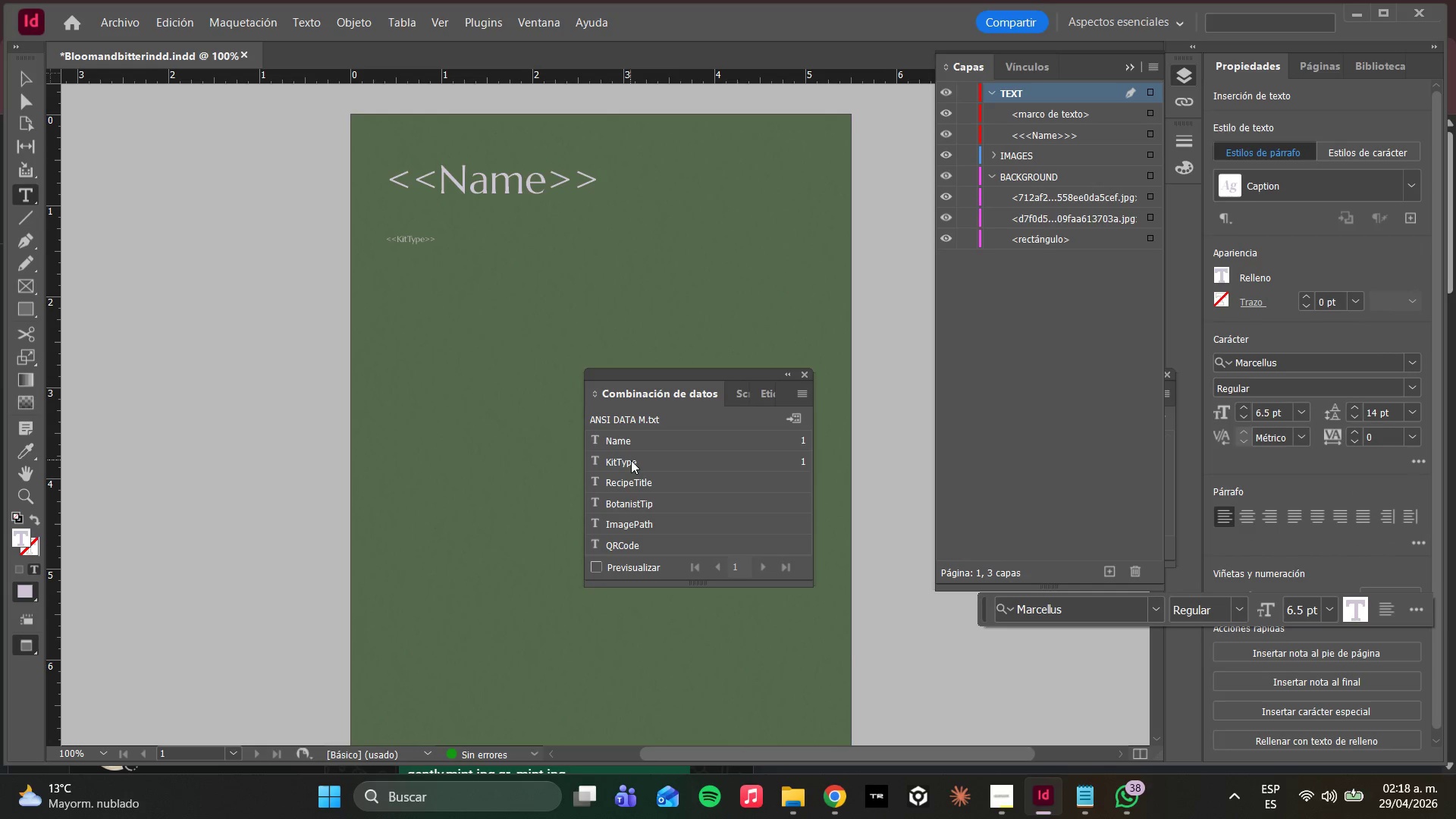 
key(Control+ControlLeft)
 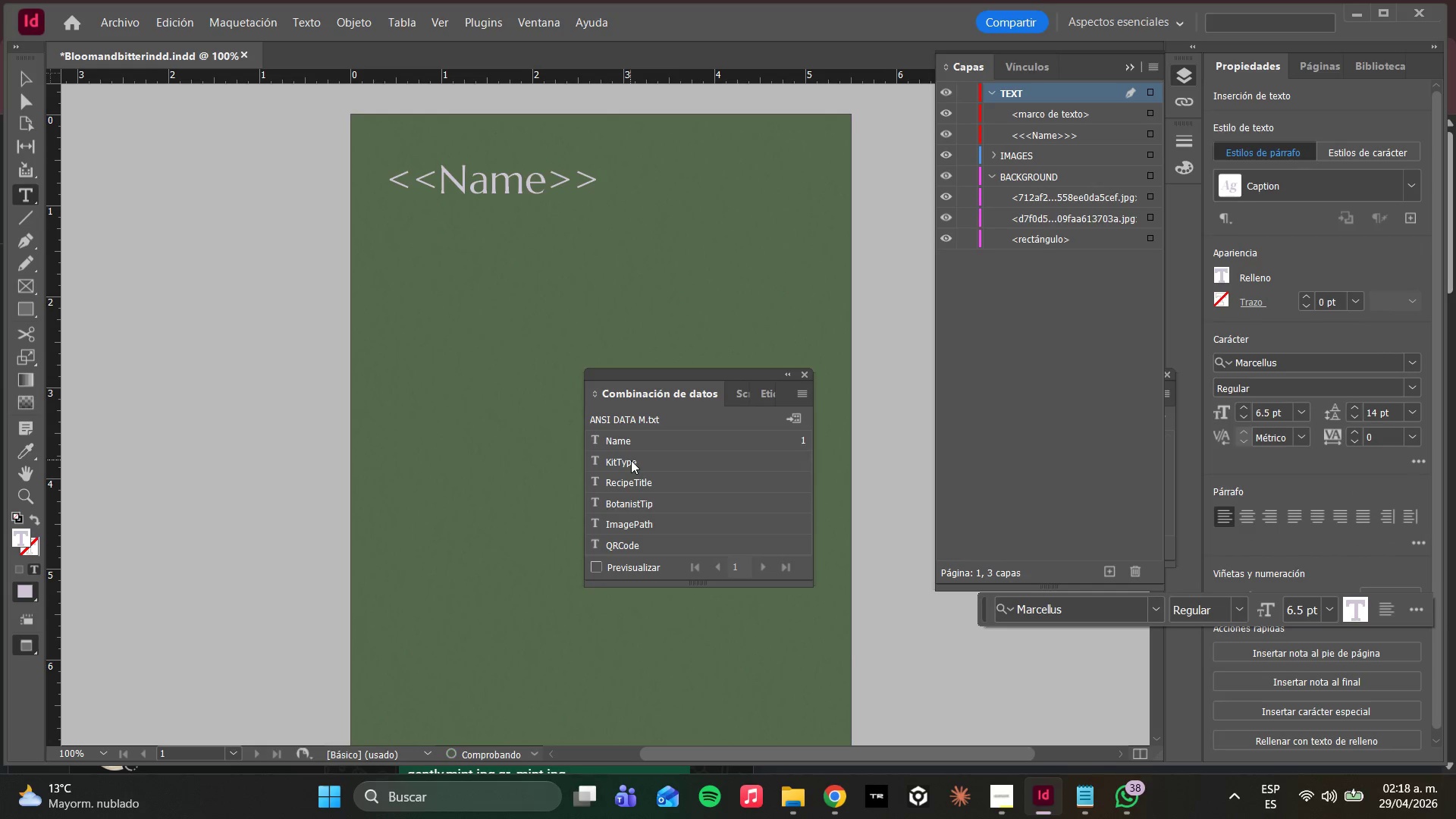 
key(Control+Z)
 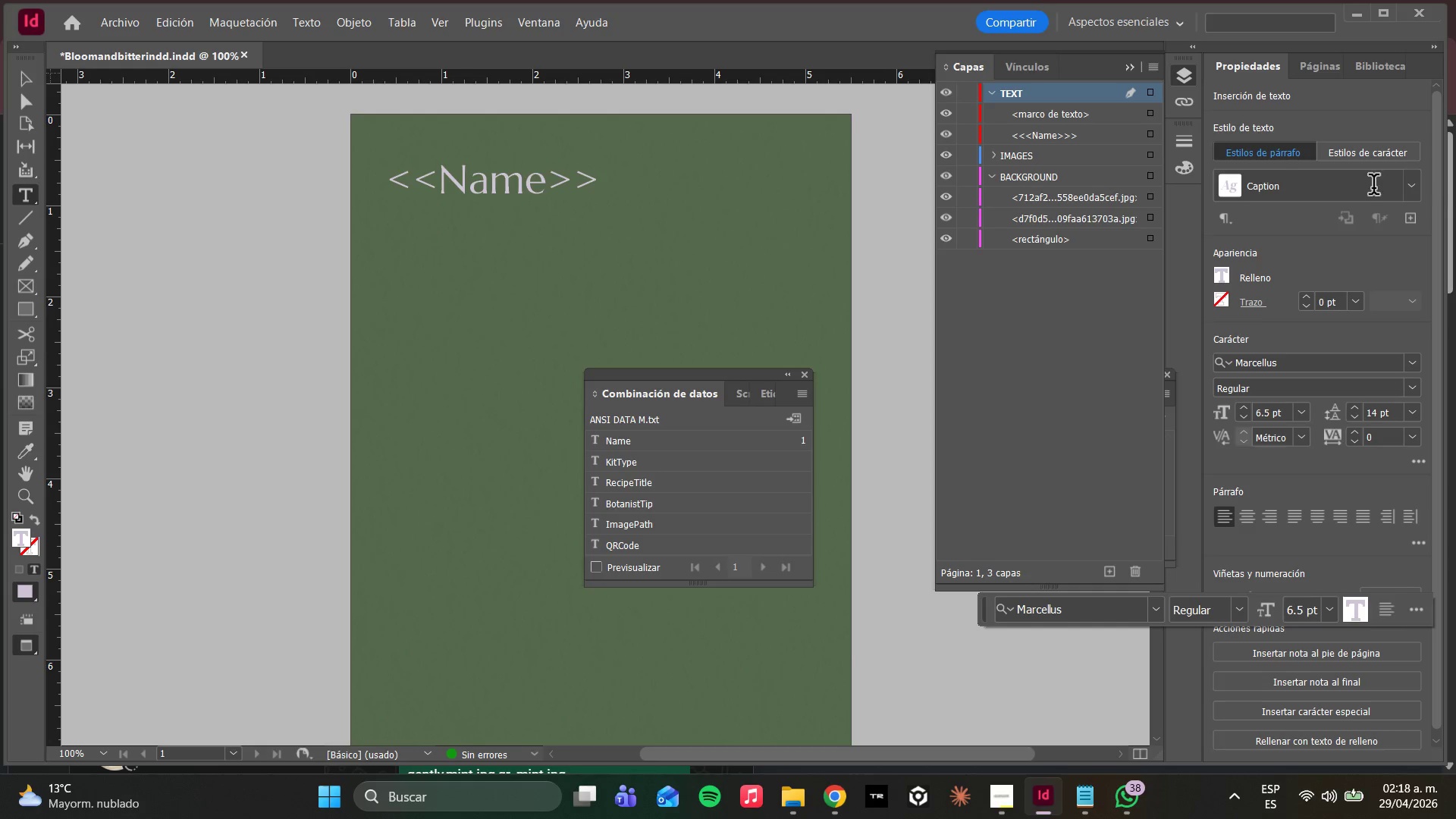 
left_click([1404, 192])
 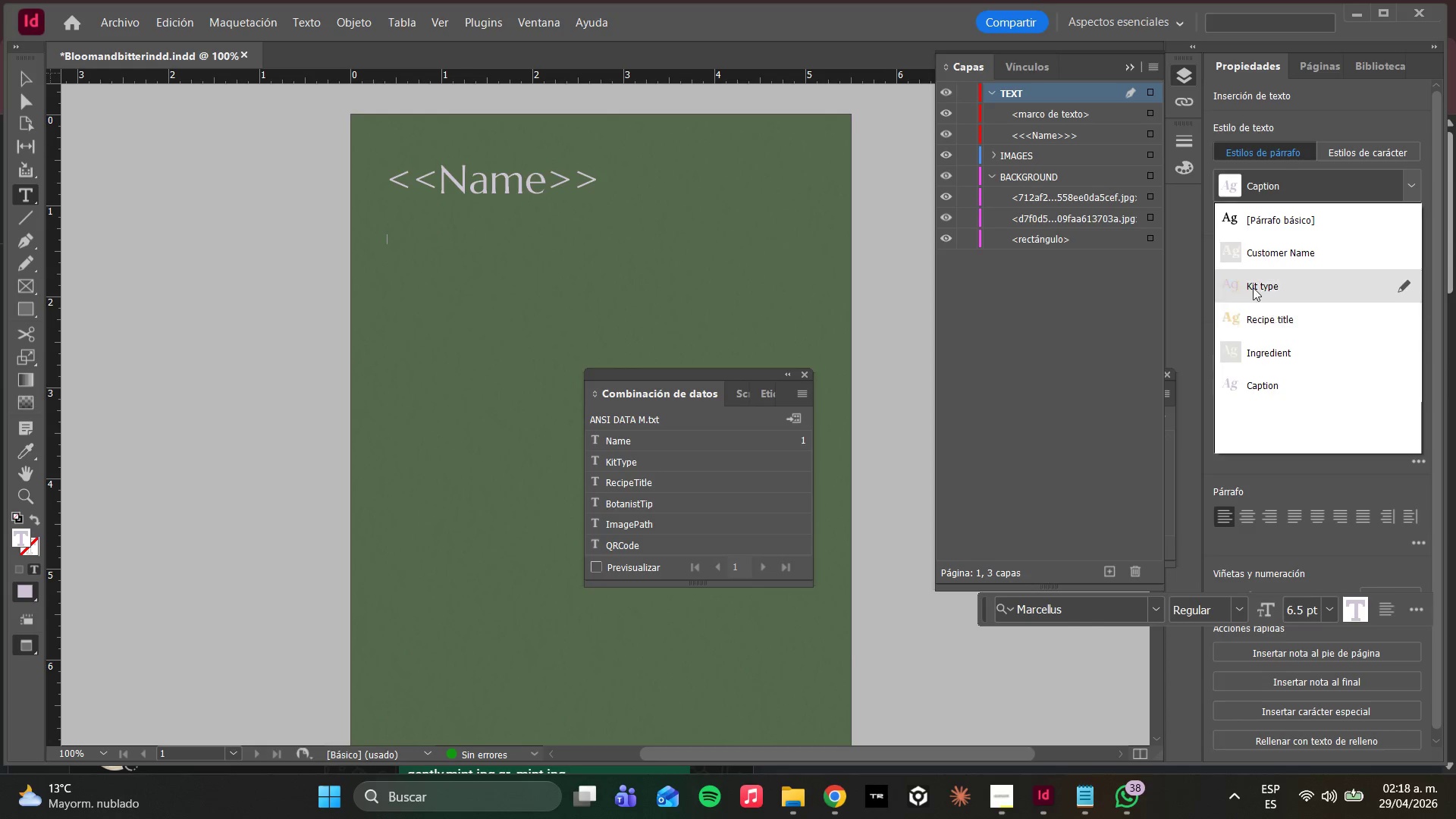 
left_click([1250, 284])
 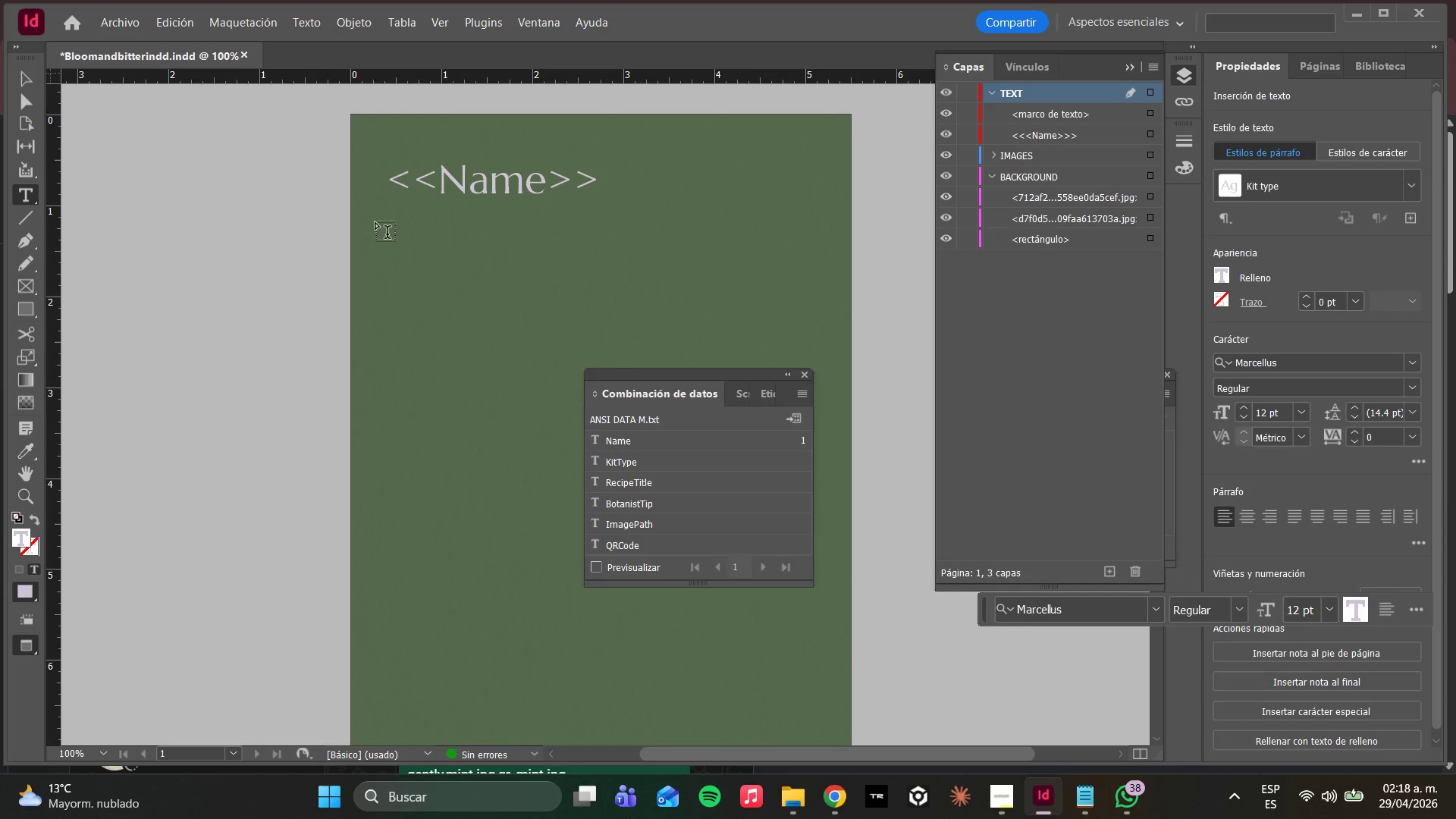 
left_click([645, 461])
 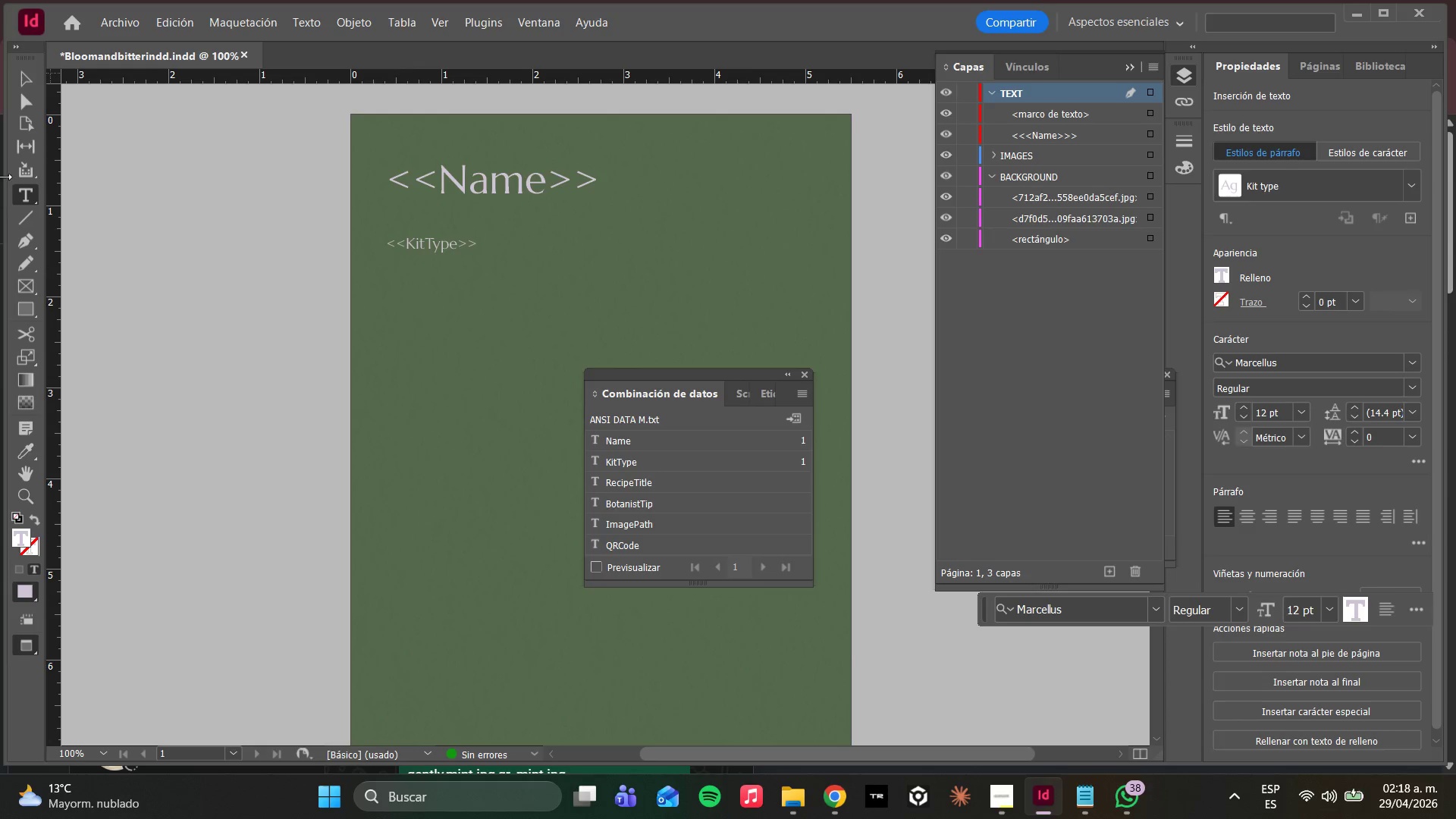 
left_click([22, 103])
 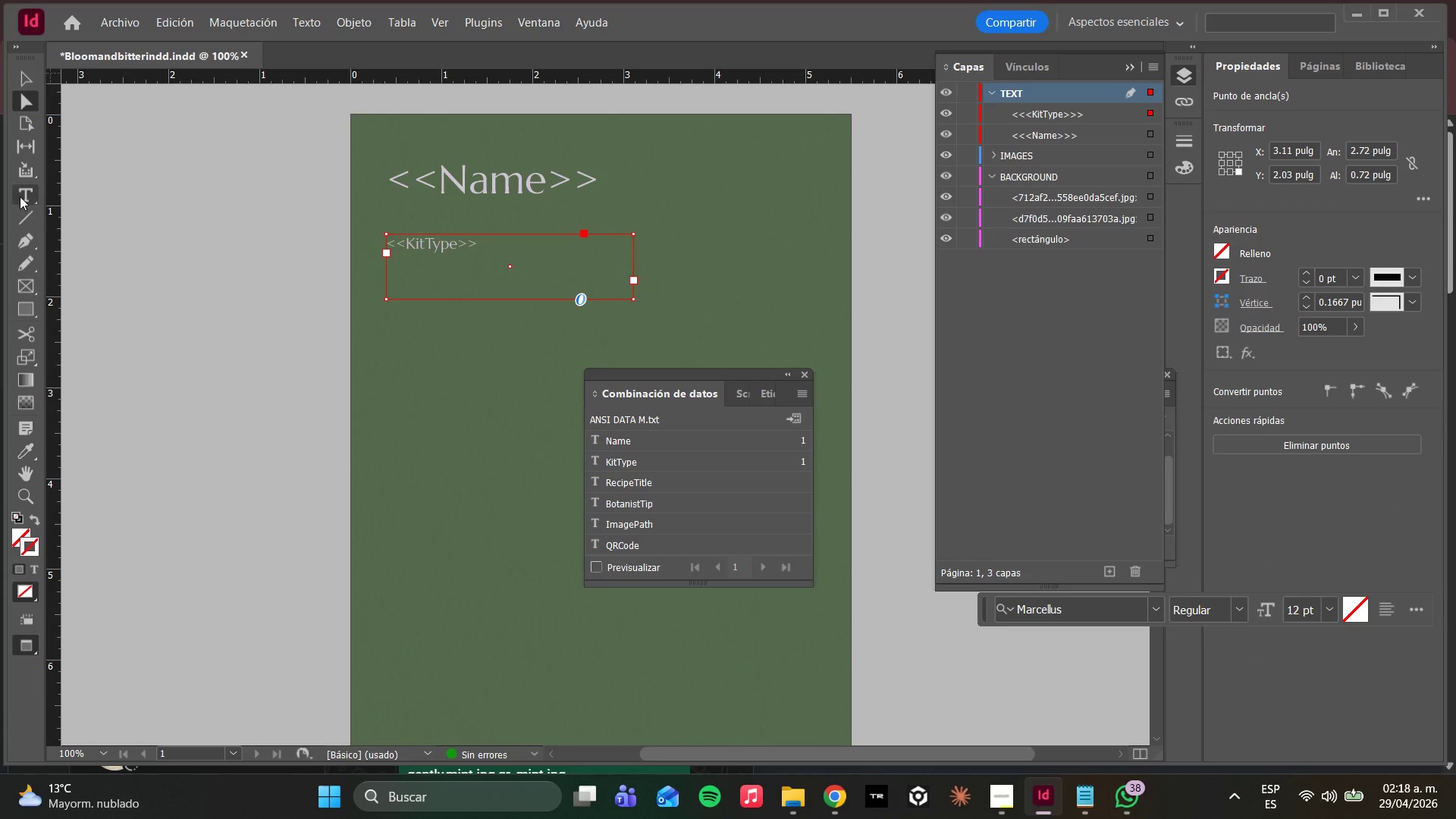 
left_click([20, 196])
 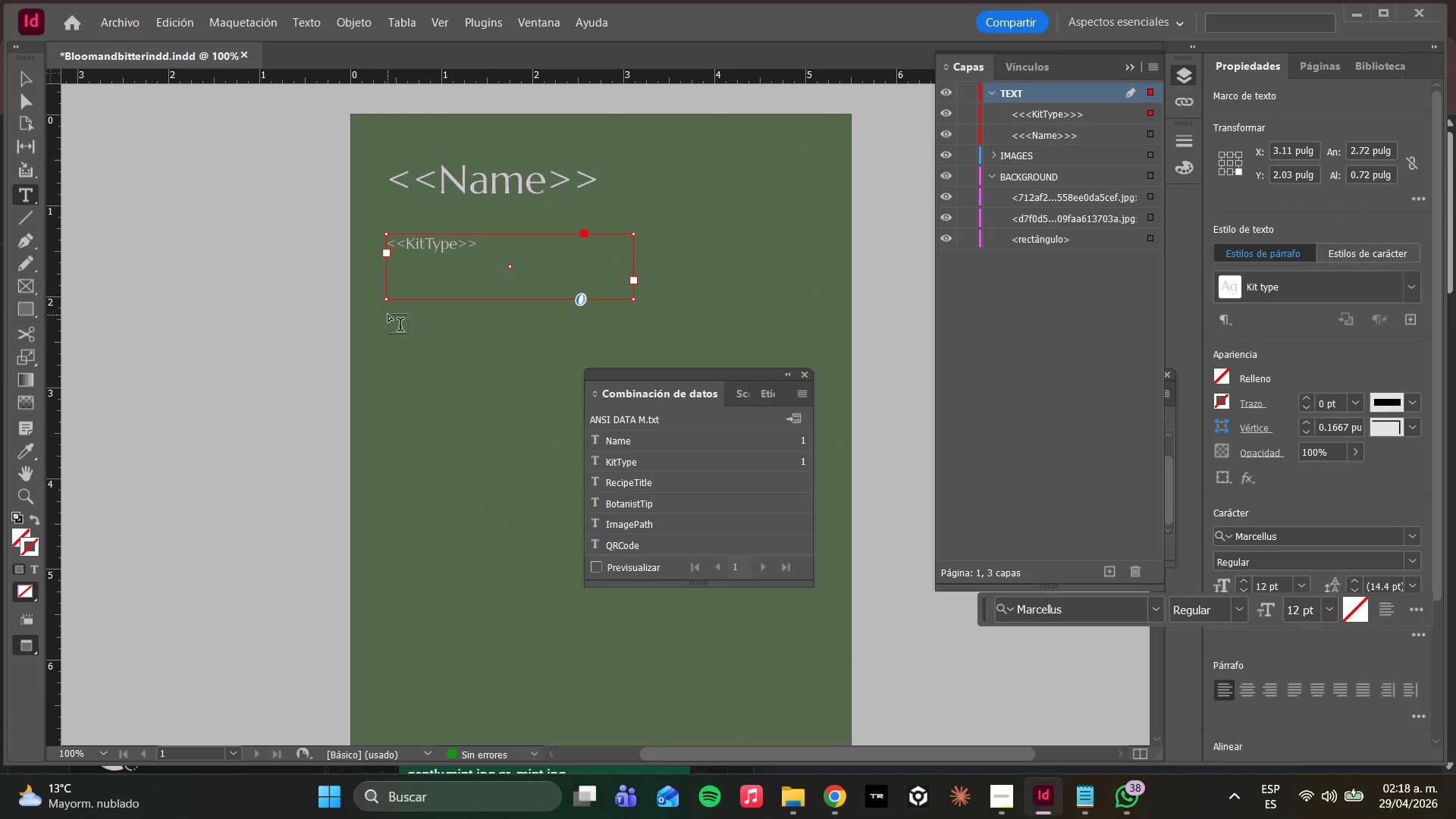 
left_click_drag(start_coordinate=[388, 315], to_coordinate=[574, 377])
 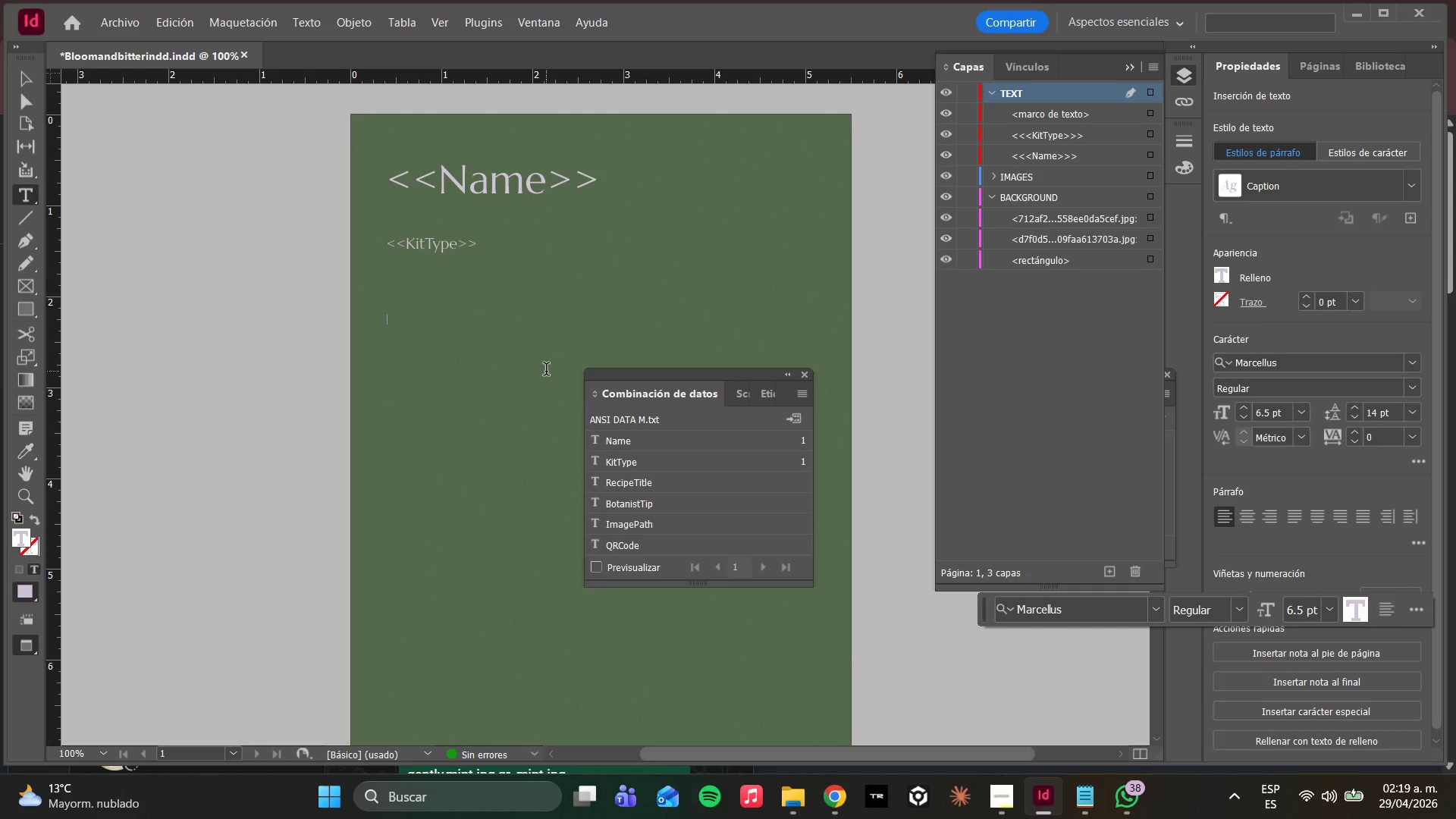 
wait(7.97)
 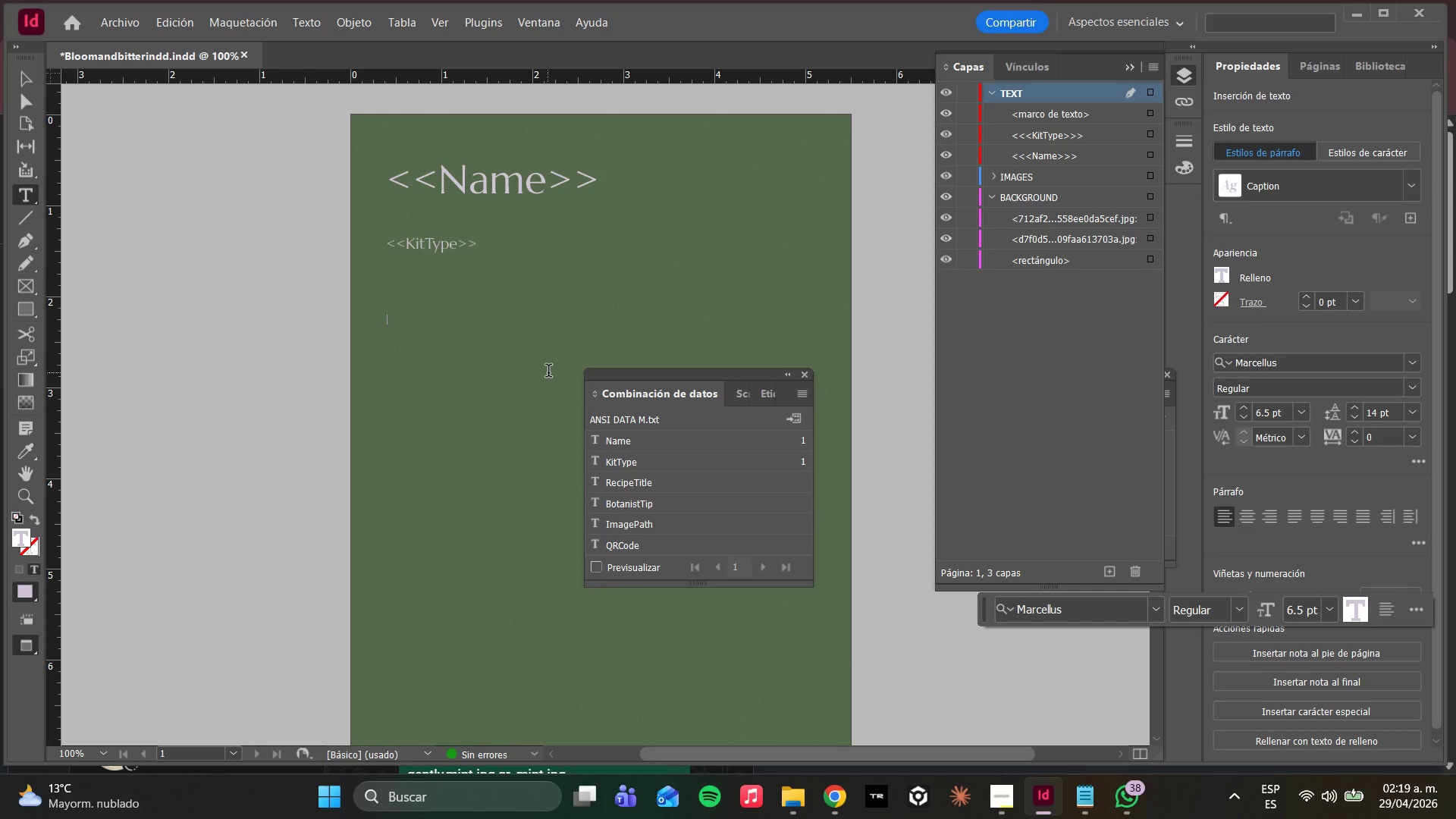 
left_click([33, 103])
 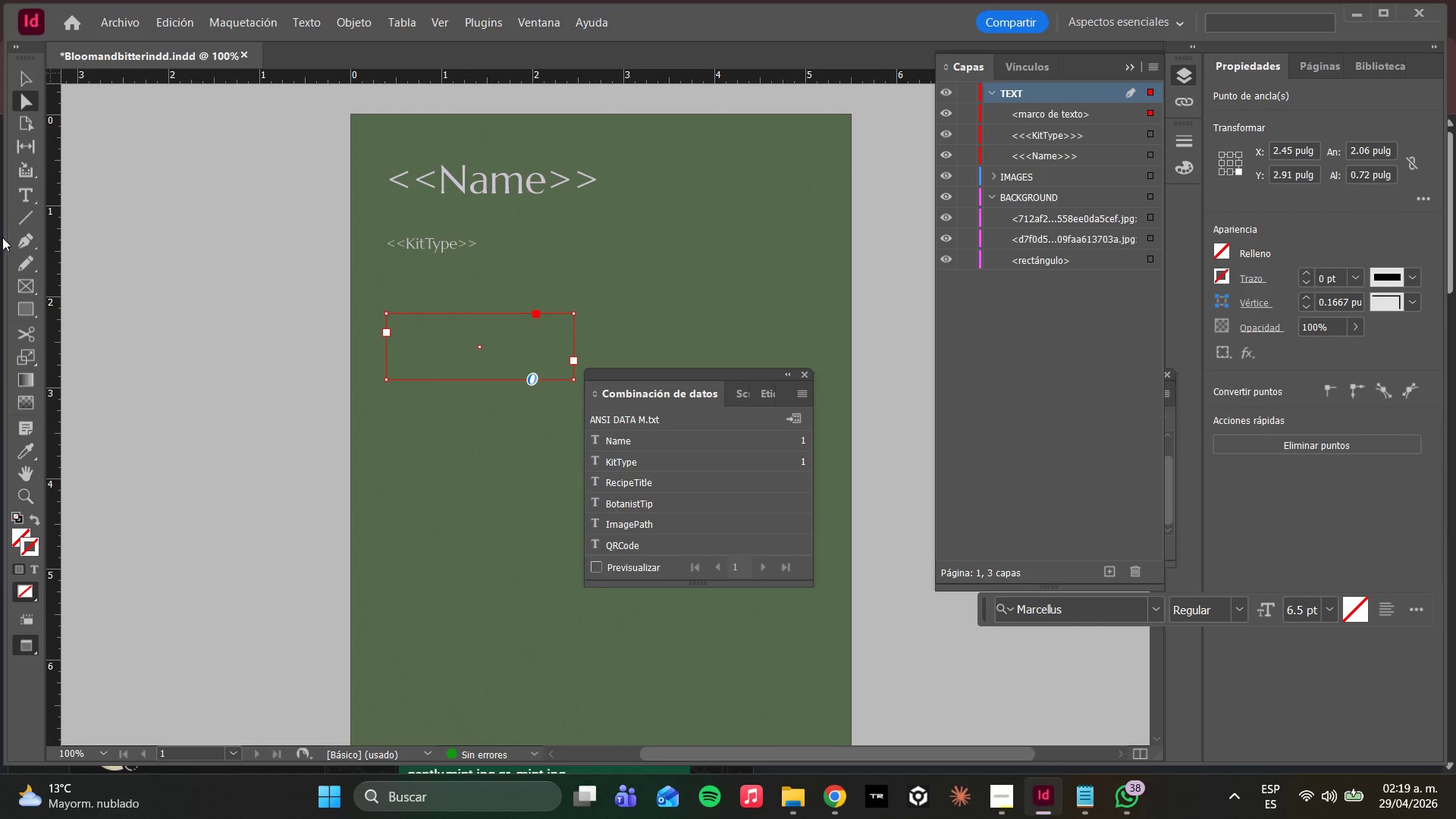 
left_click([27, 220])
 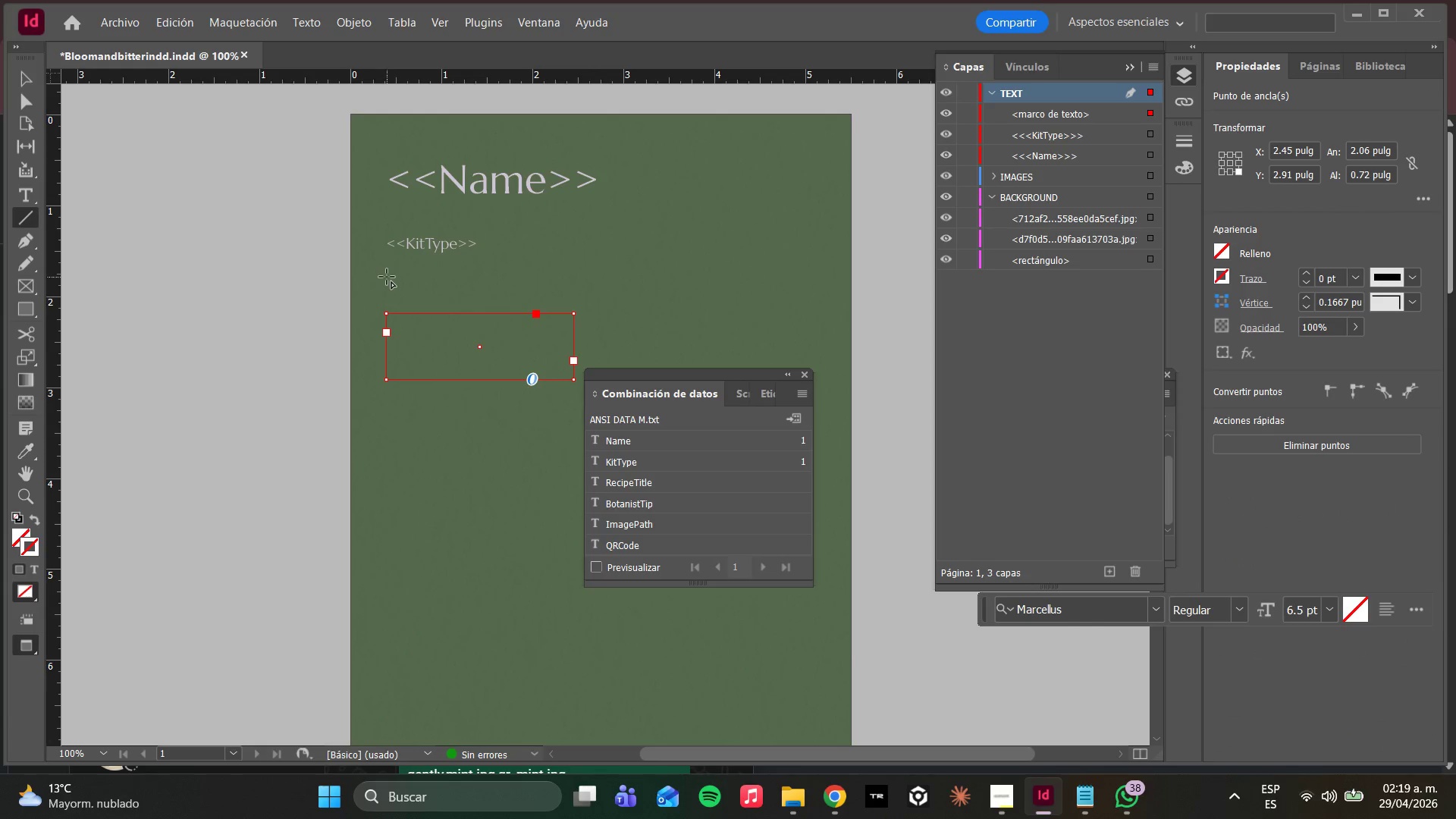 
key(W)
 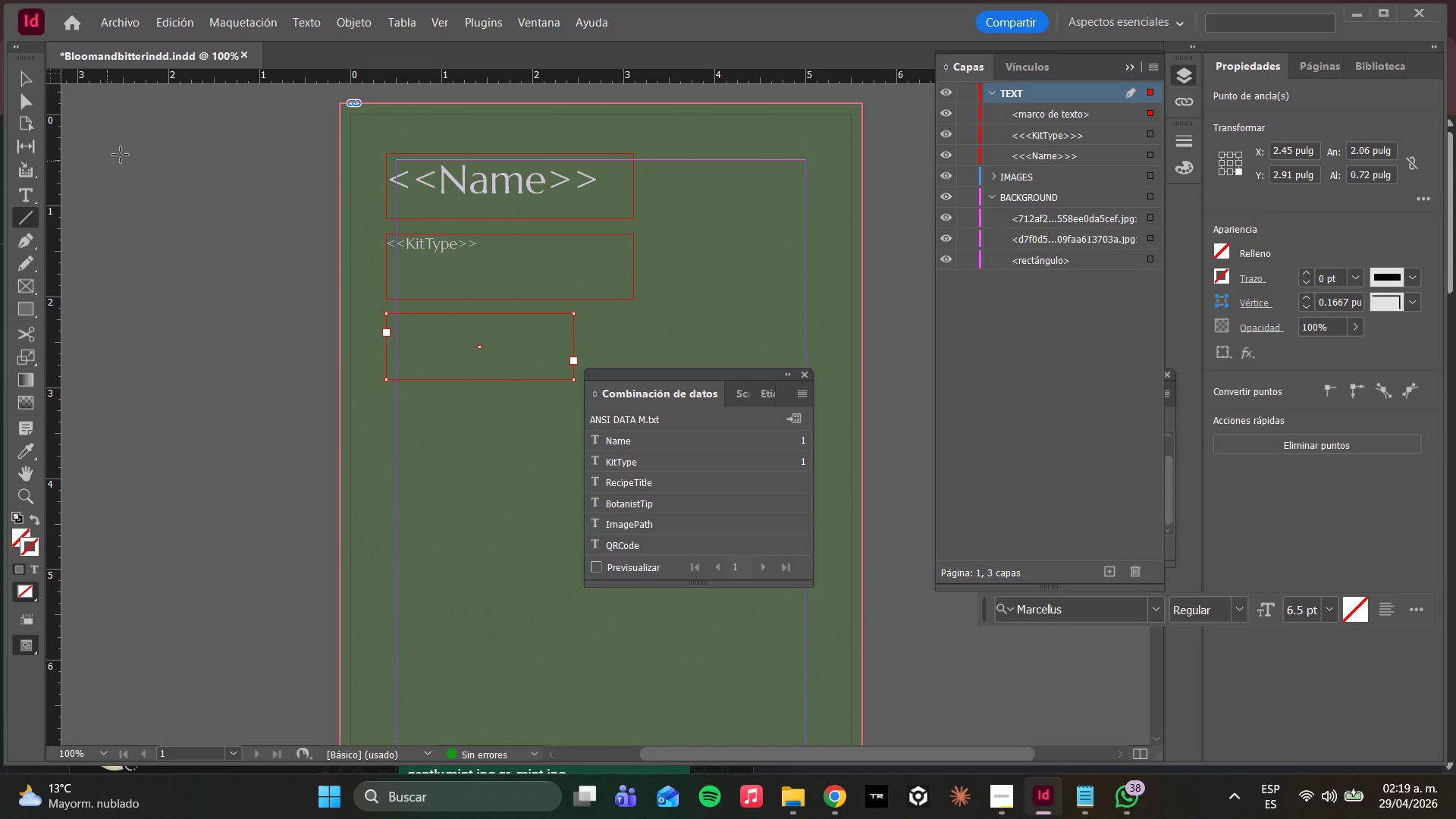 
left_click([33, 104])
 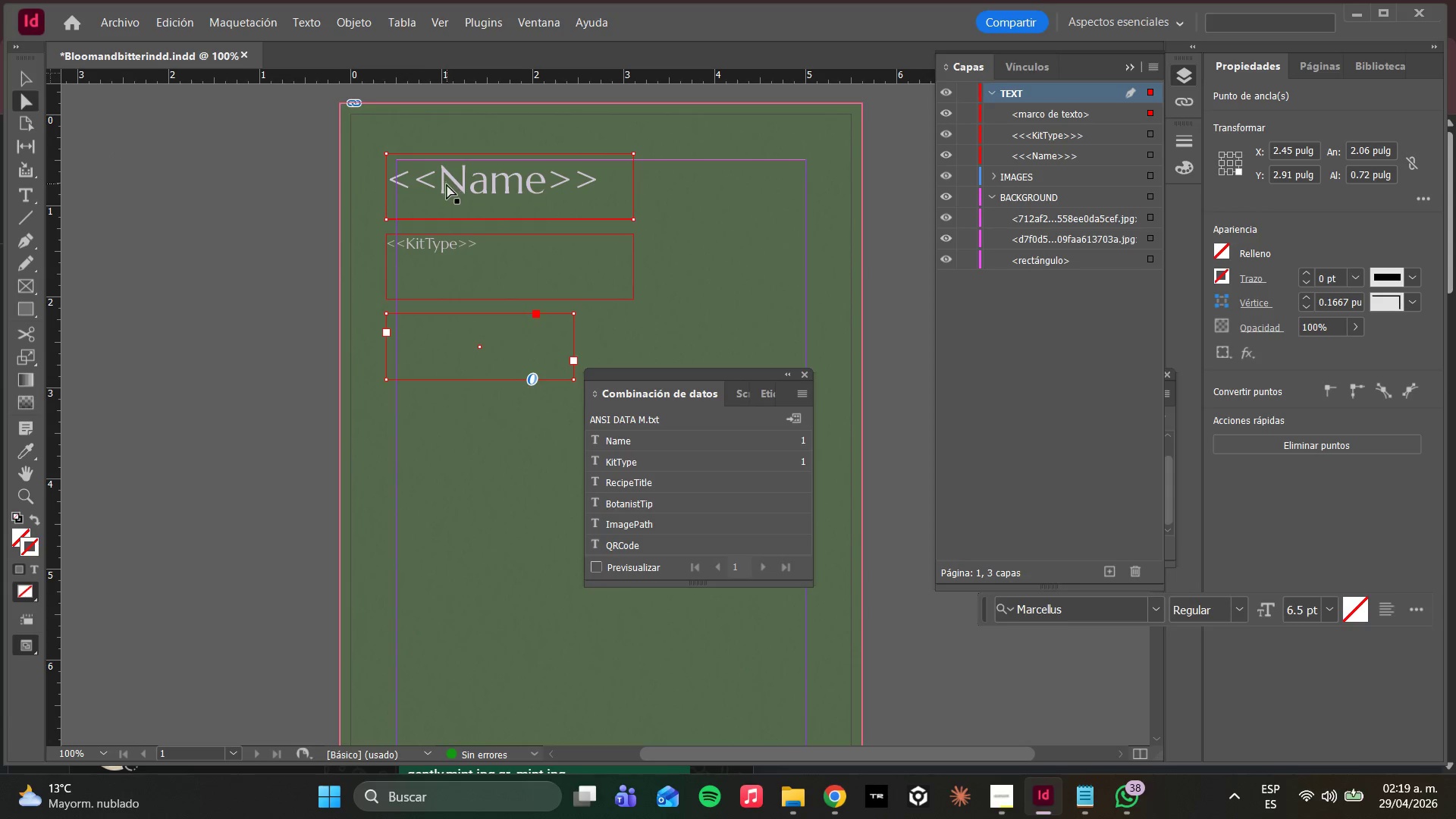 
left_click_drag(start_coordinate=[447, 185], to_coordinate=[455, 193])
 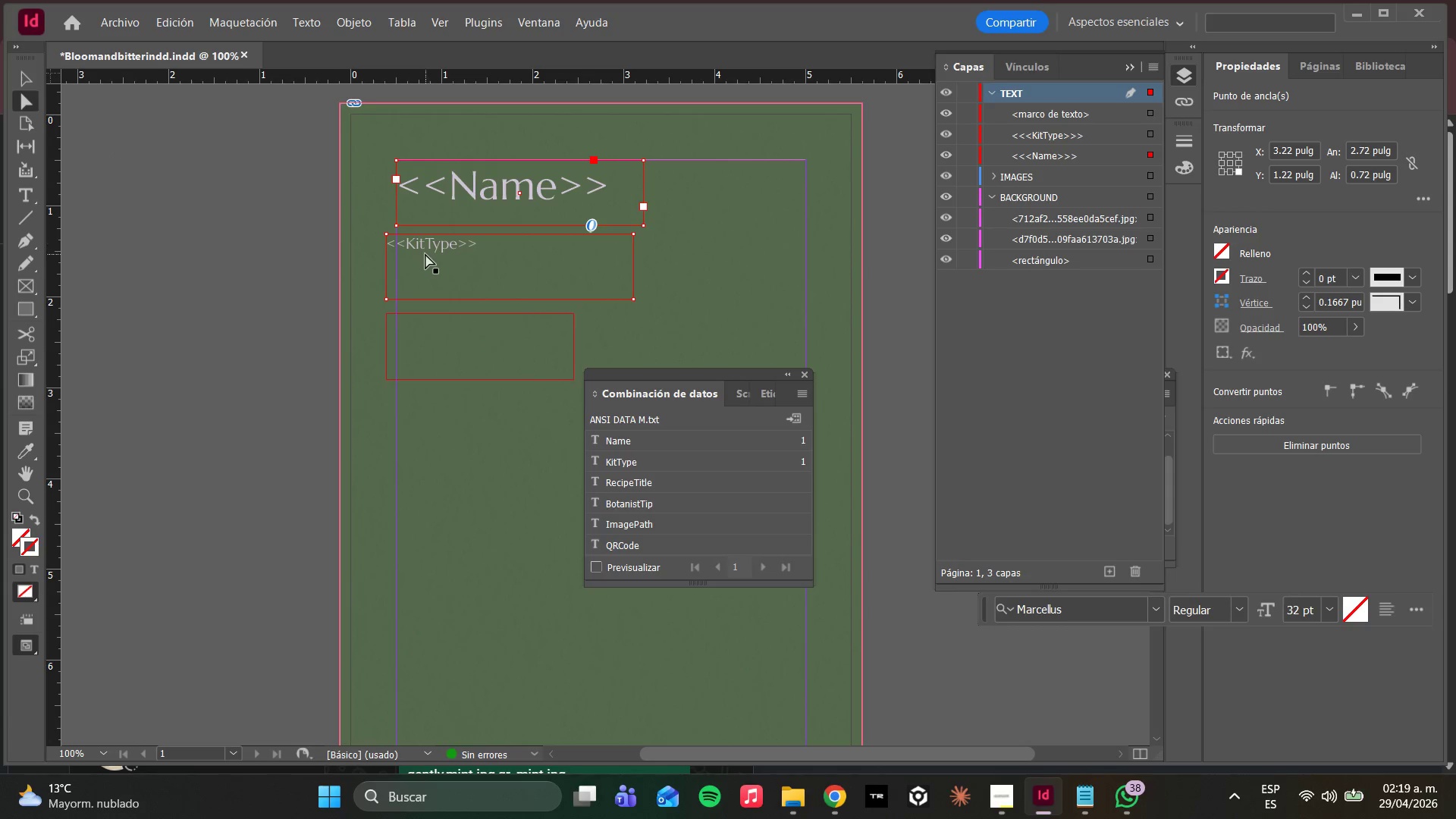 
left_click_drag(start_coordinate=[426, 254], to_coordinate=[438, 256])
 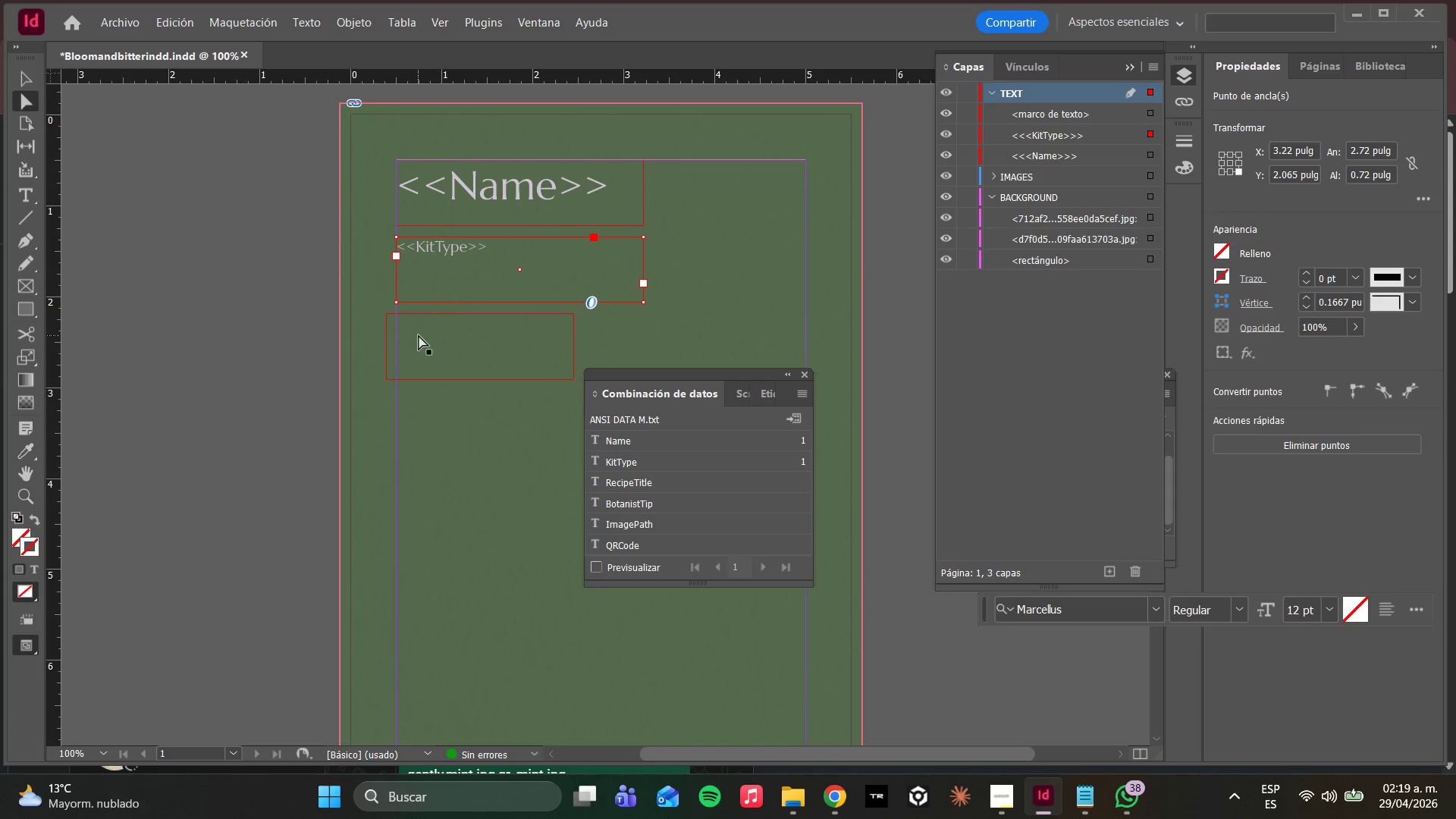 
left_click_drag(start_coordinate=[418, 336], to_coordinate=[428, 350])
 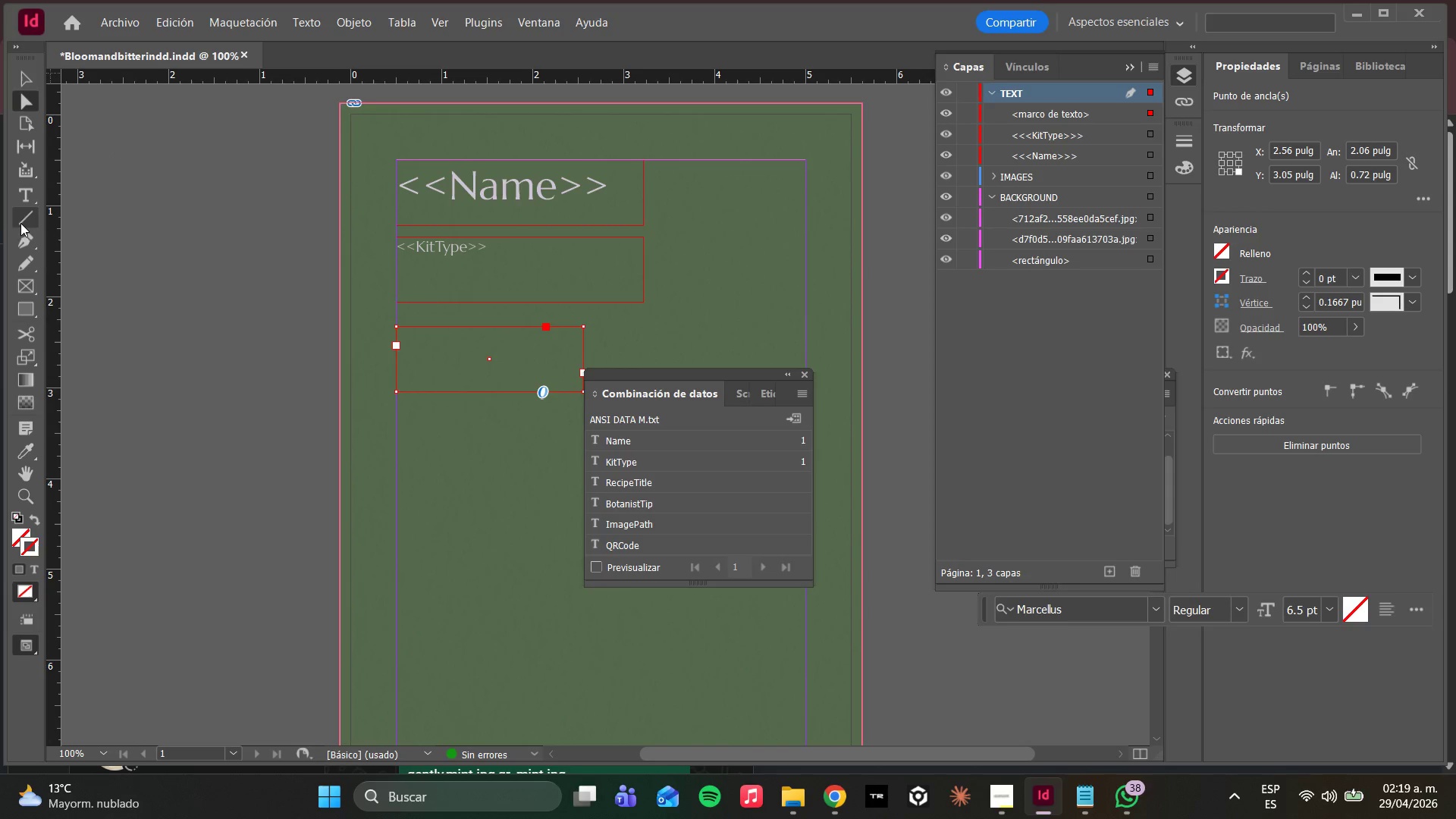 
left_click([25, 216])
 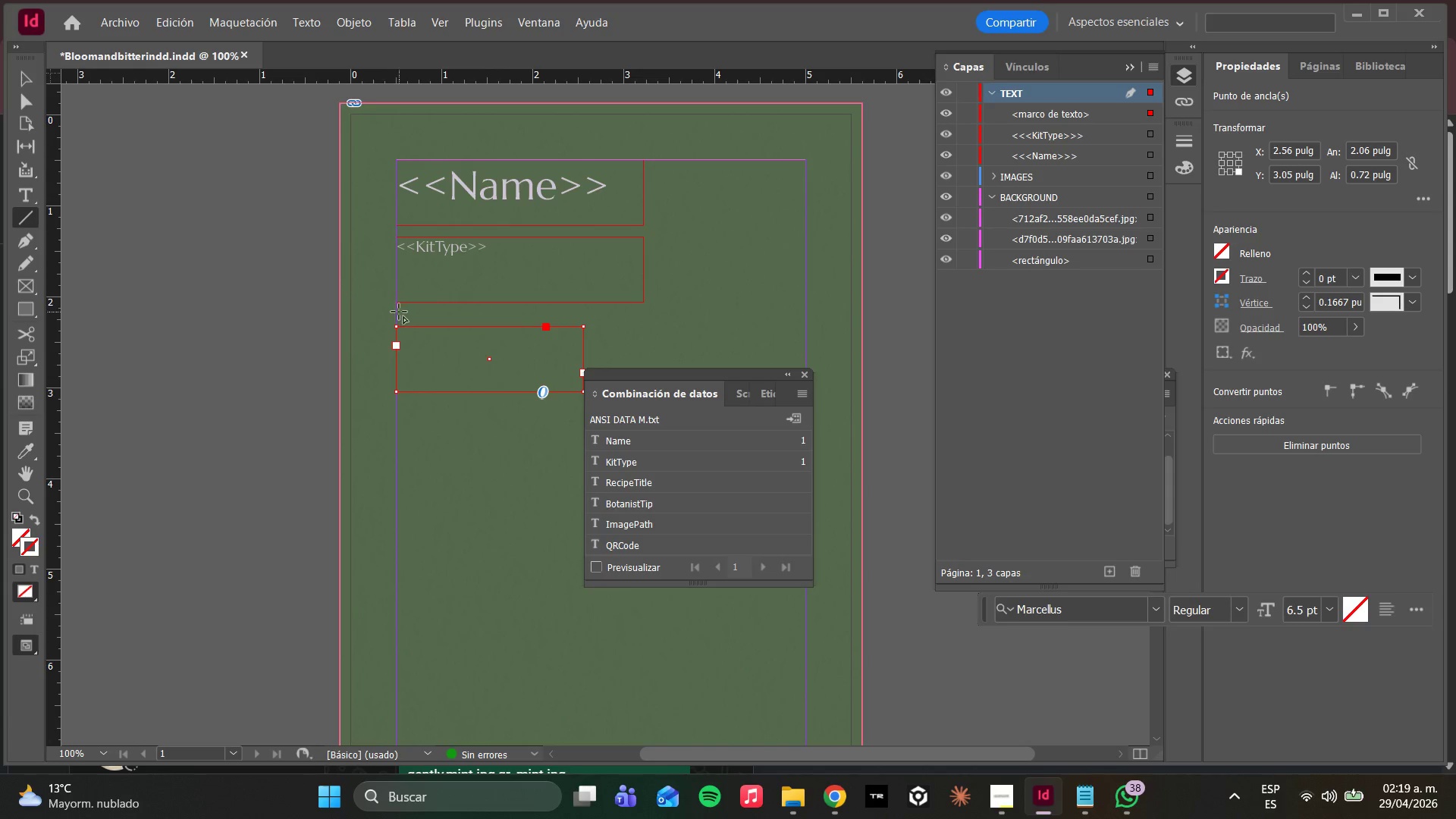 
left_click_drag(start_coordinate=[397, 312], to_coordinate=[807, 318])
 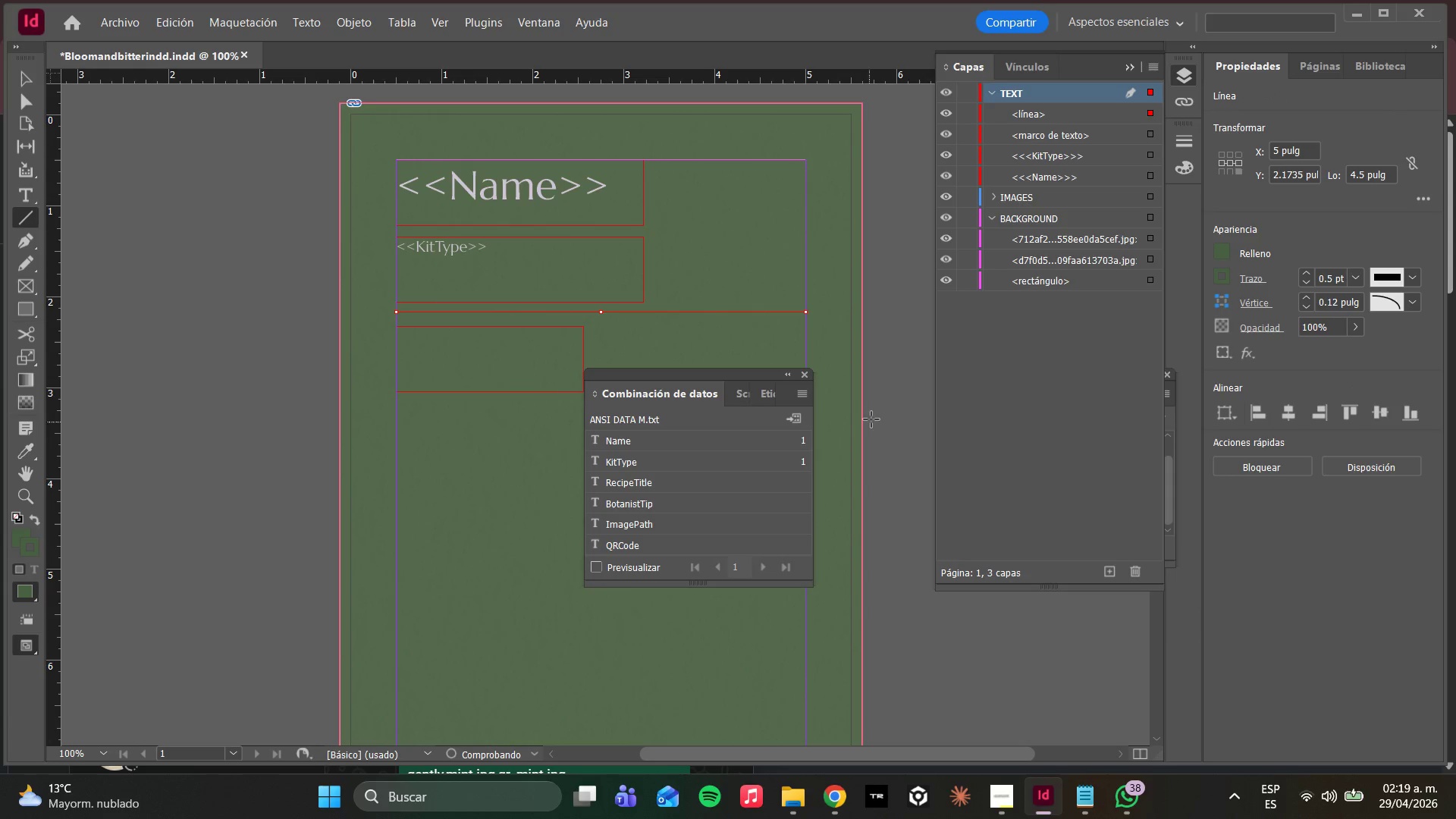 
hold_key(key=ShiftLeft, duration=1.56)
 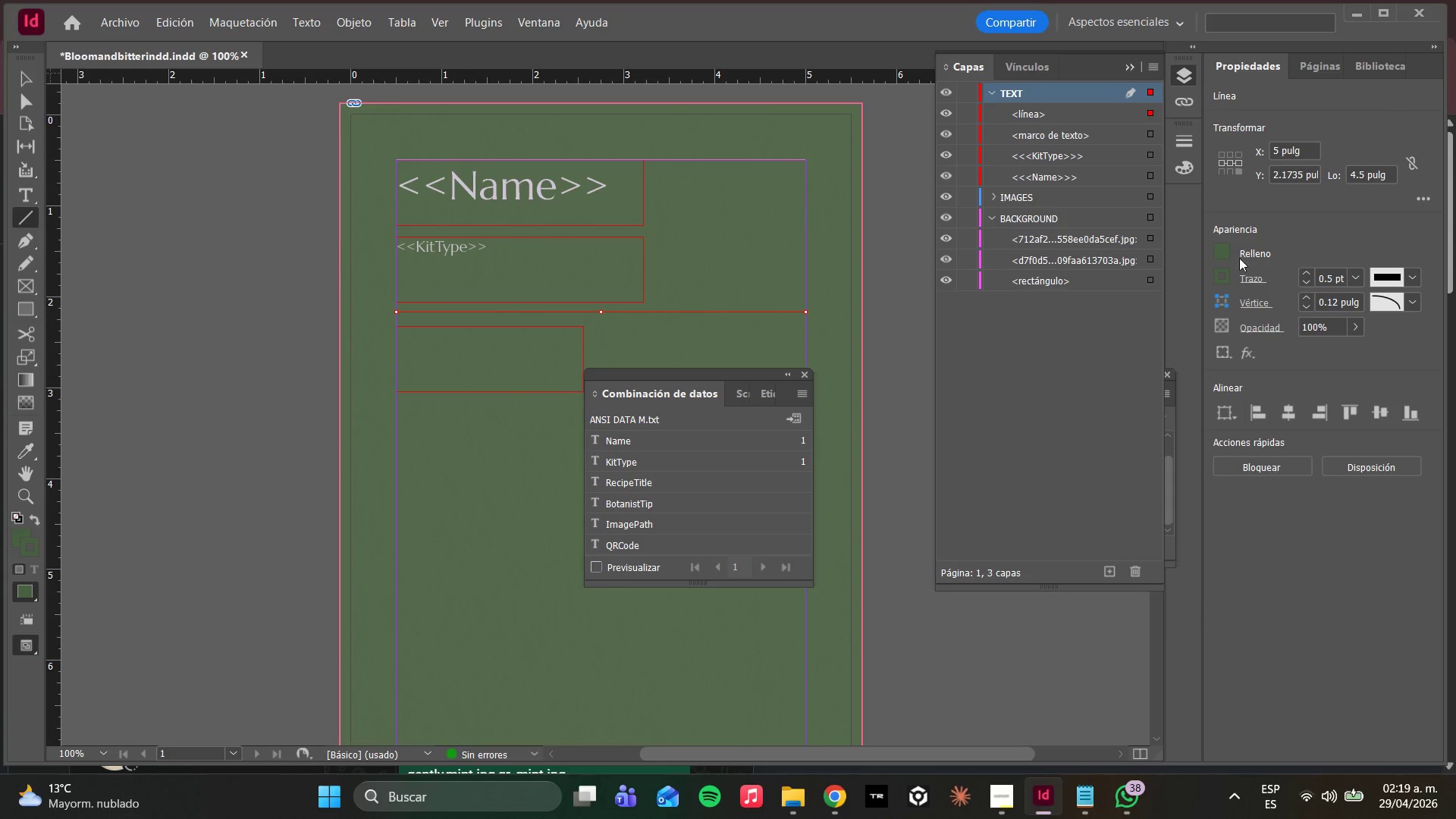 
left_click([1224, 253])
 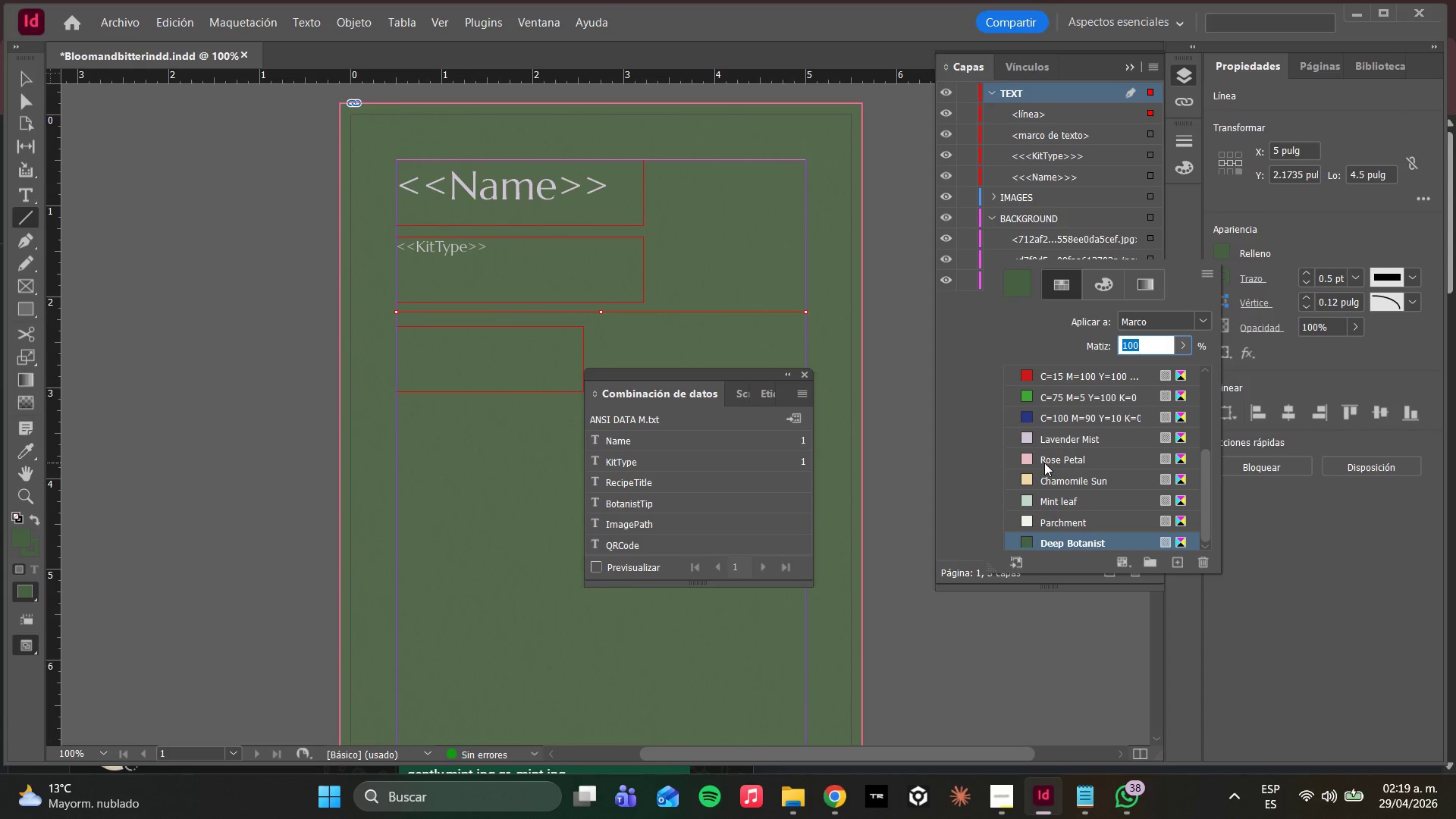 
left_click([1047, 439])
 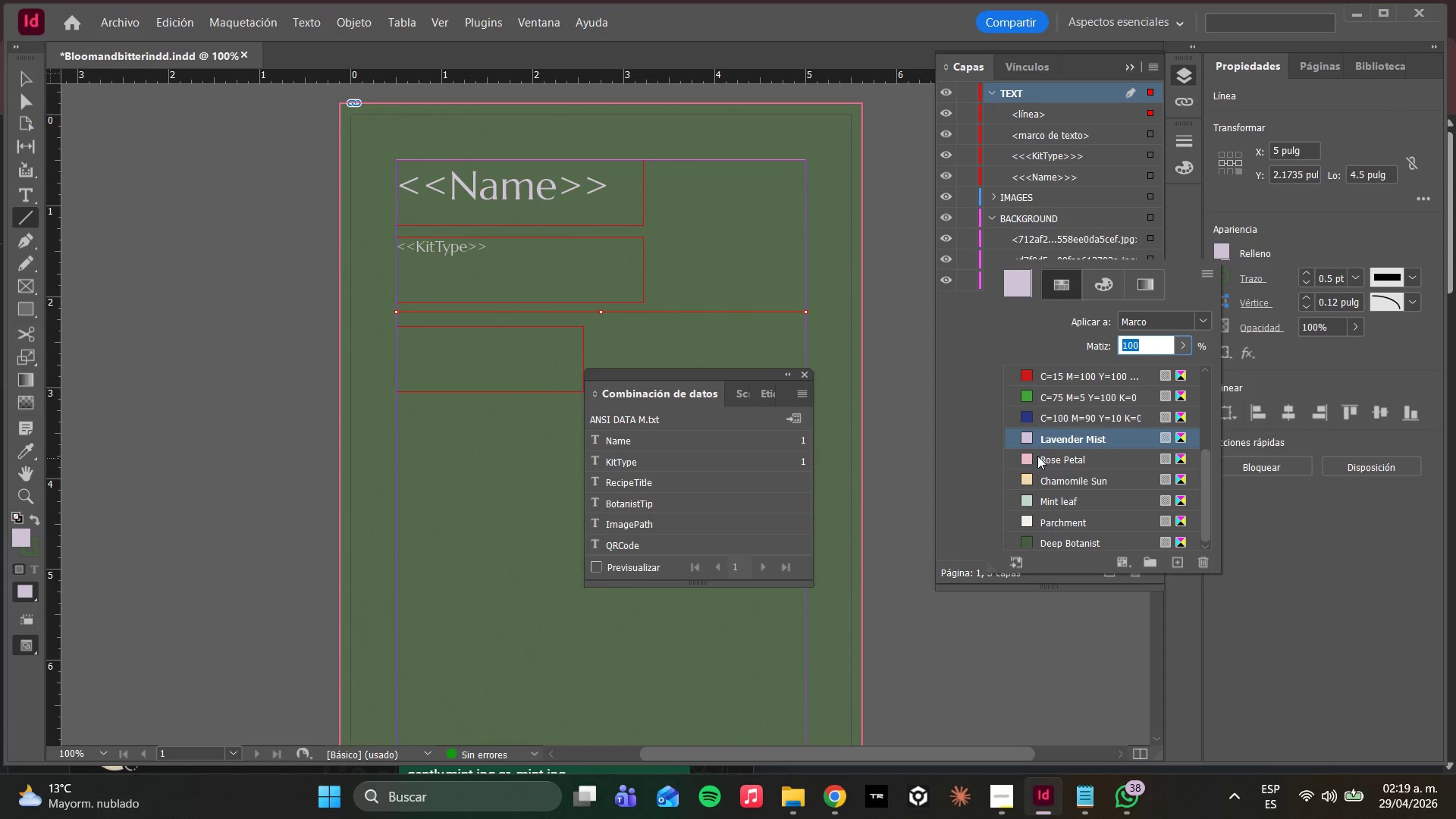 
left_click([1042, 463])
 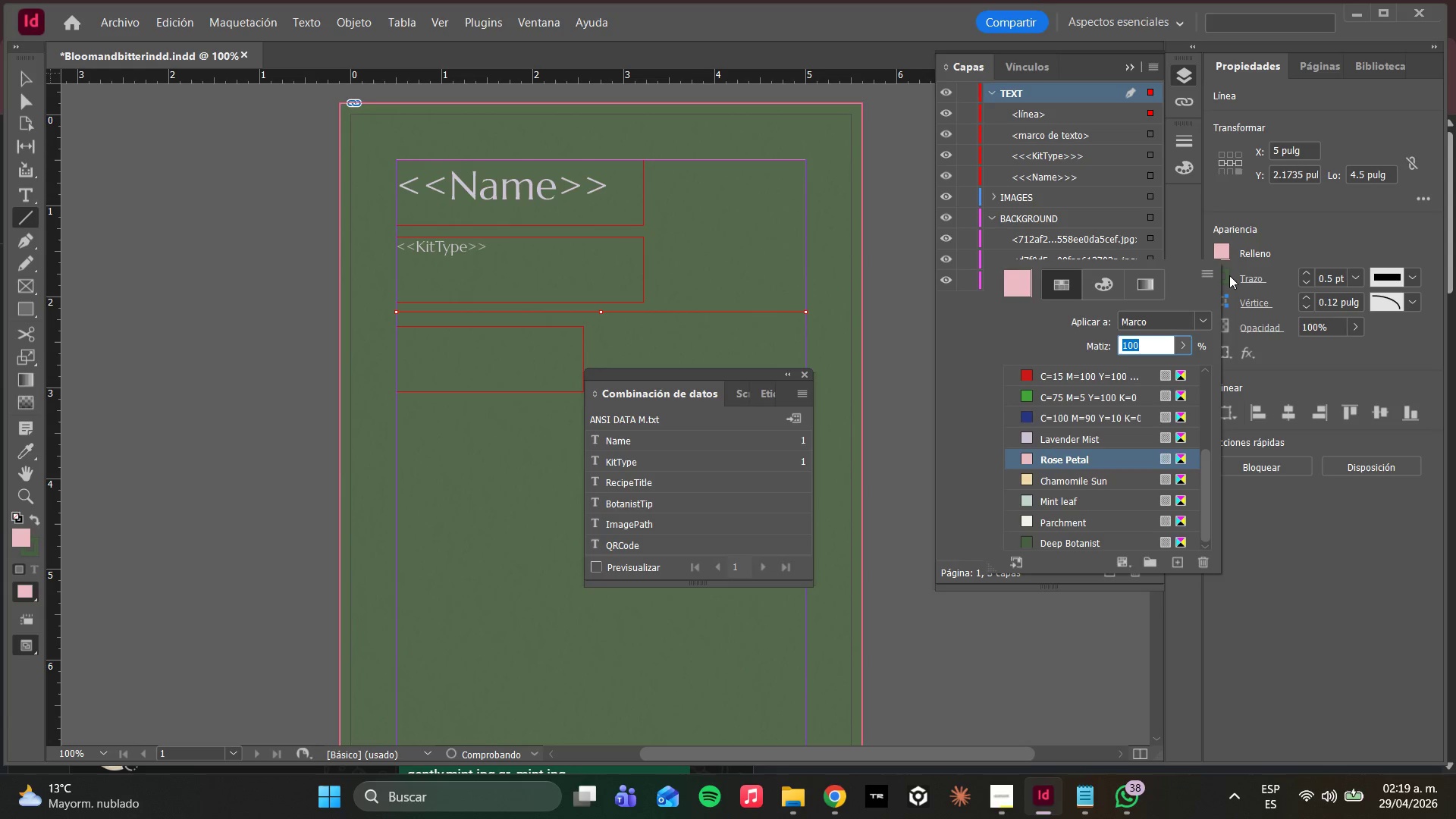 
left_click([1229, 274])
 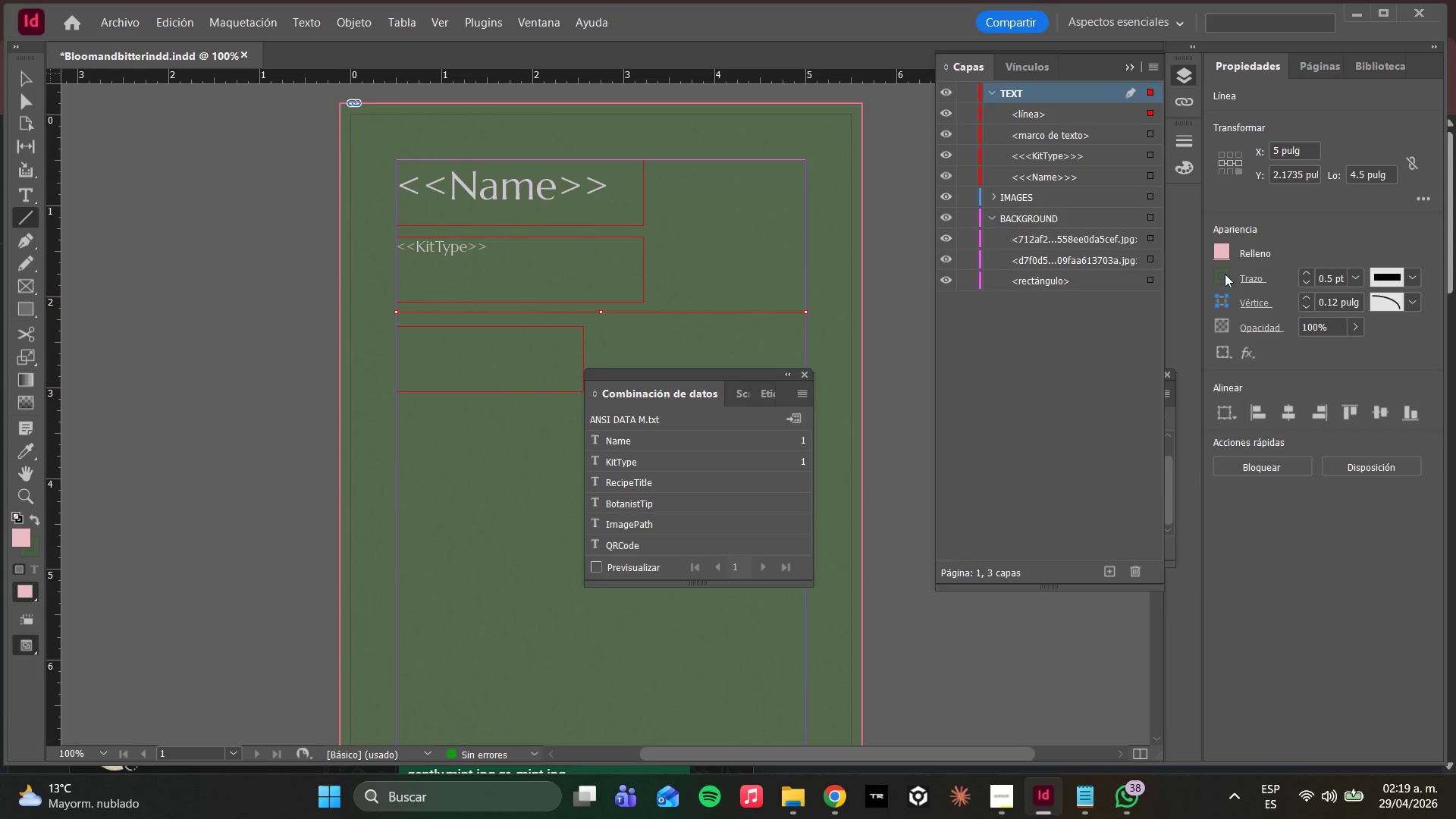 
left_click([1225, 274])
 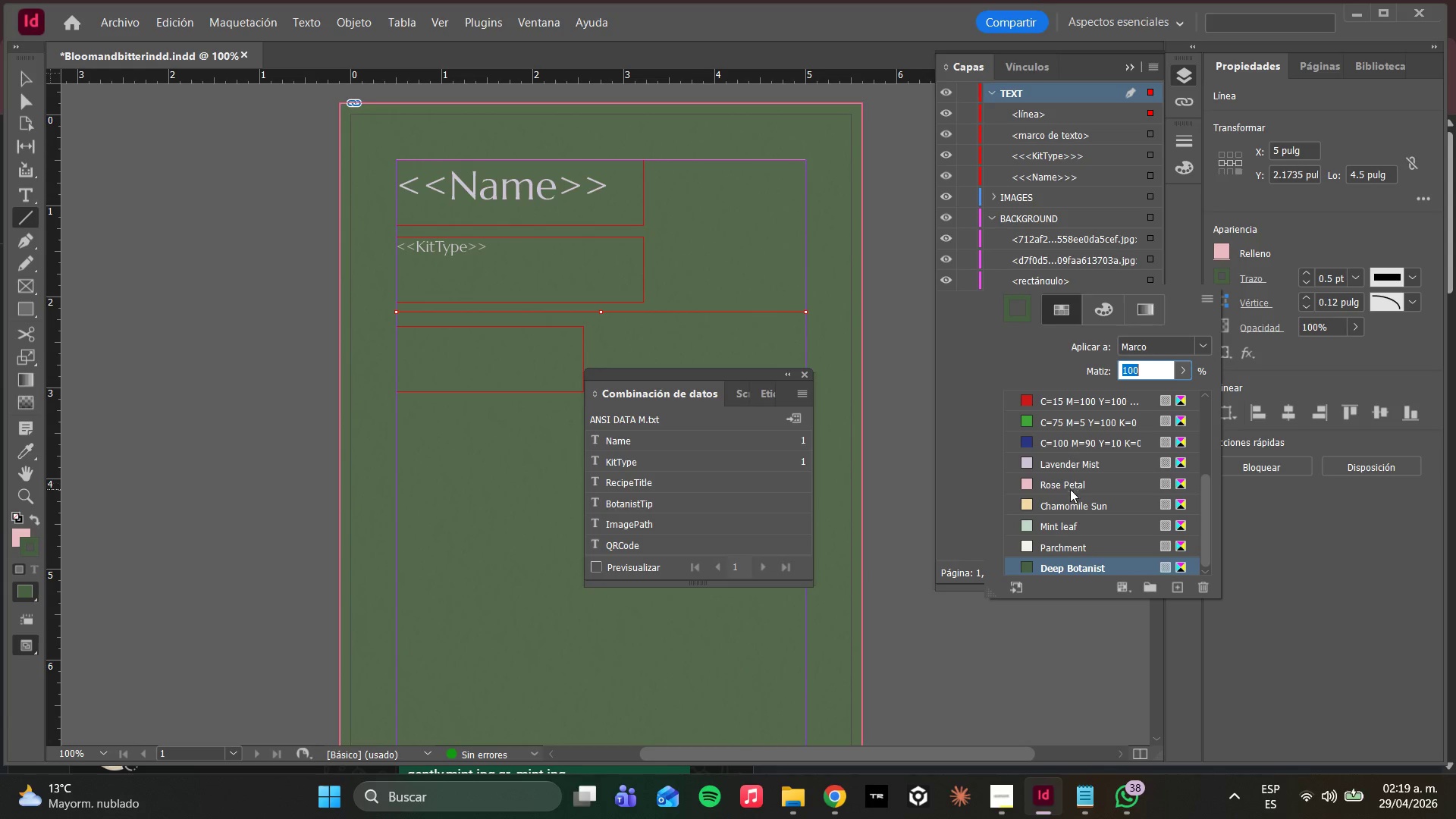 
left_click([1062, 482])
 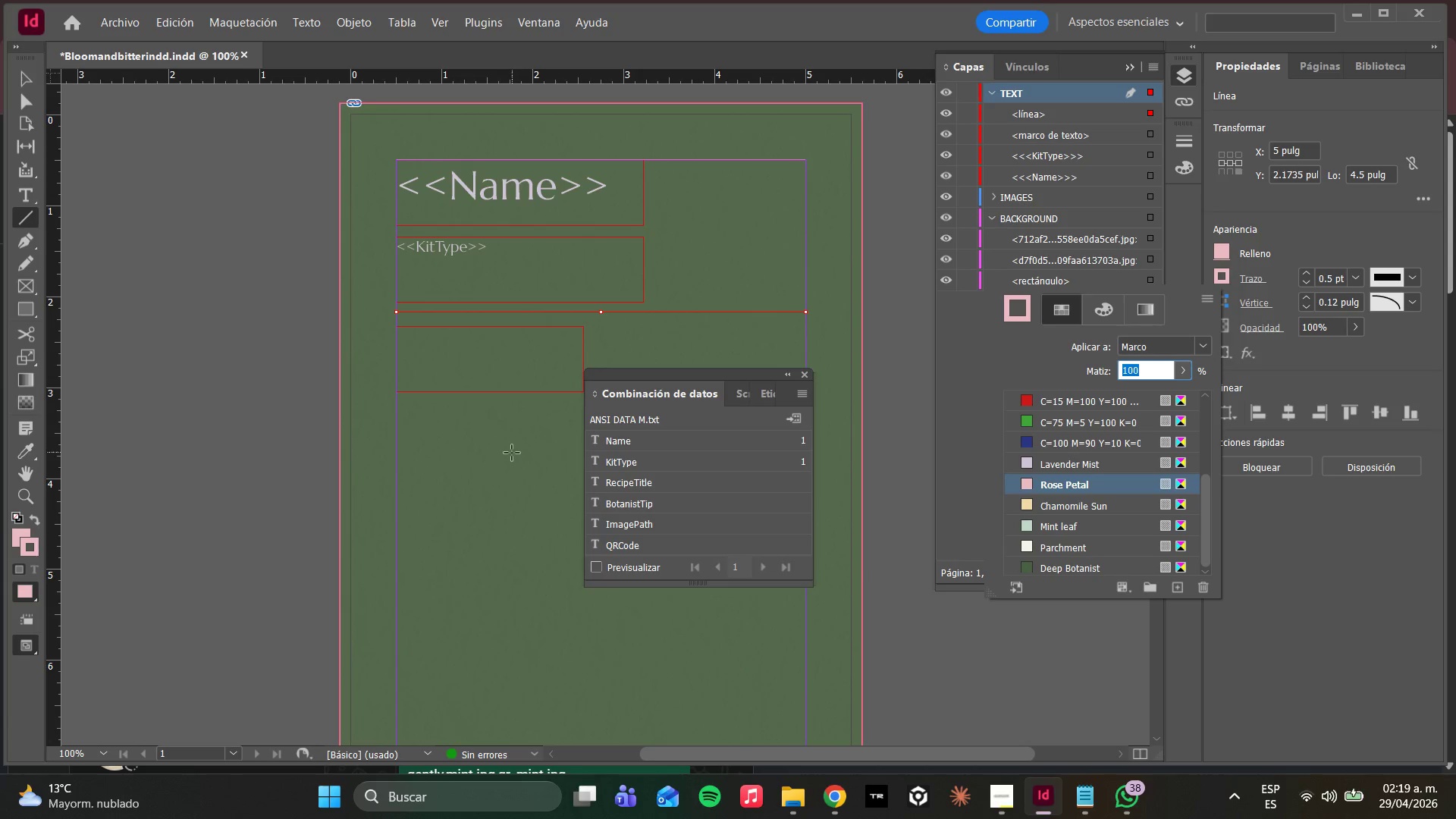 
left_click([24, 111])
 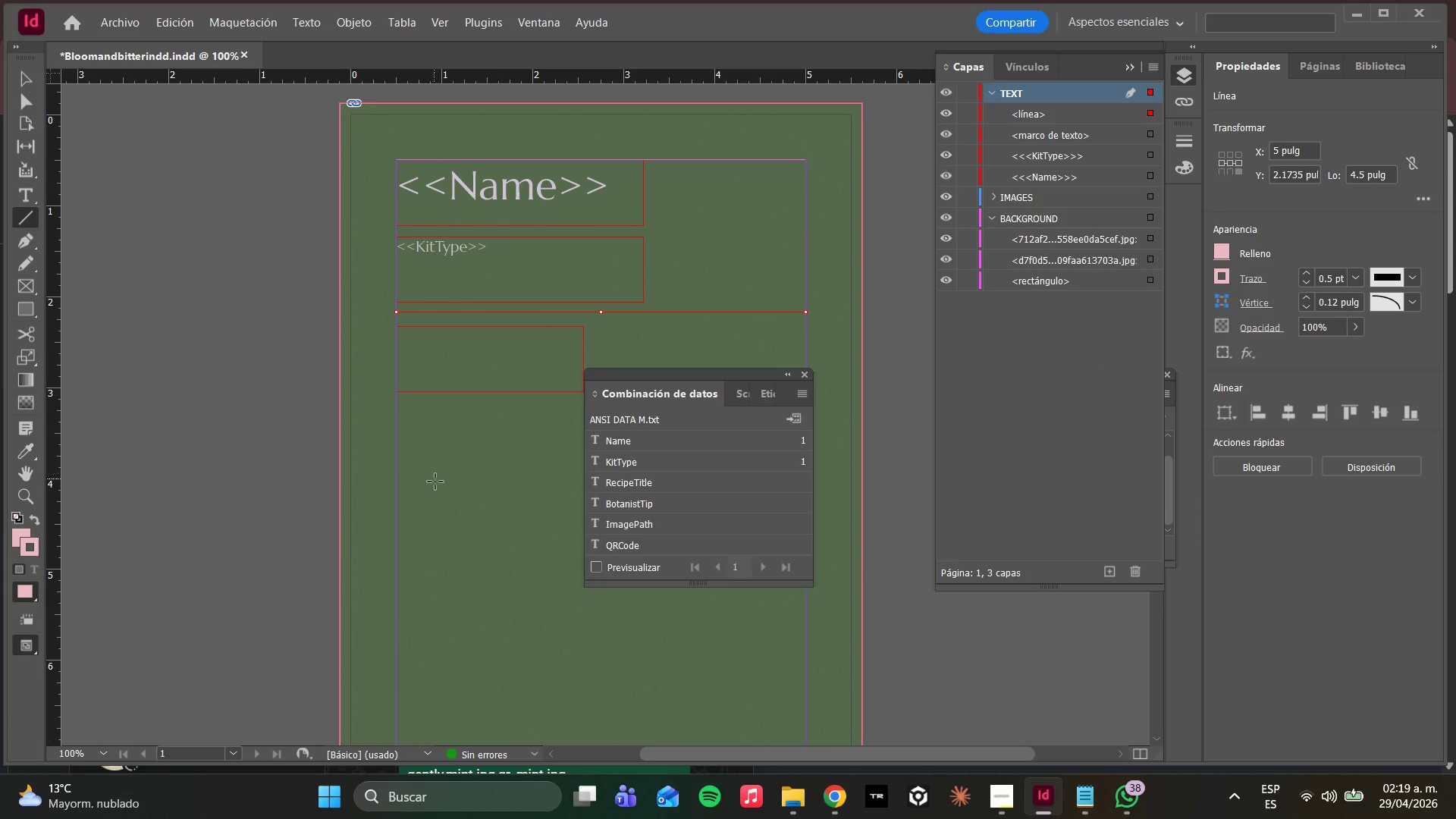 
left_click([438, 482])
 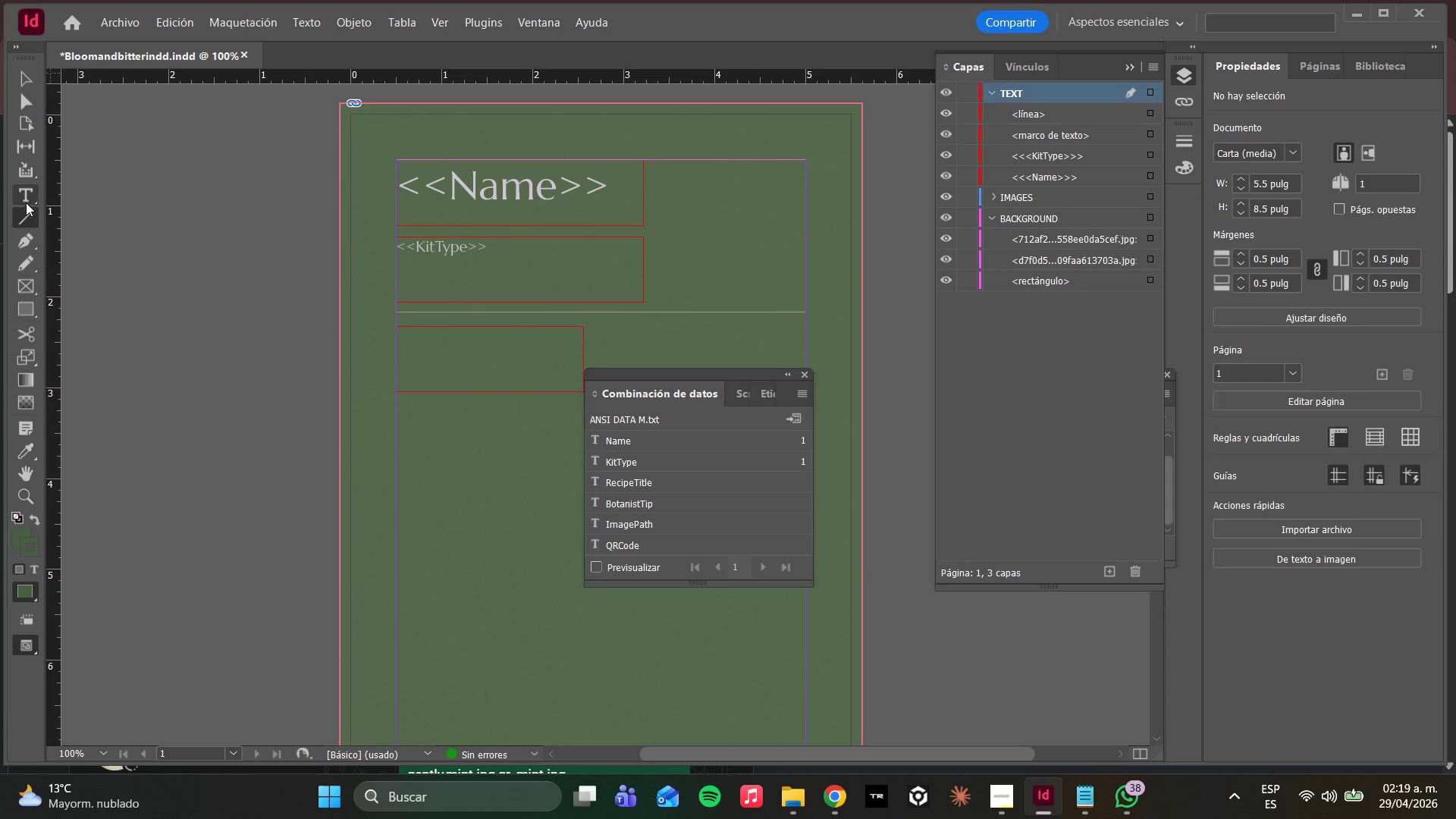 
left_click([20, 97])
 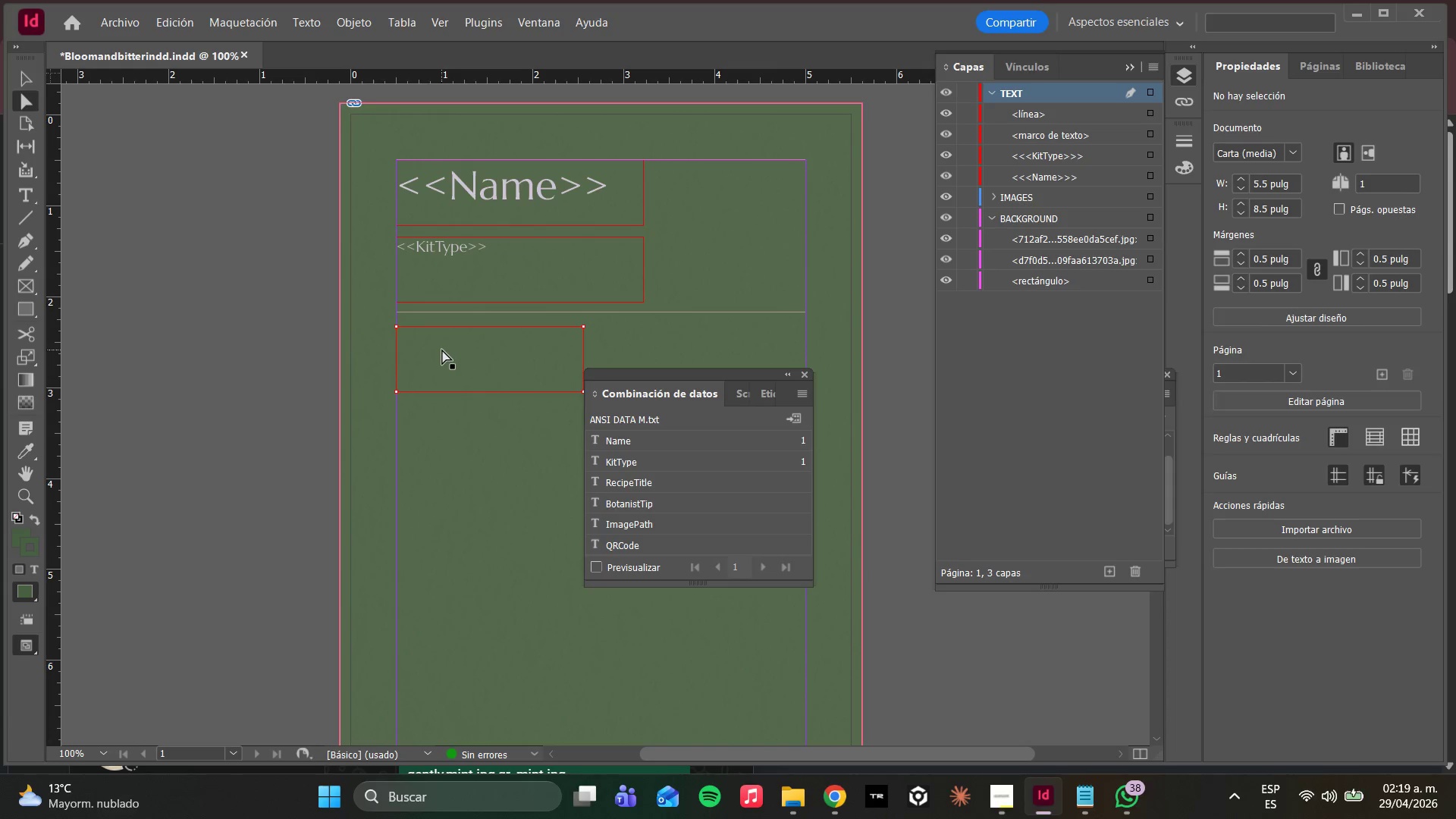 
double_click([442, 350])
 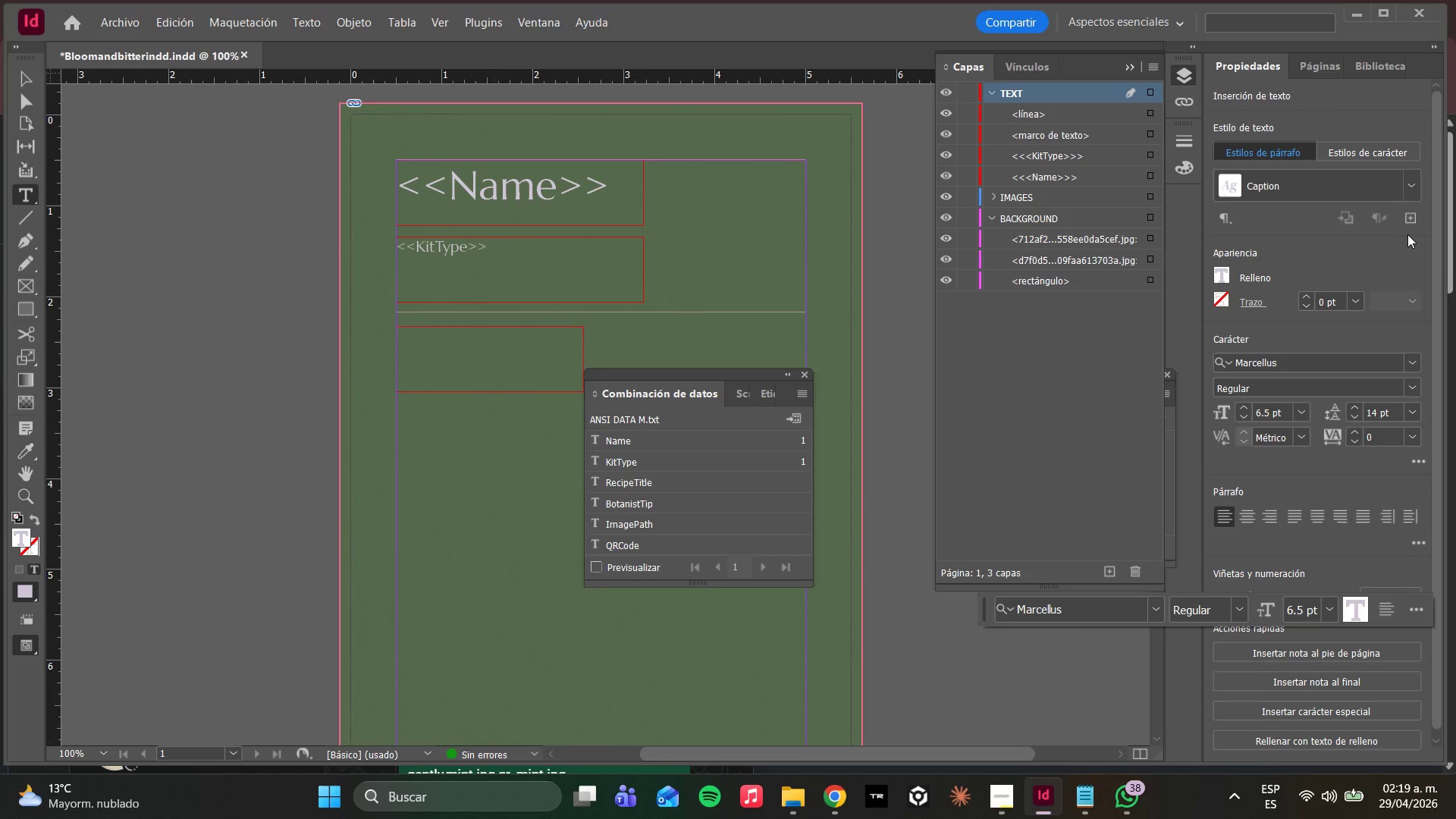 
left_click_drag(start_coordinate=[1420, 187], to_coordinate=[17, 105])
 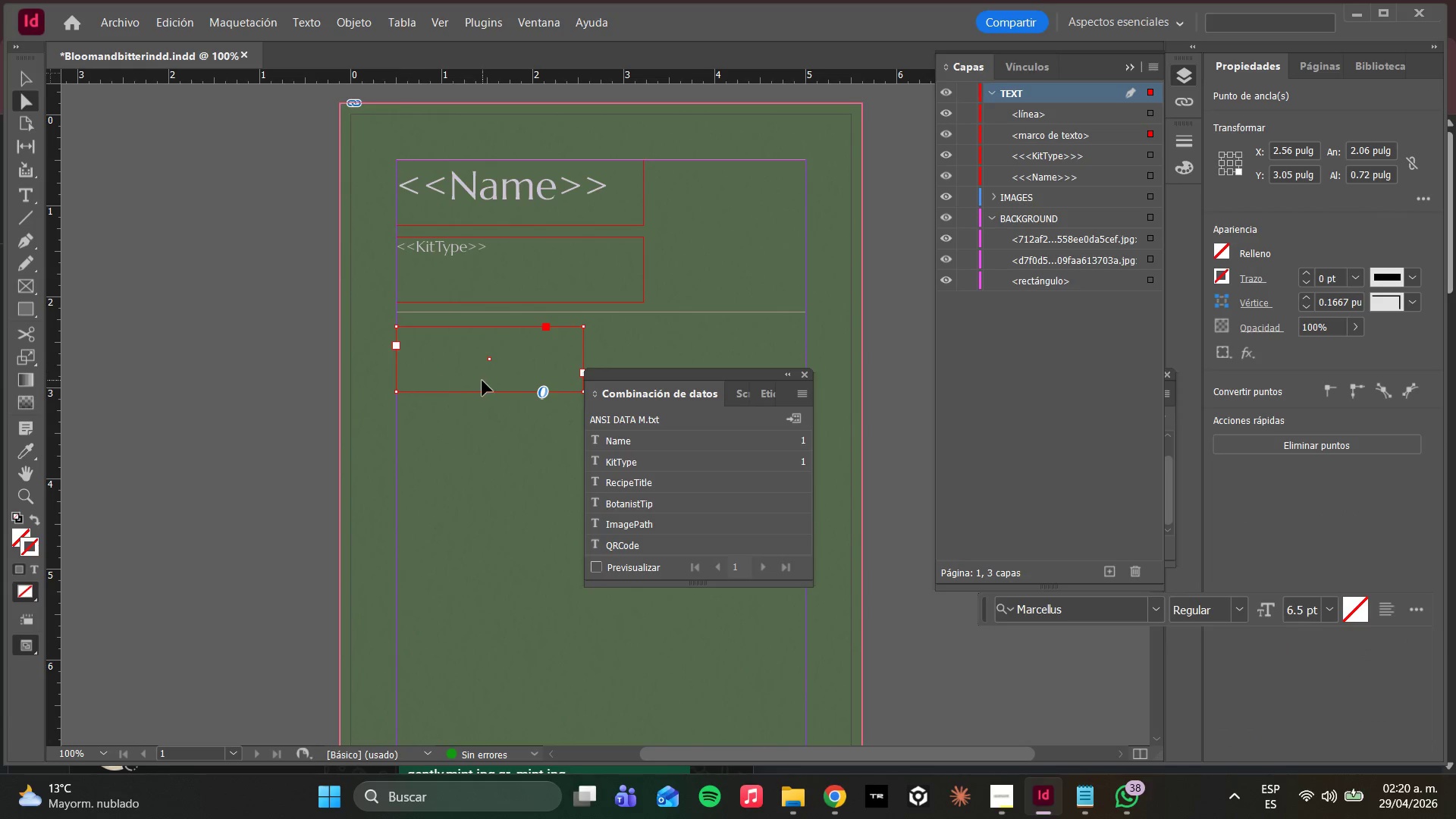 
left_click([17, 105])
 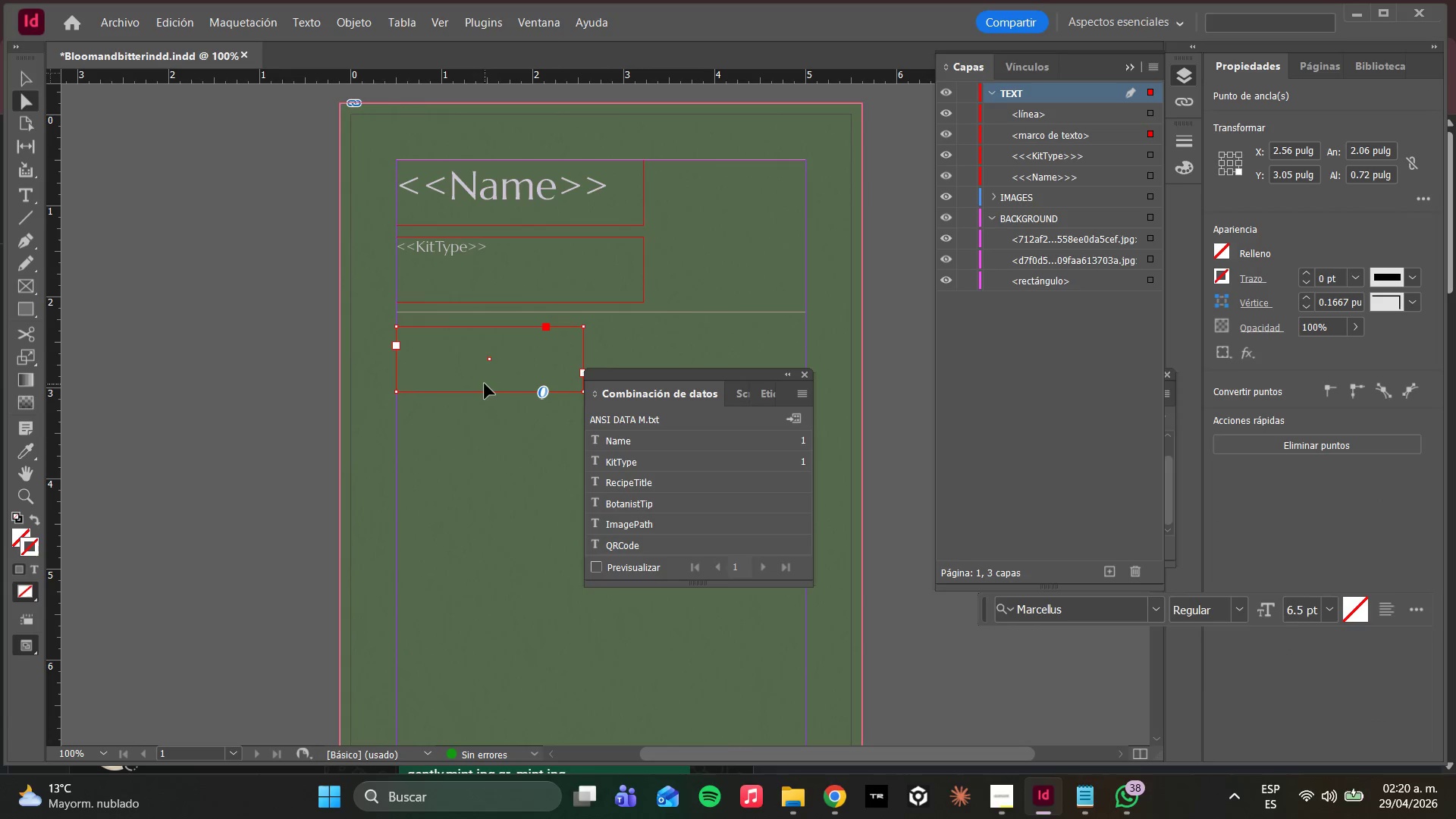 
key(Delete)
 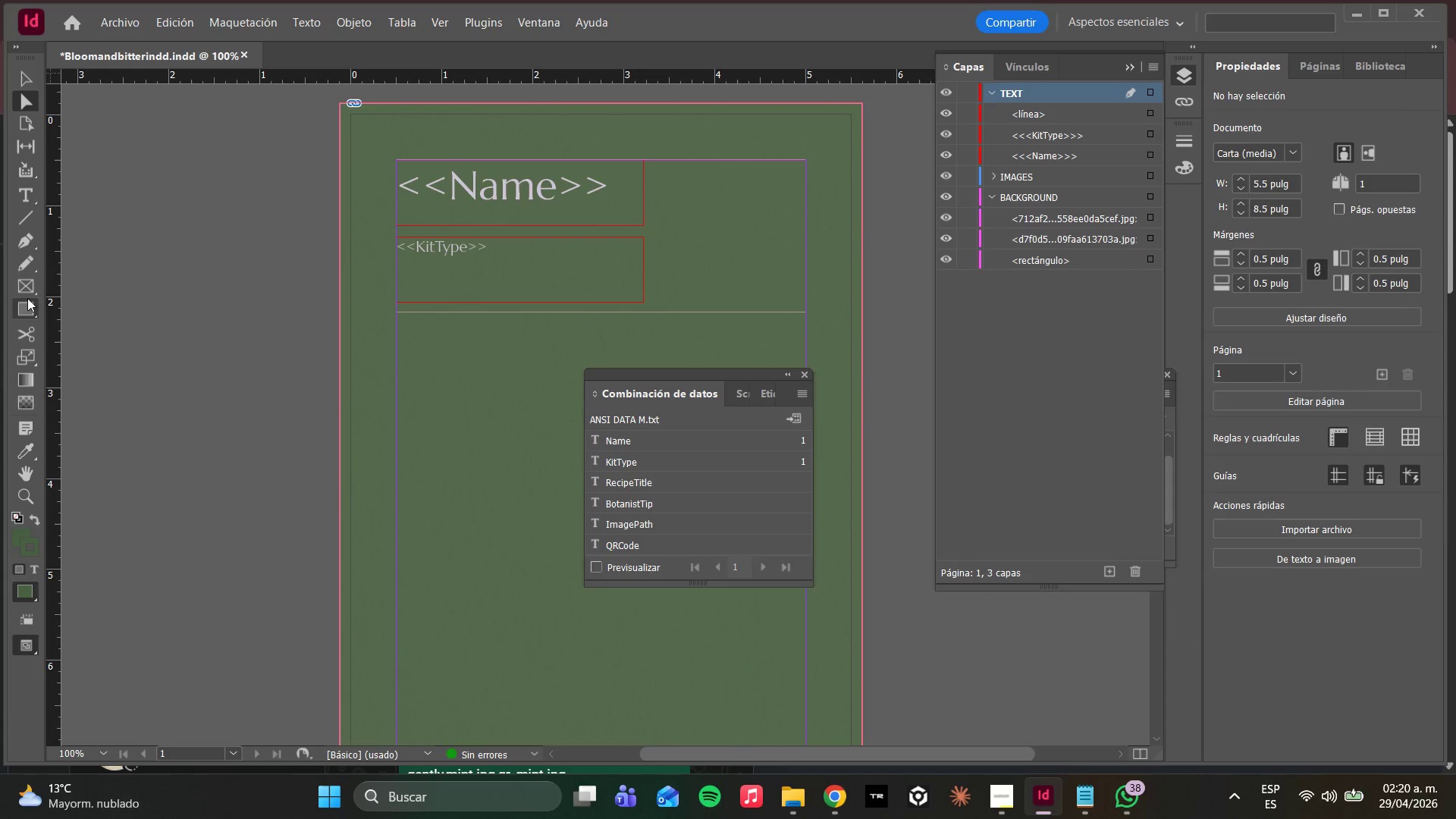 
left_click([28, 297])
 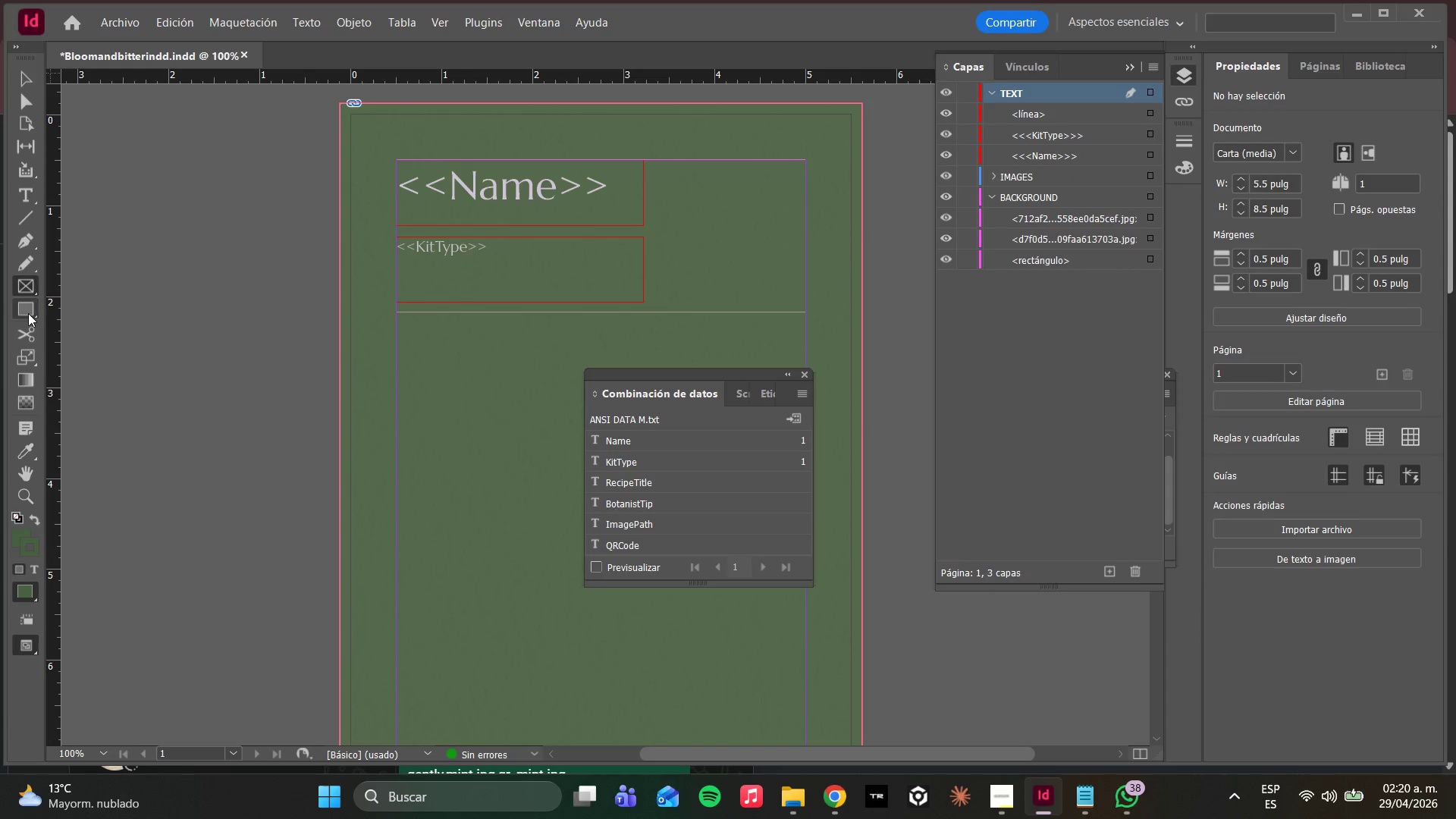 
left_click([28, 313])
 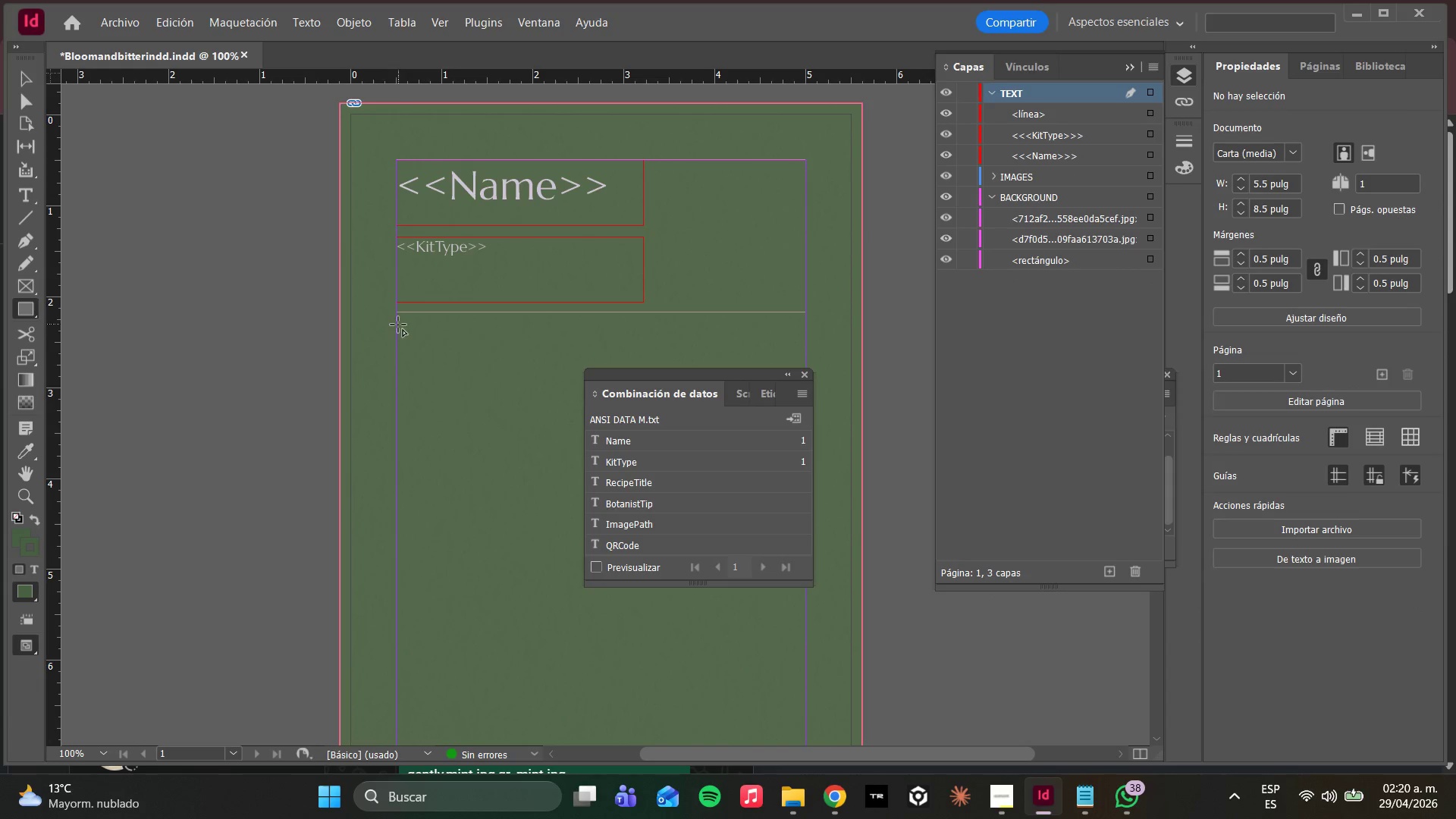 
left_click_drag(start_coordinate=[397, 326], to_coordinate=[521, 436])
 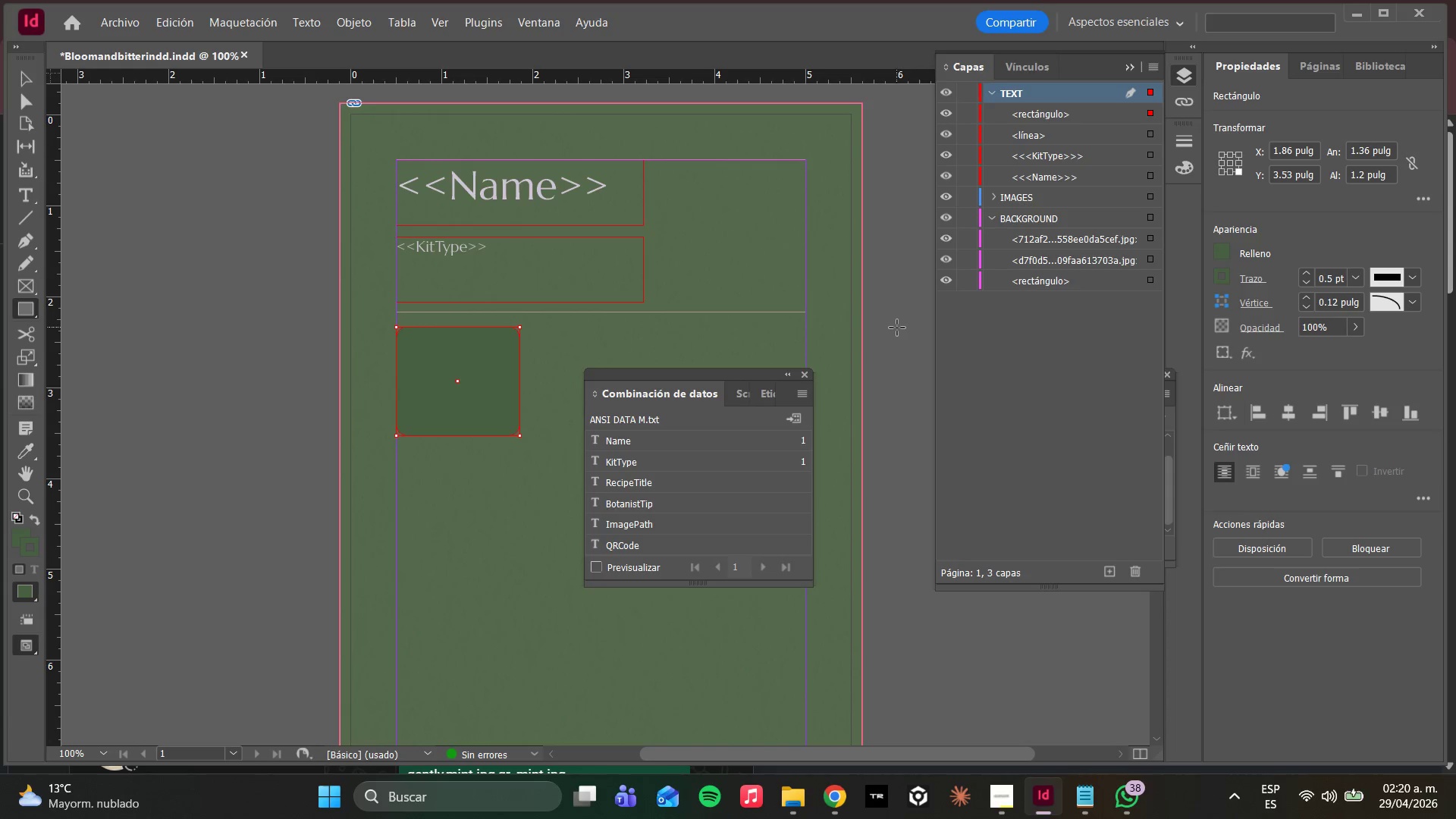 
key(F7)
 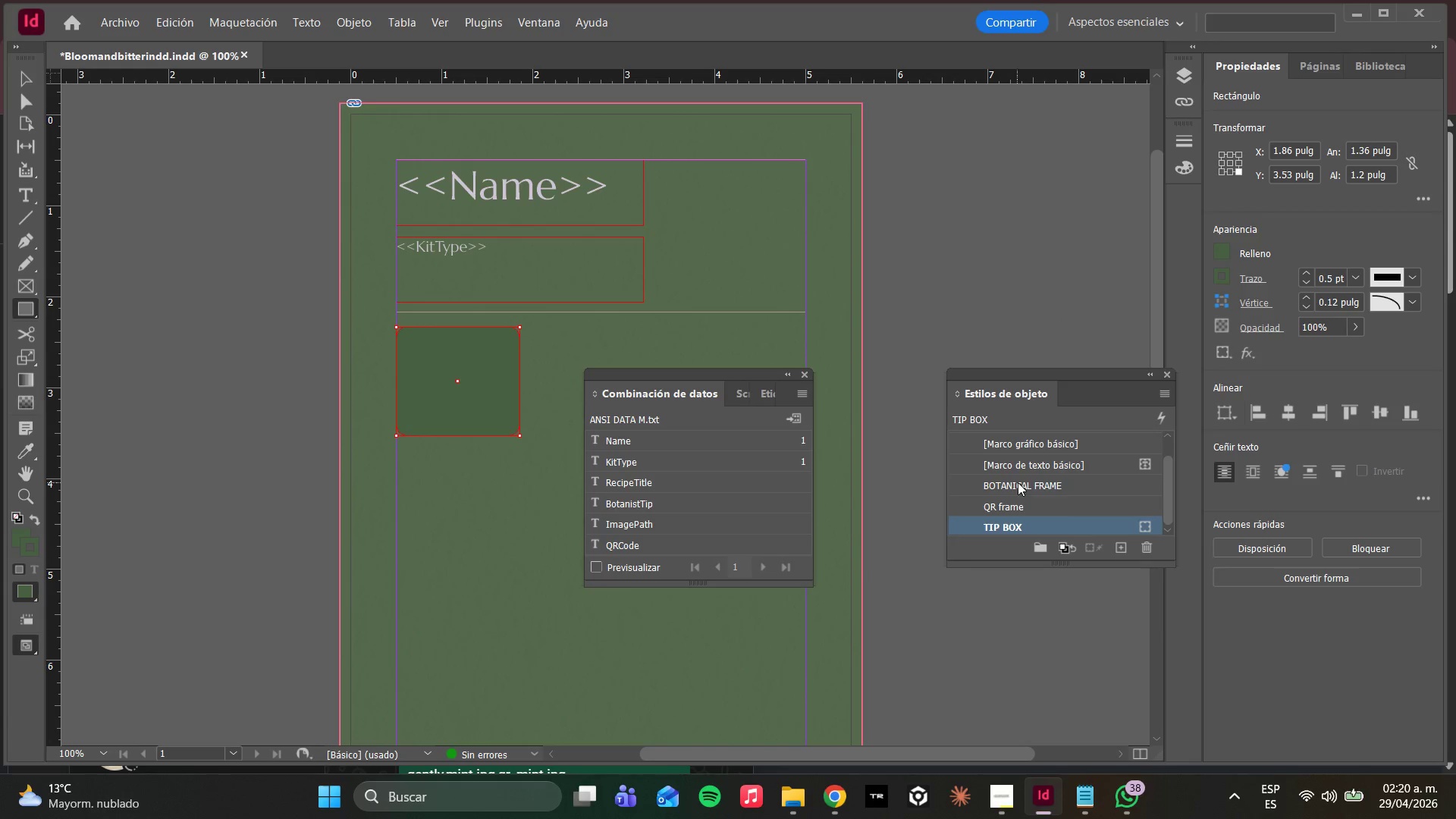 
left_click([1018, 484])
 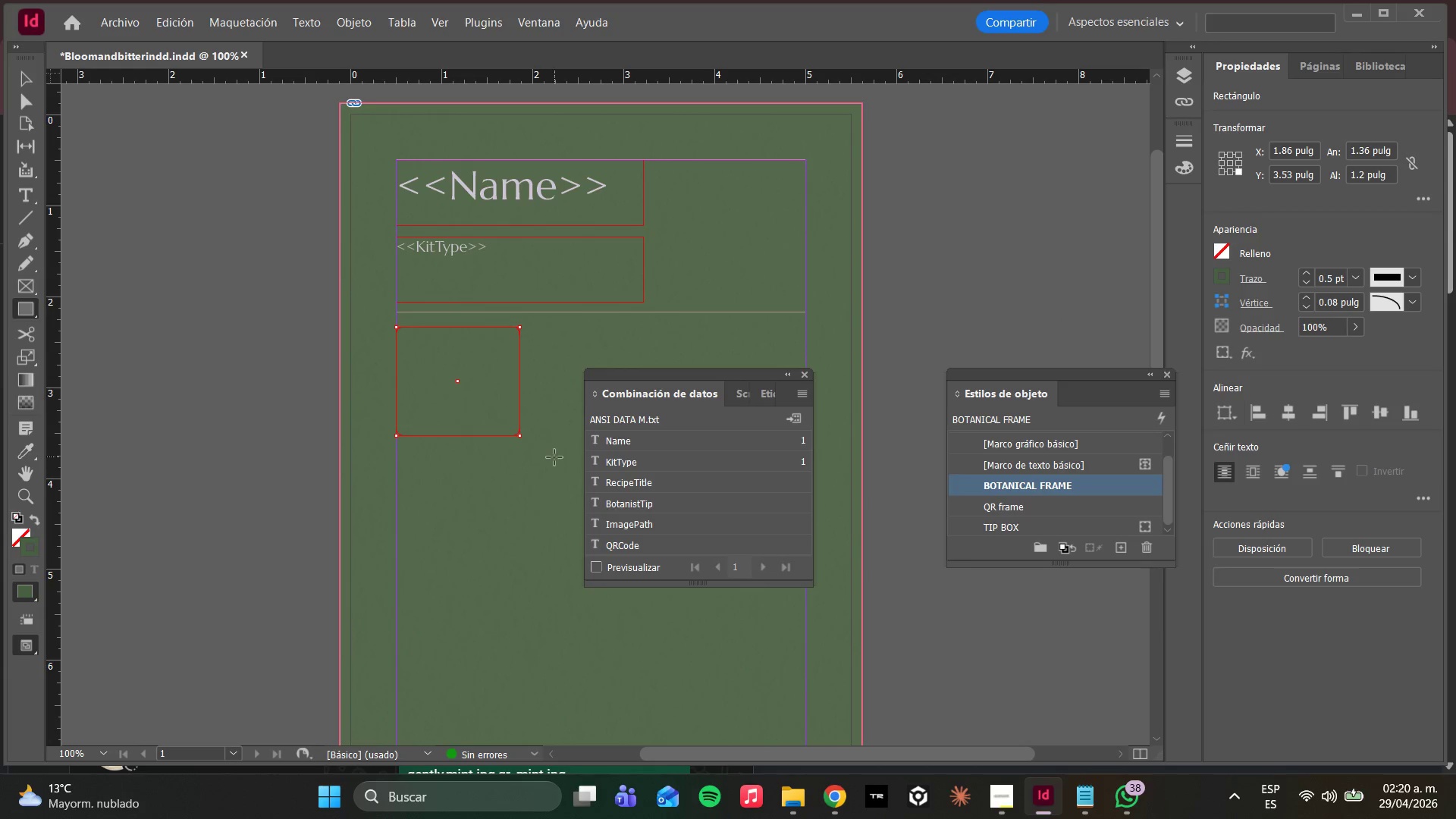 
key(Control+D)
 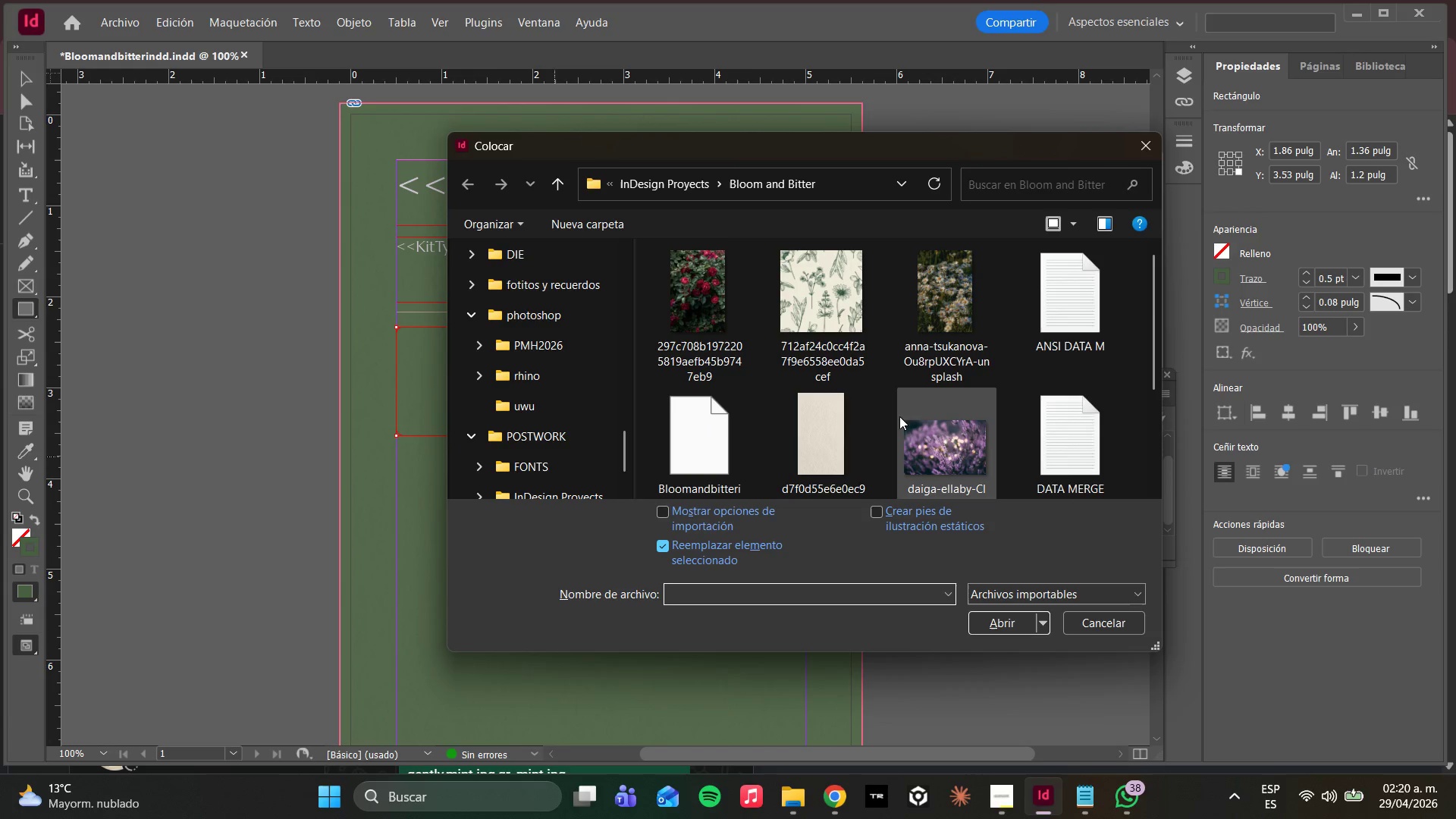 
mouse_move([883, 422])
 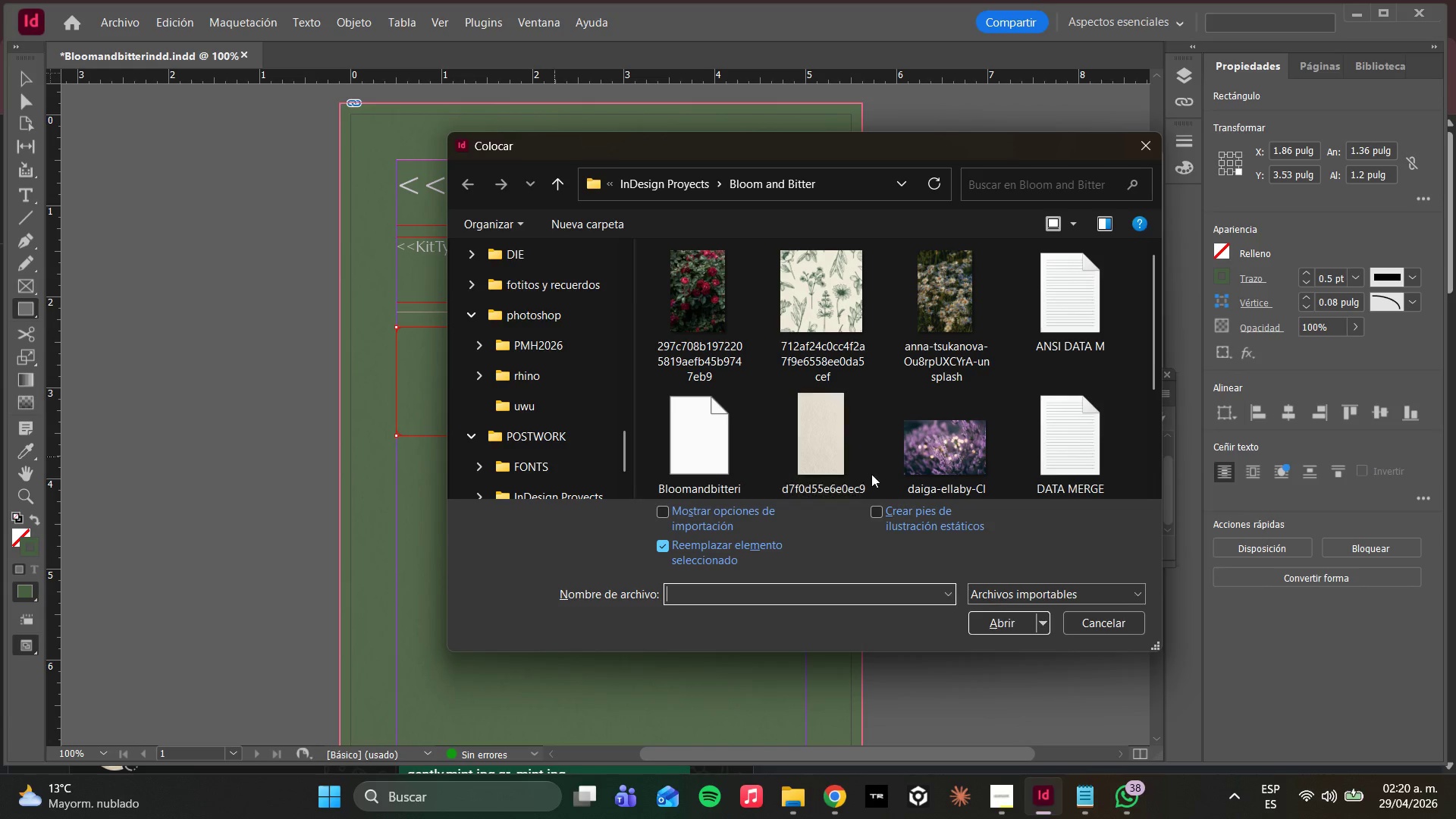 
mouse_move([934, 454])
 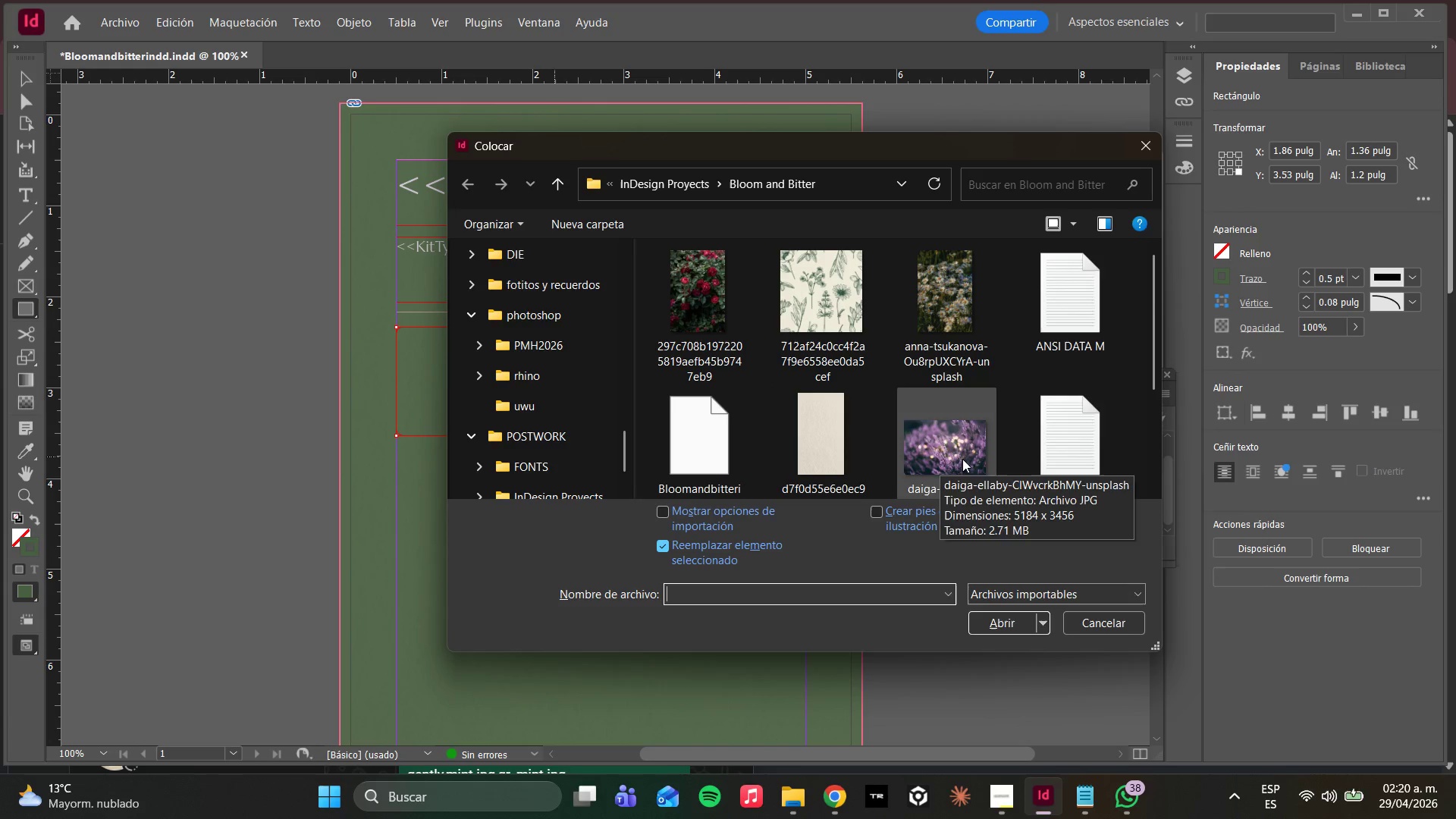 
left_click([1118, 619])
 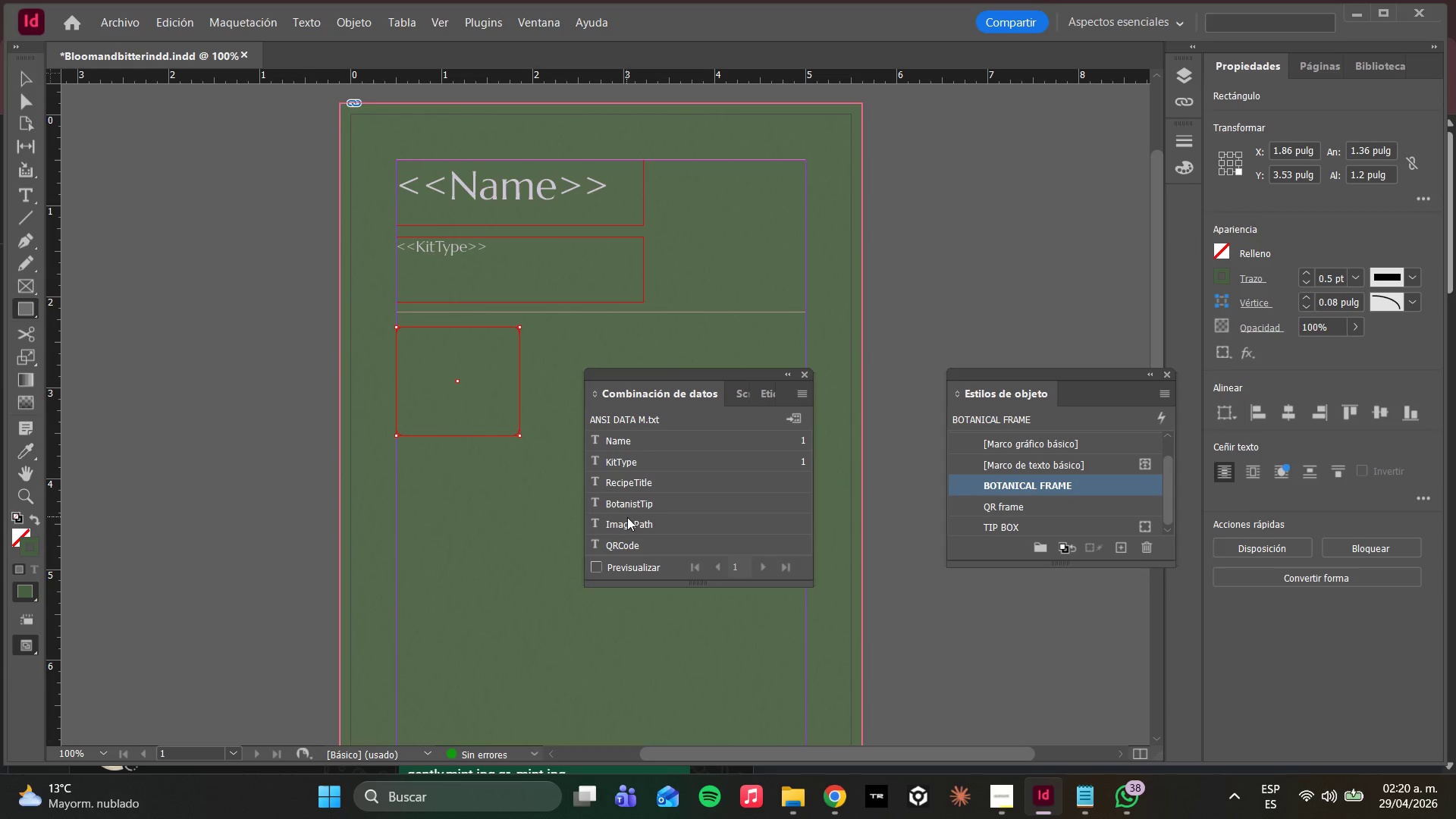 
scroll: coordinate [629, 506], scroll_direction: down, amount: 2.0
 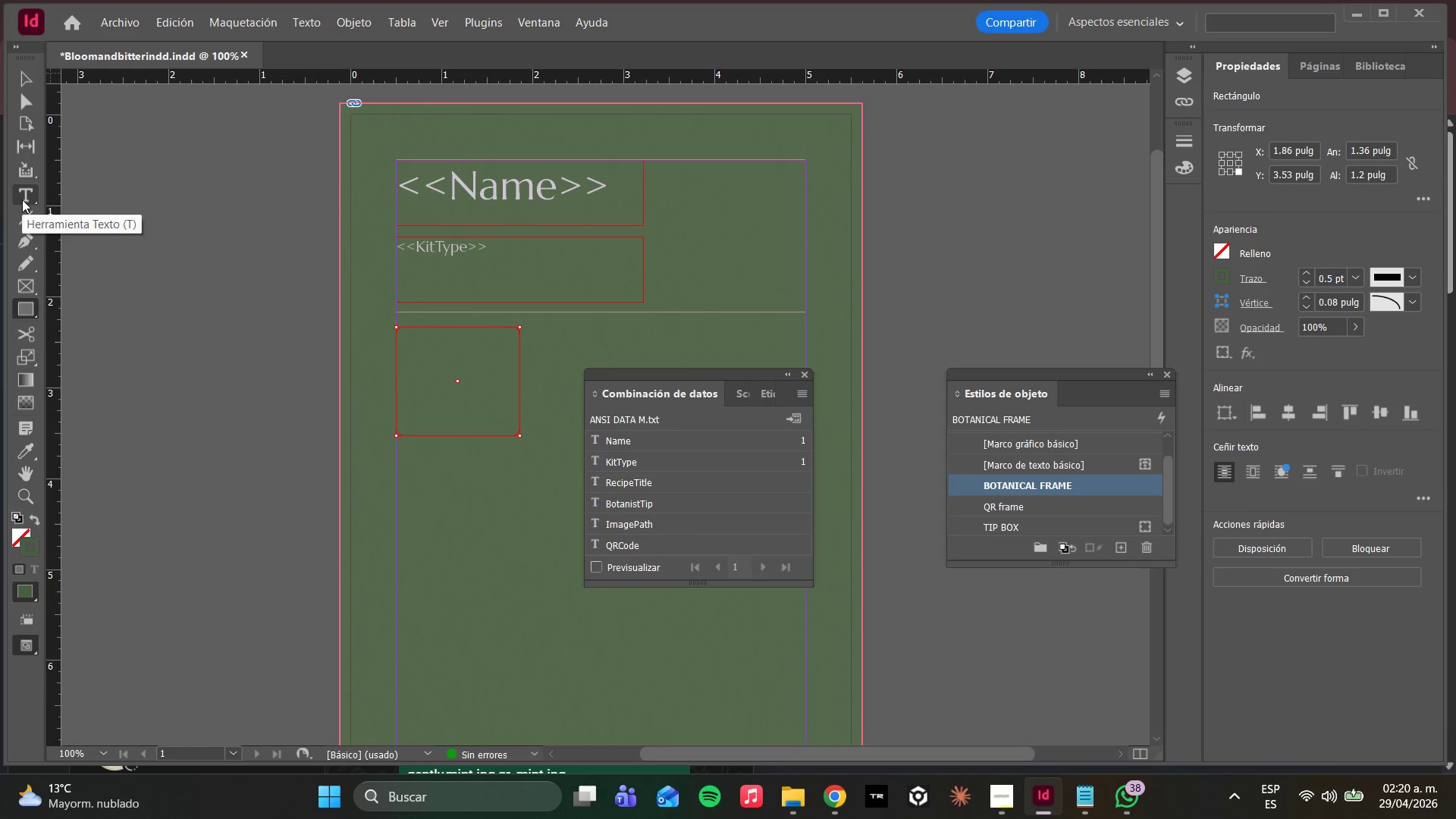 
left_click([34, 108])
 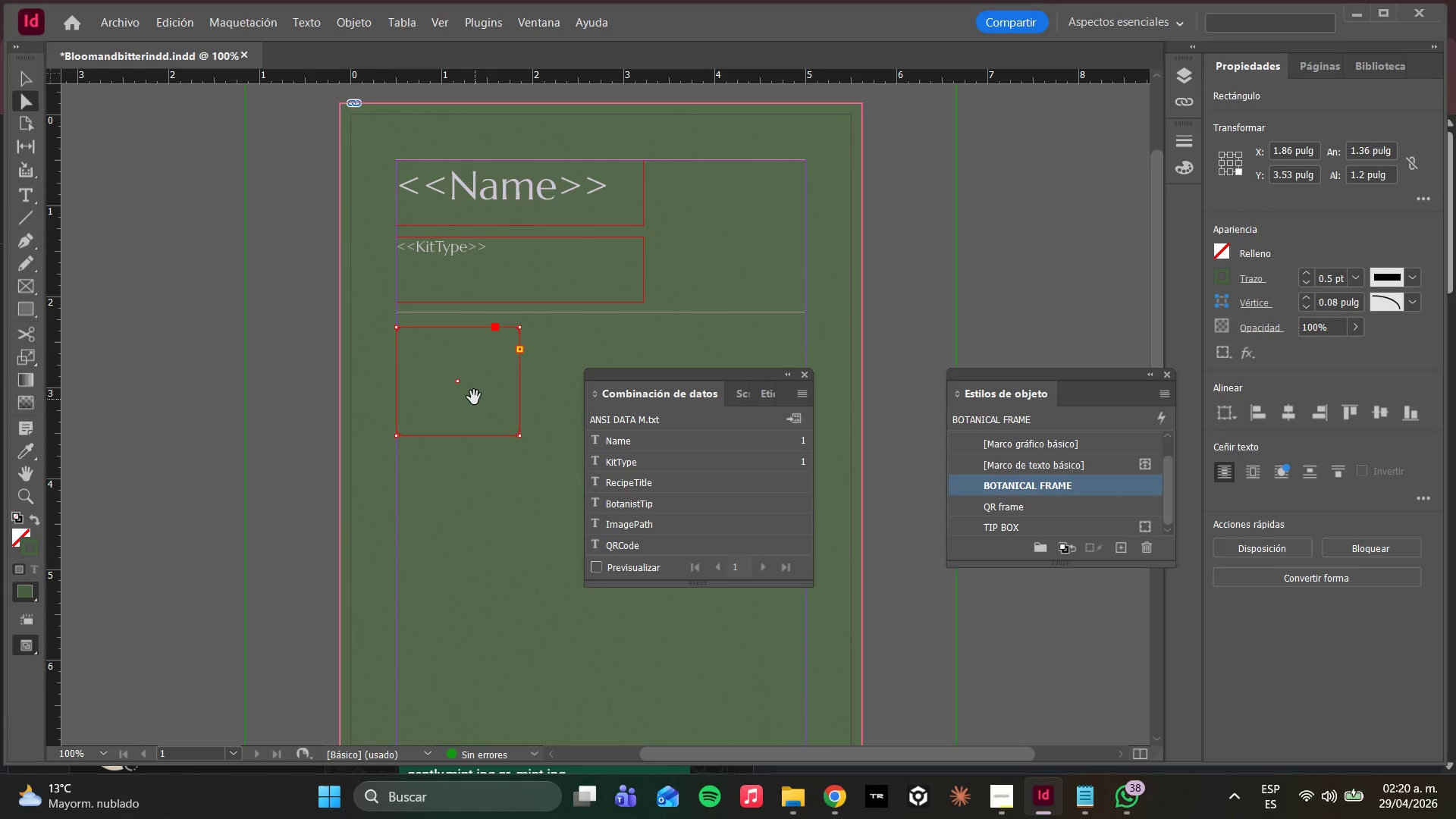 
double_click([474, 397])
 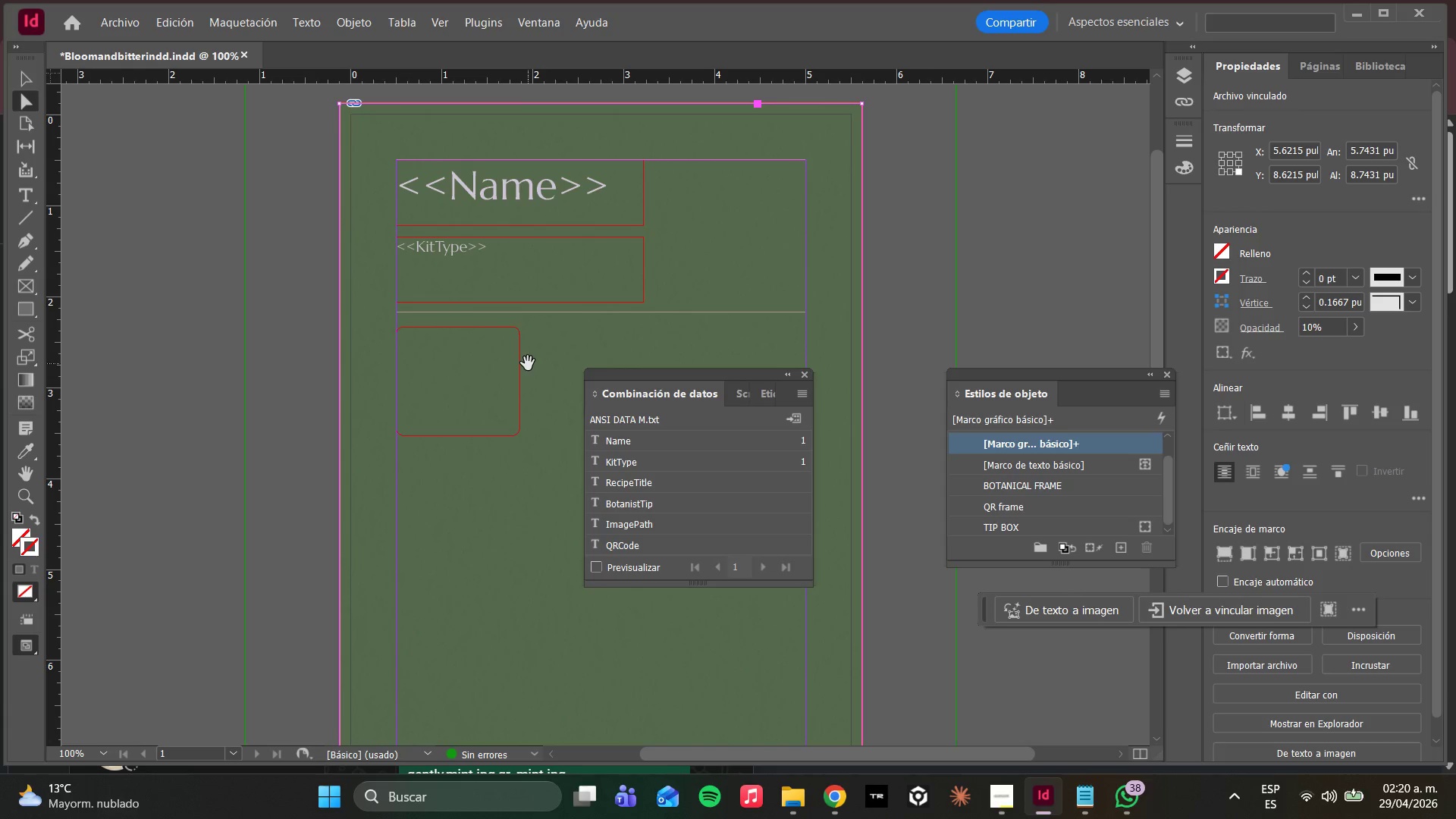 
left_click([516, 366])
 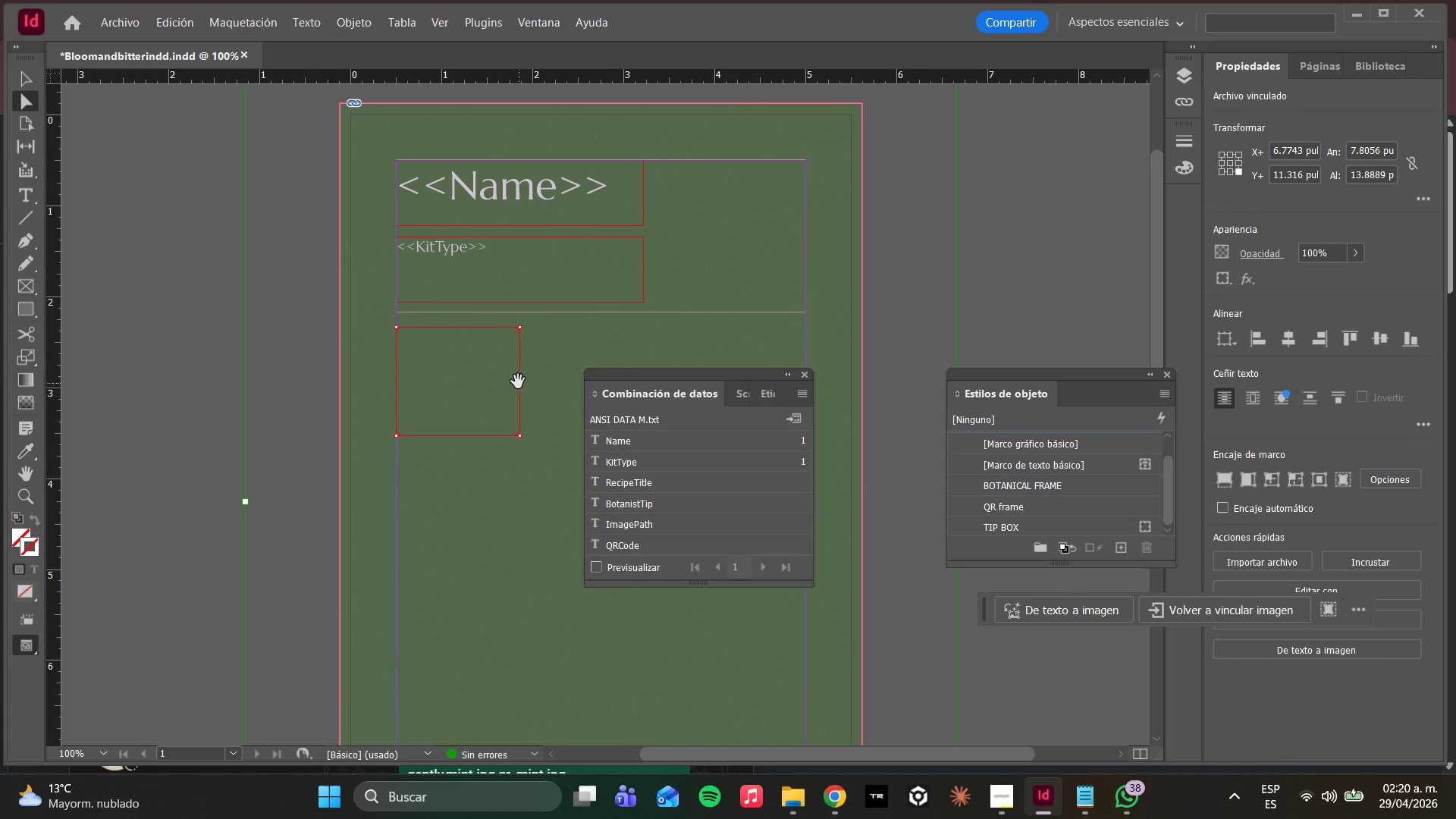 
left_click([518, 381])
 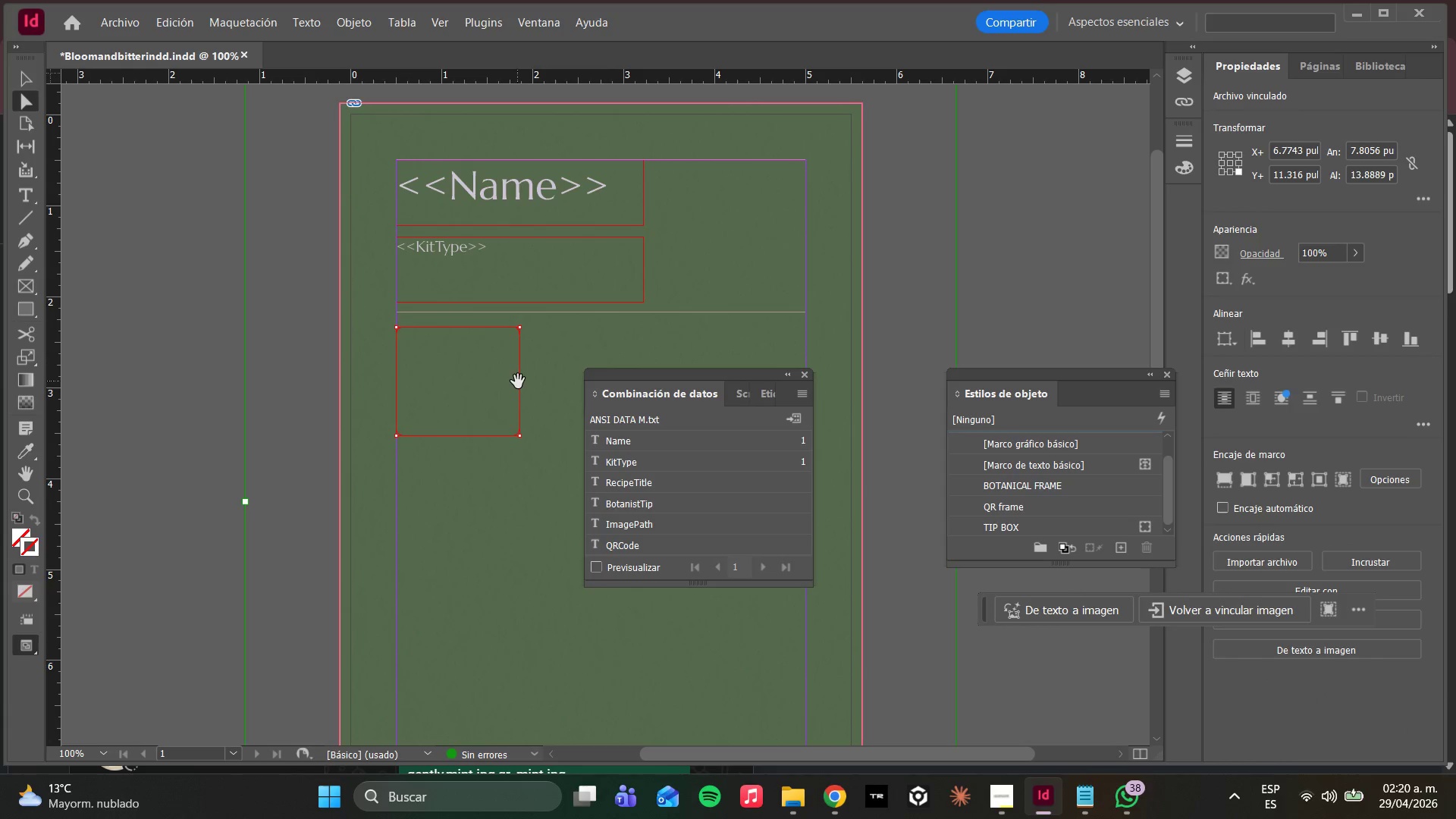 
double_click([518, 381])
 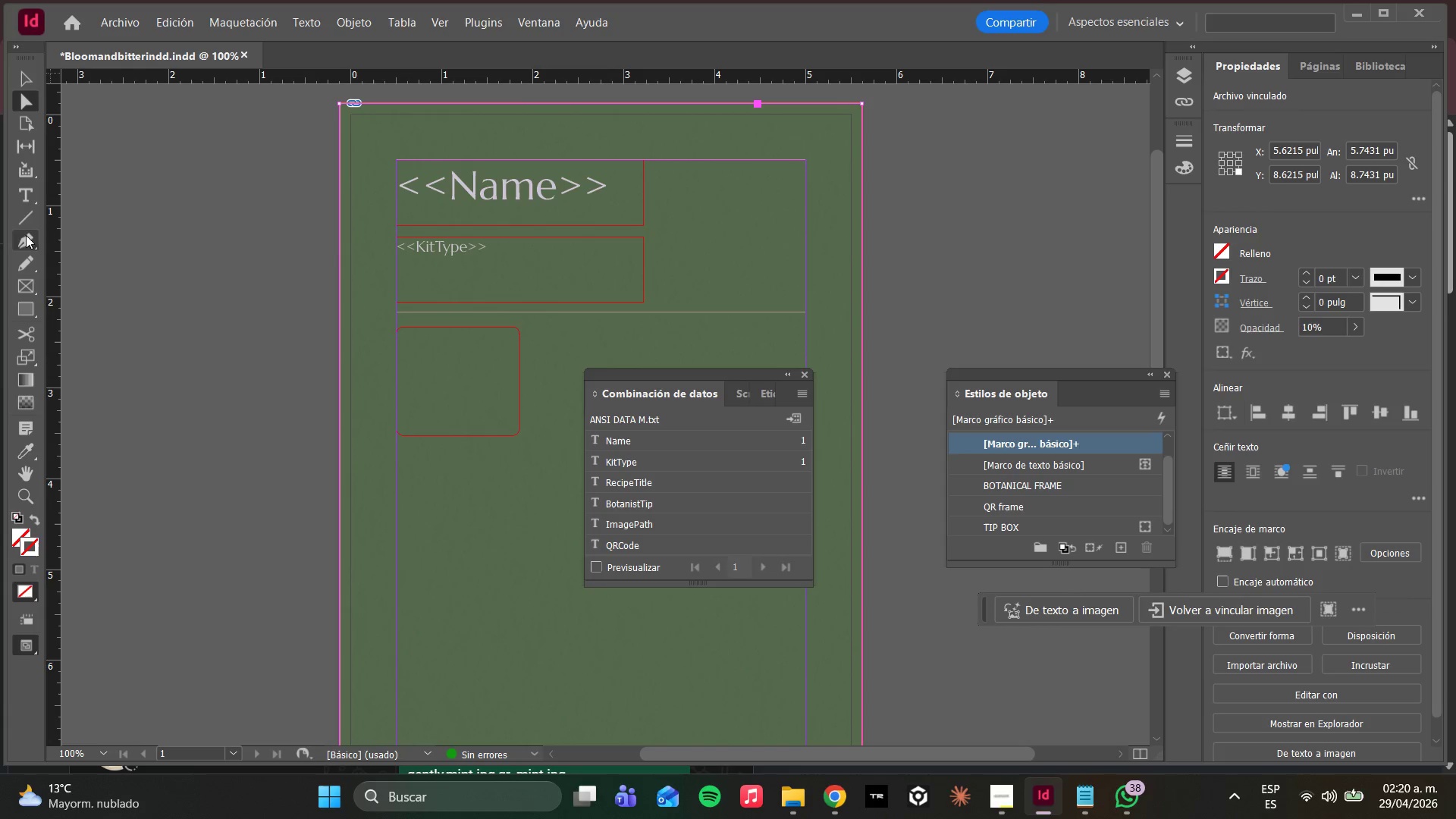 
left_click([22, 198])
 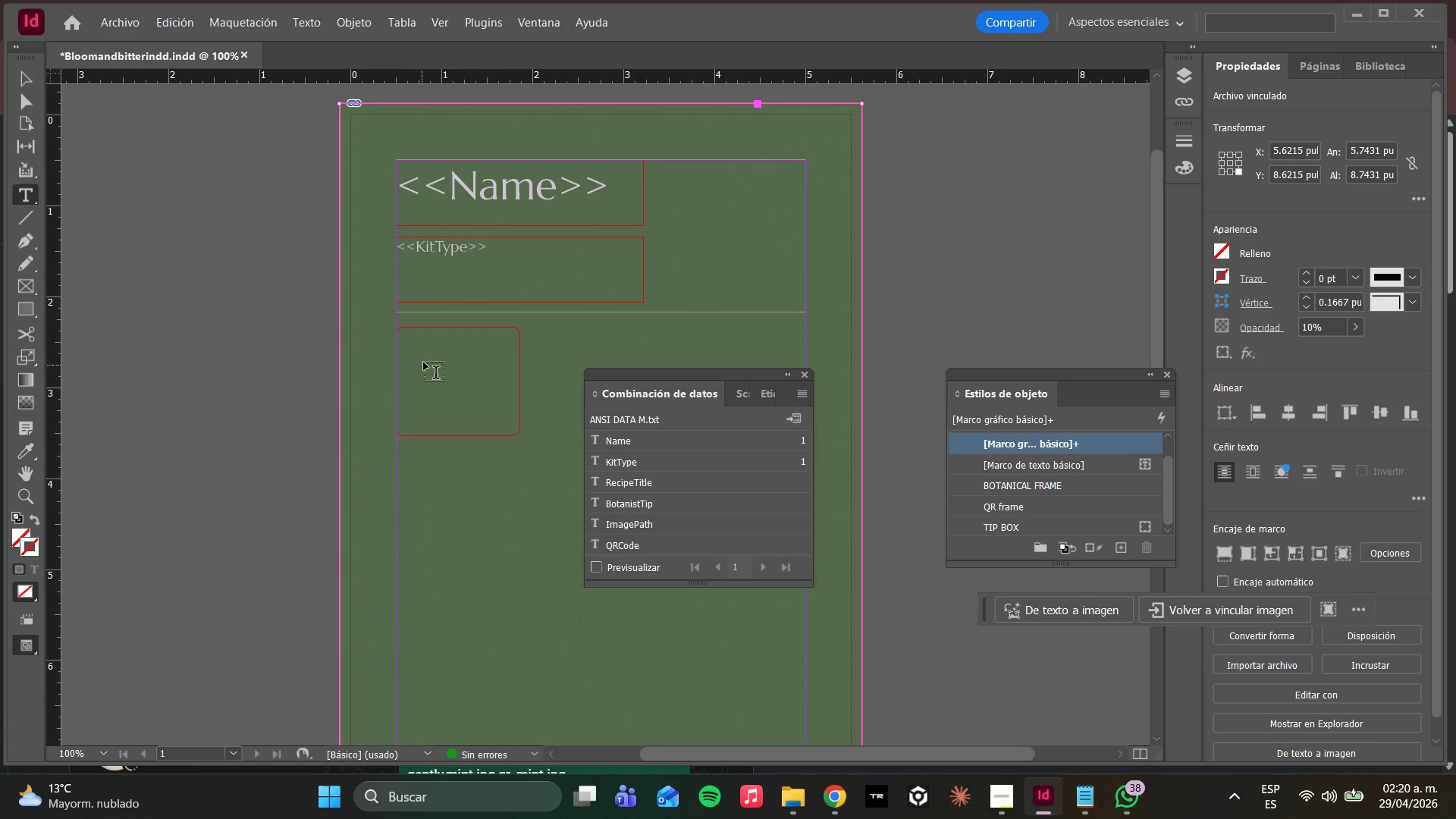 
left_click_drag(start_coordinate=[428, 355], to_coordinate=[497, 382])
 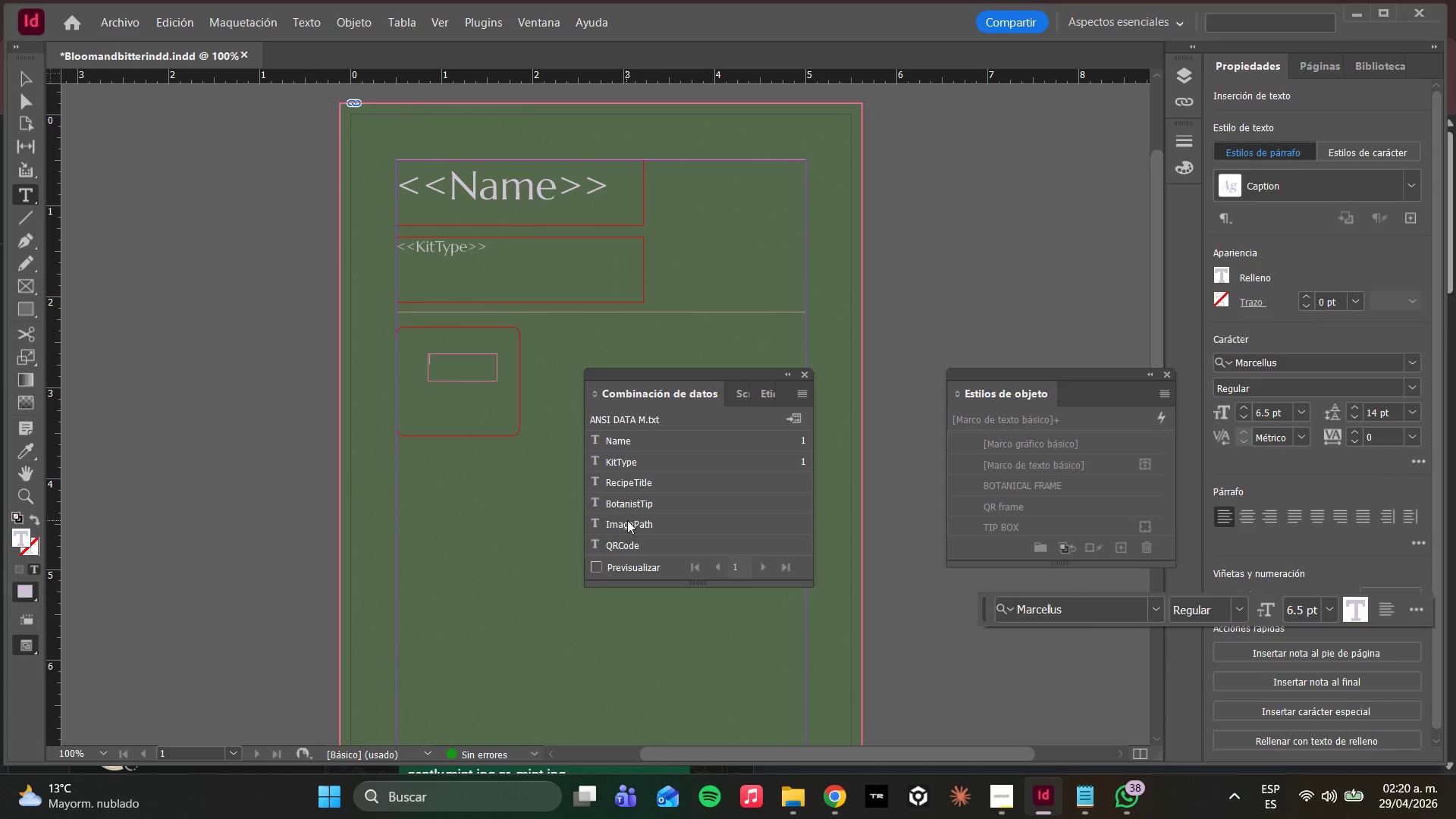 
left_click([627, 521])
 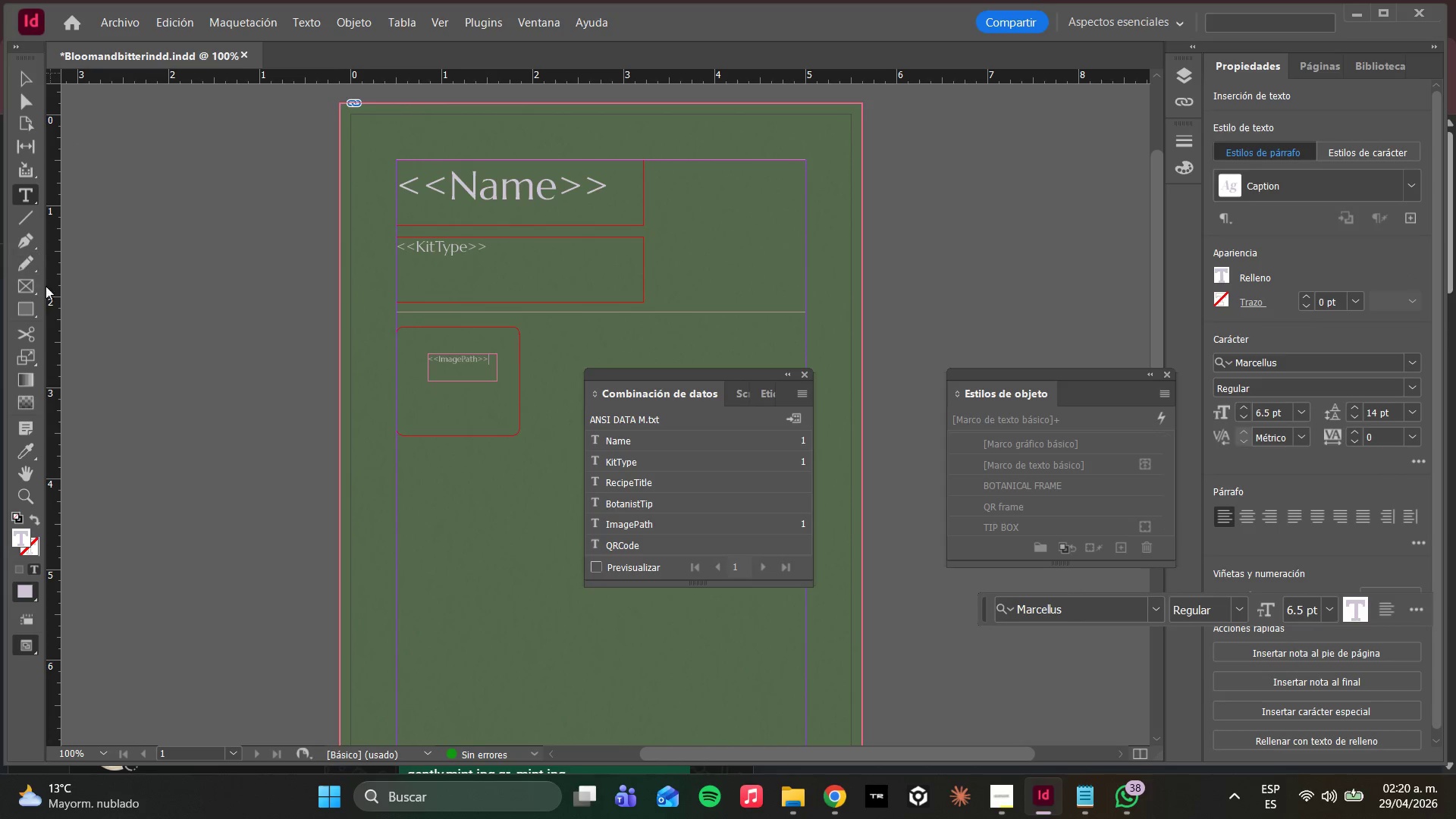 
wait(7.36)
 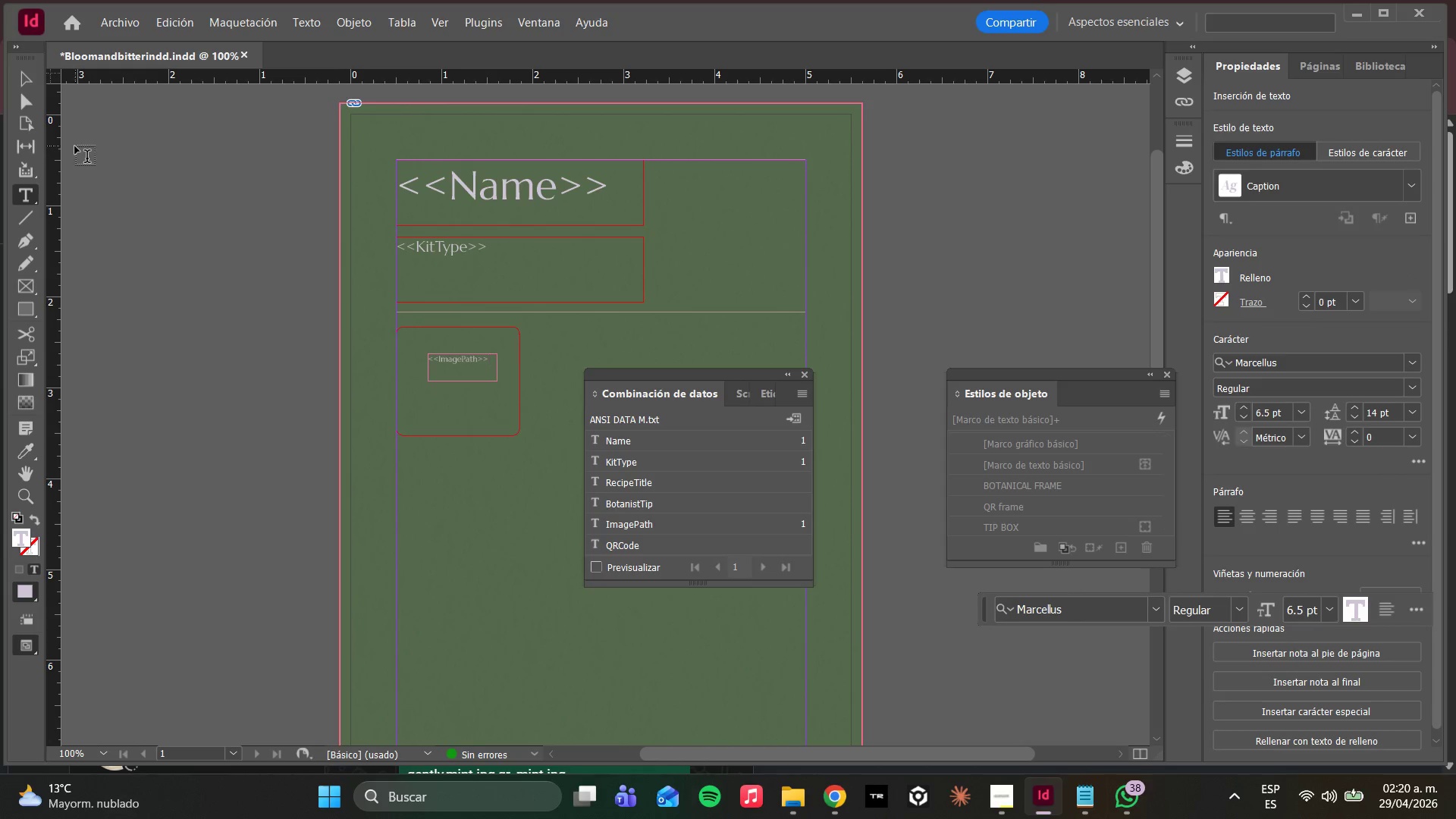 
left_click([1415, 189])
 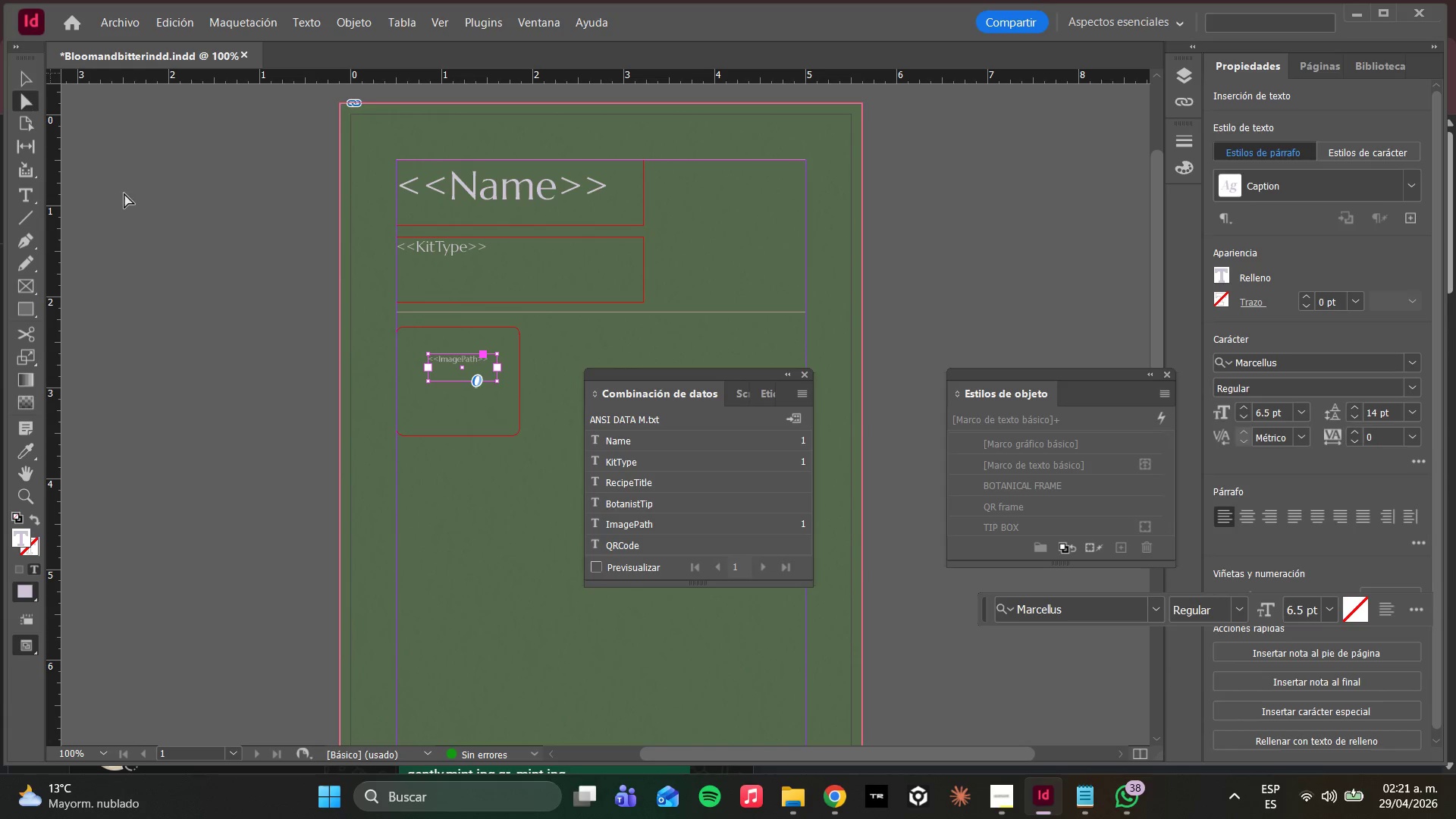 
key(Alt+AltLeft)
 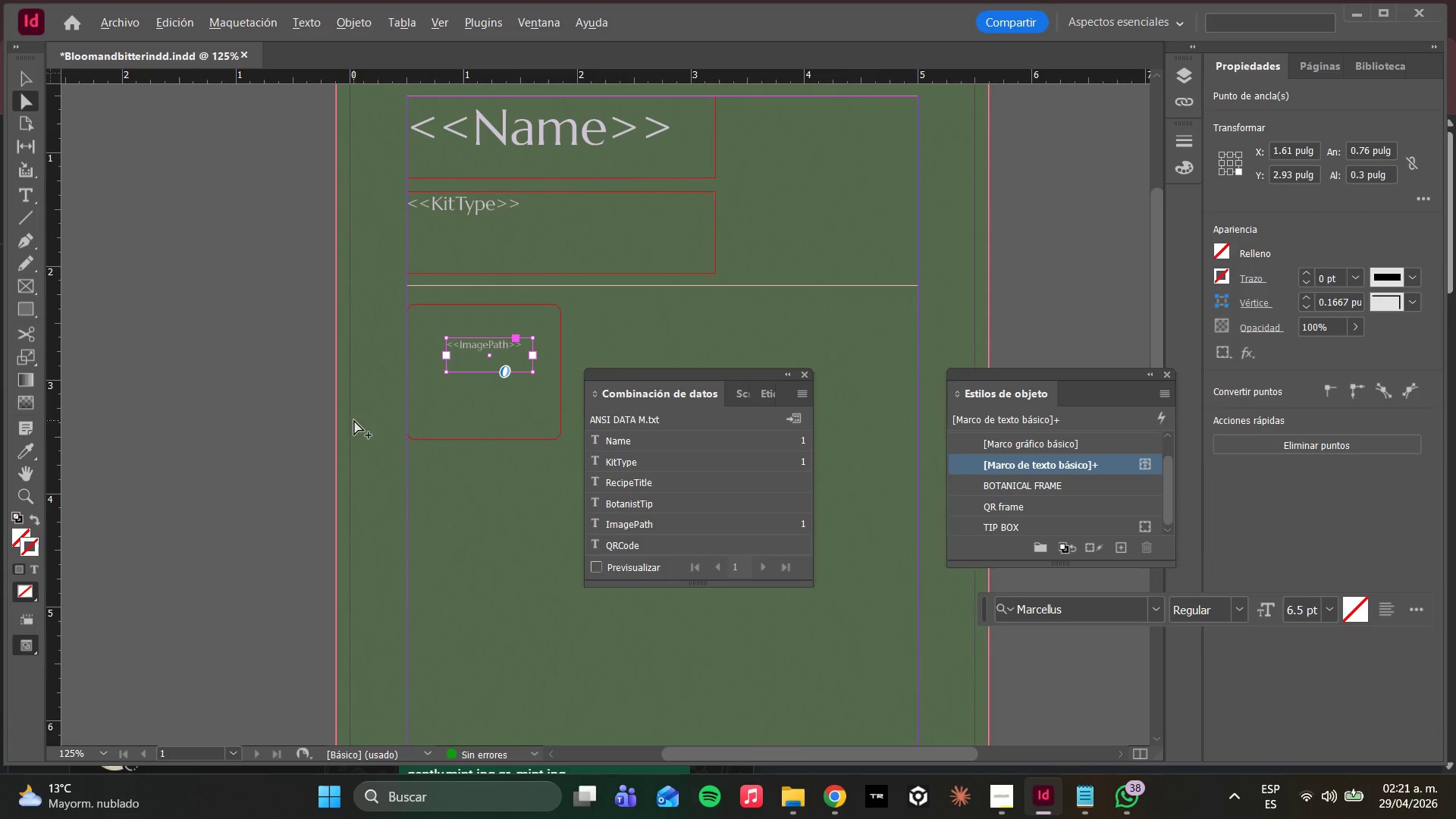 
scroll: coordinate [354, 420], scroll_direction: up, amount: 1.0
 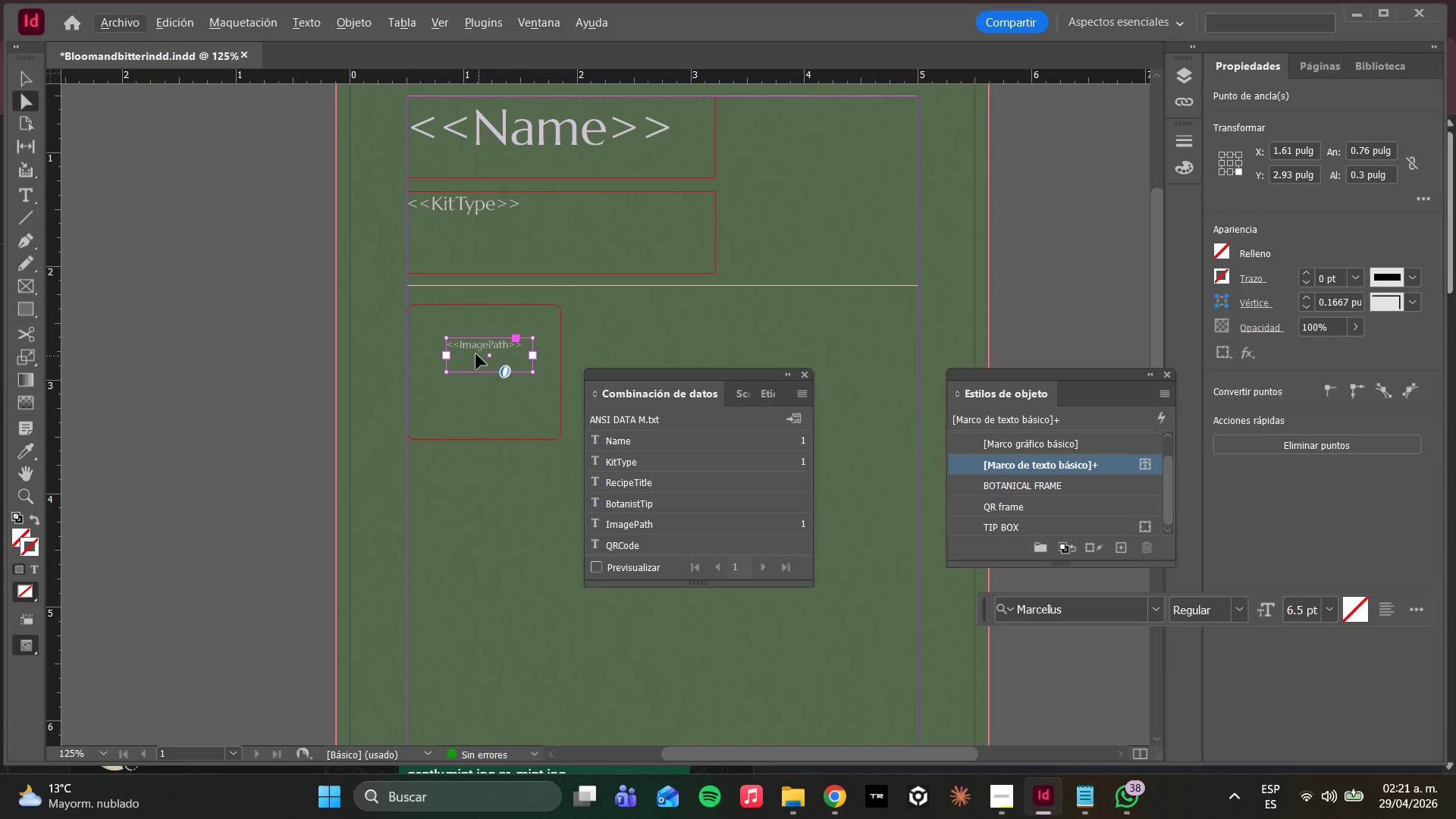 
left_click_drag(start_coordinate=[472, 350], to_coordinate=[471, 370])
 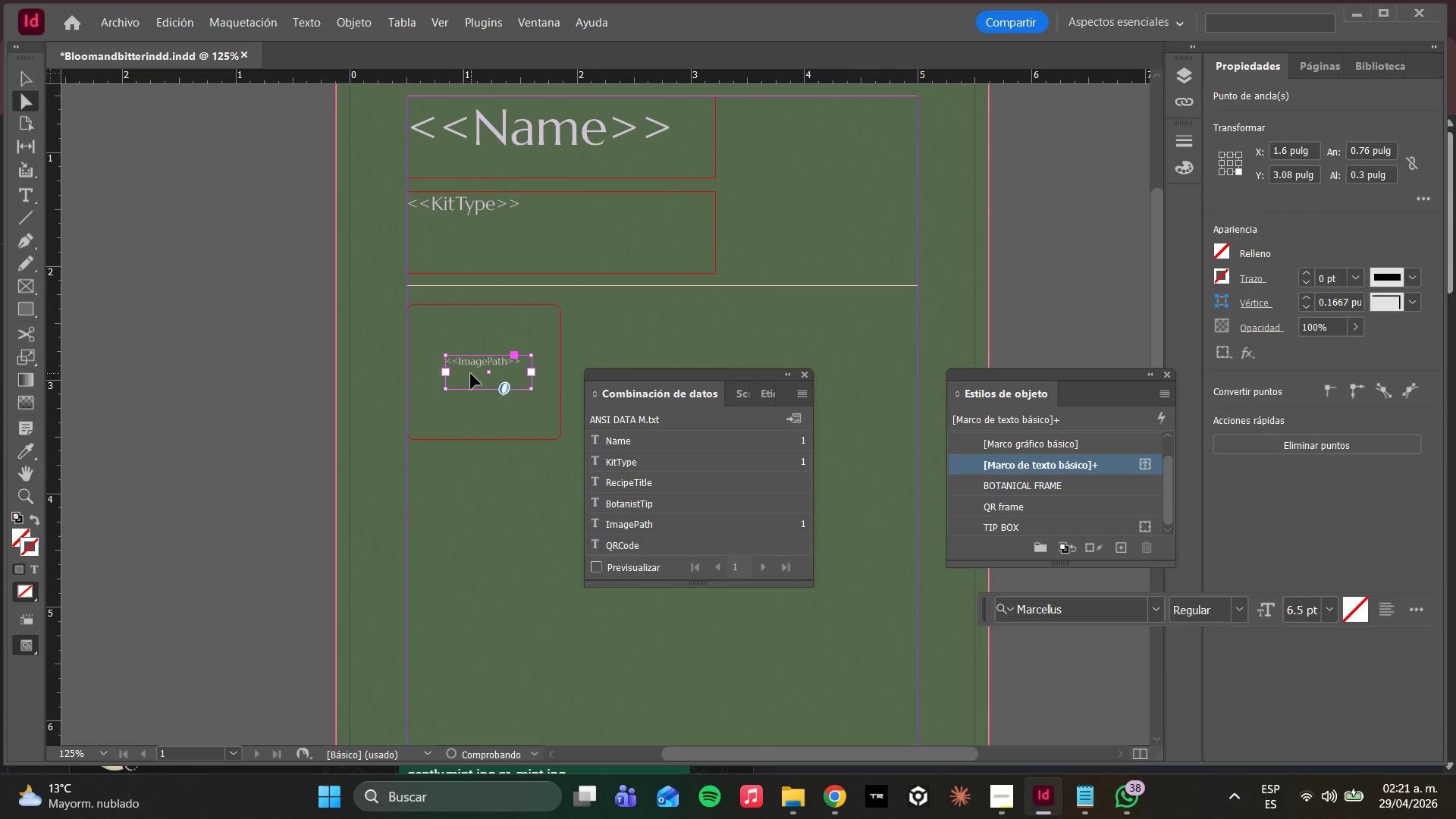 
left_click_drag(start_coordinate=[471, 374], to_coordinate=[466, 381])
 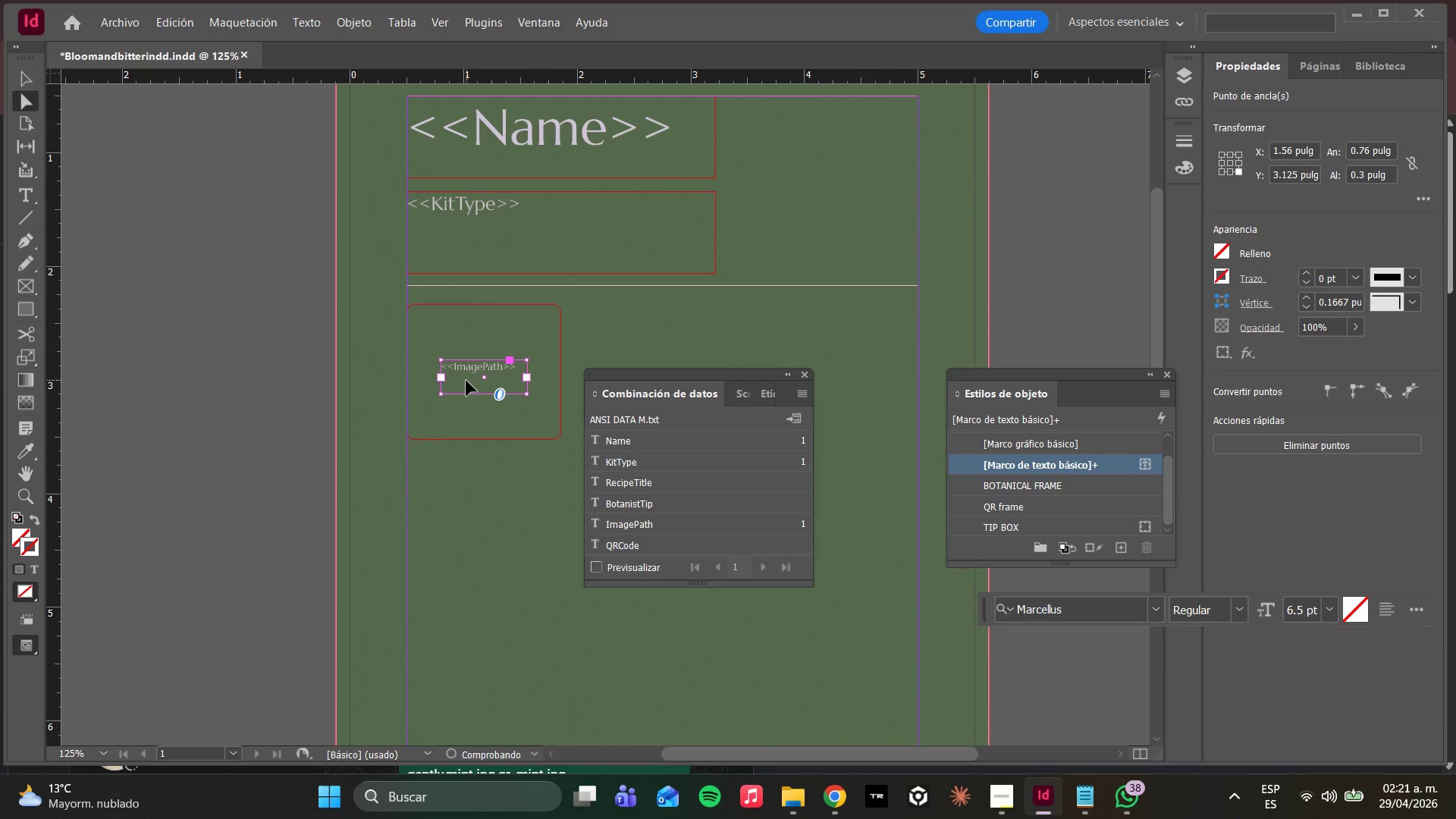 
left_click_drag(start_coordinate=[466, 381], to_coordinate=[472, 382])
 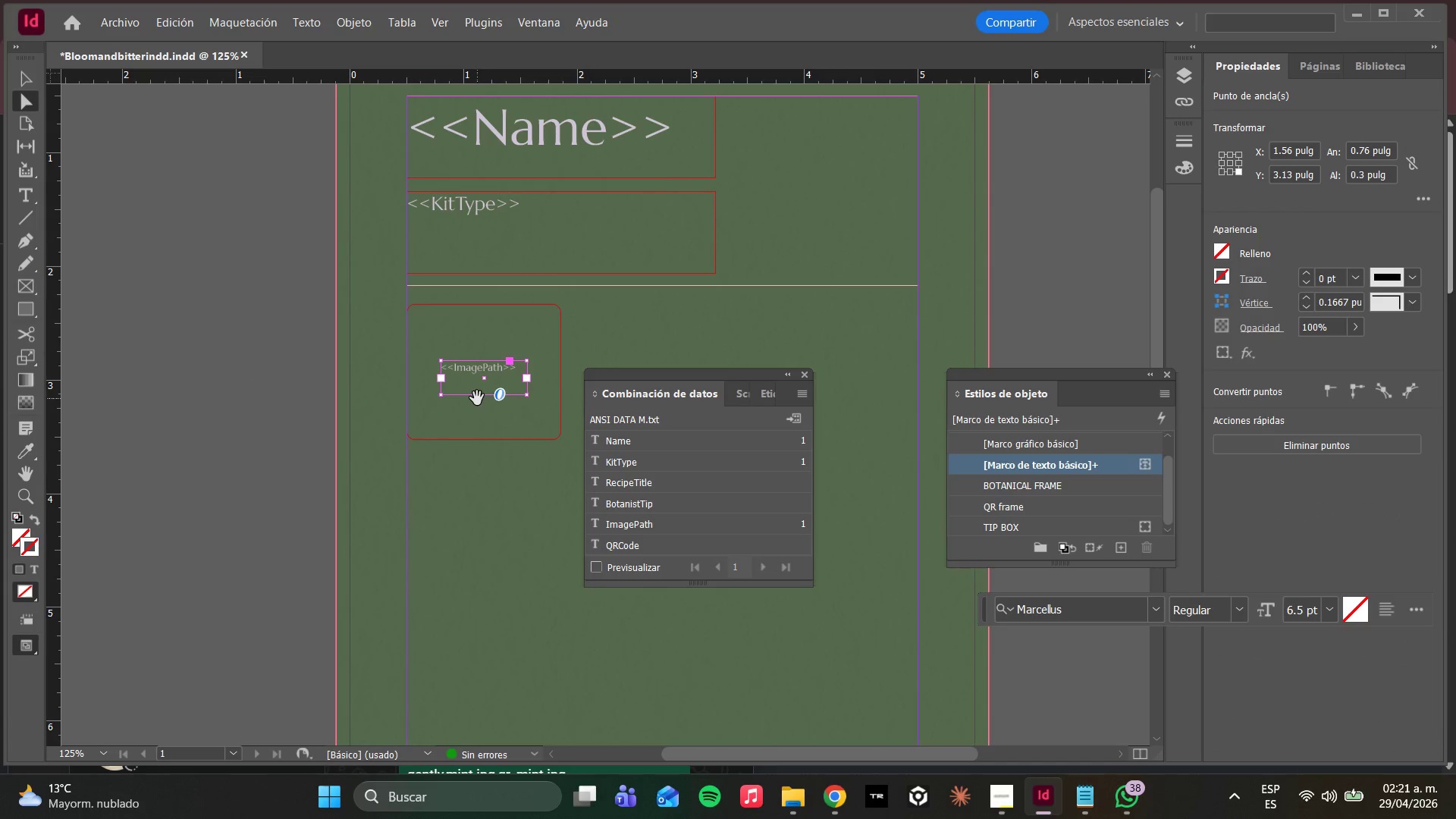 
left_click_drag(start_coordinate=[475, 395], to_coordinate=[475, 377])
 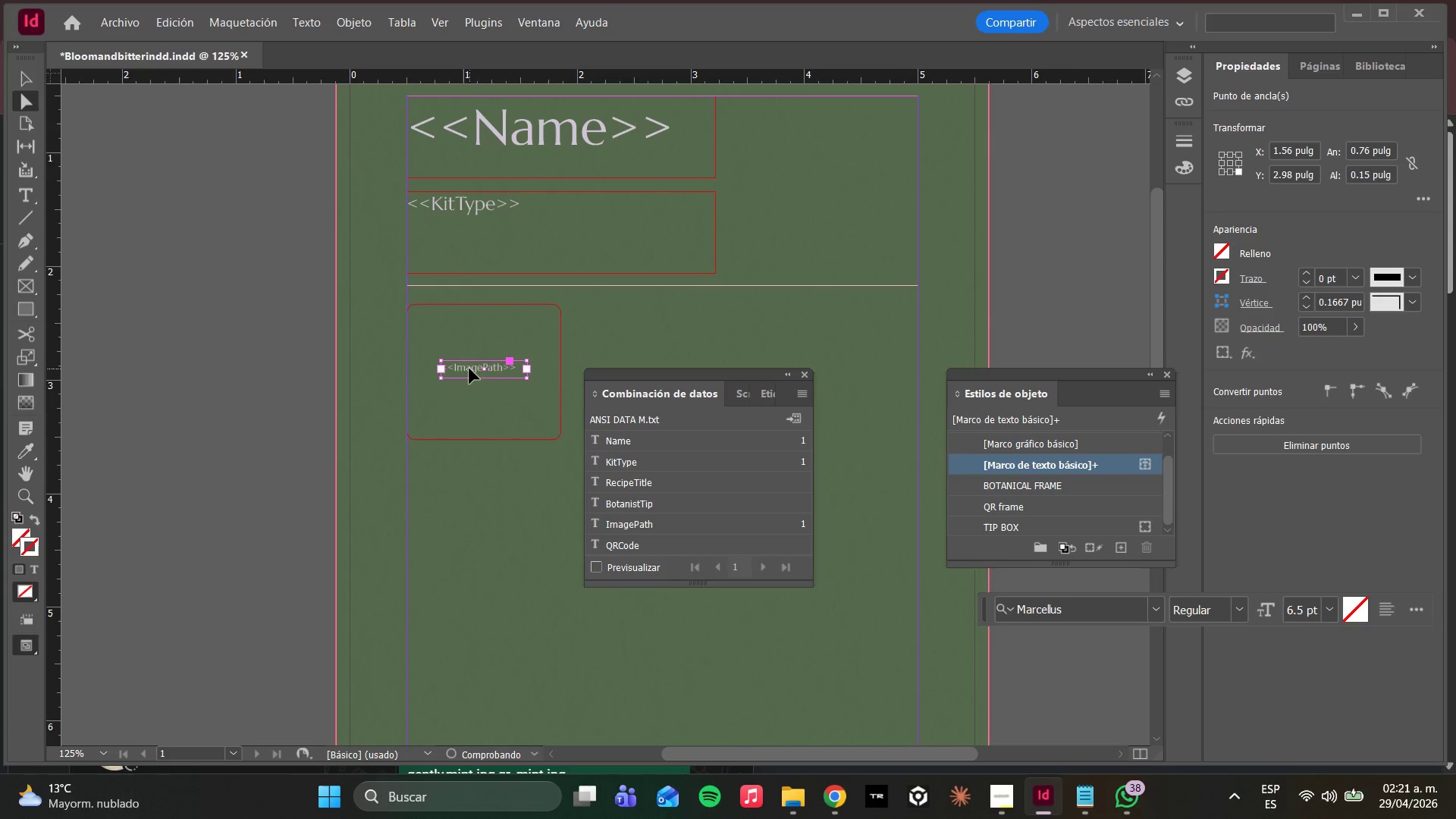 
left_click_drag(start_coordinate=[468, 369], to_coordinate=[472, 376])
 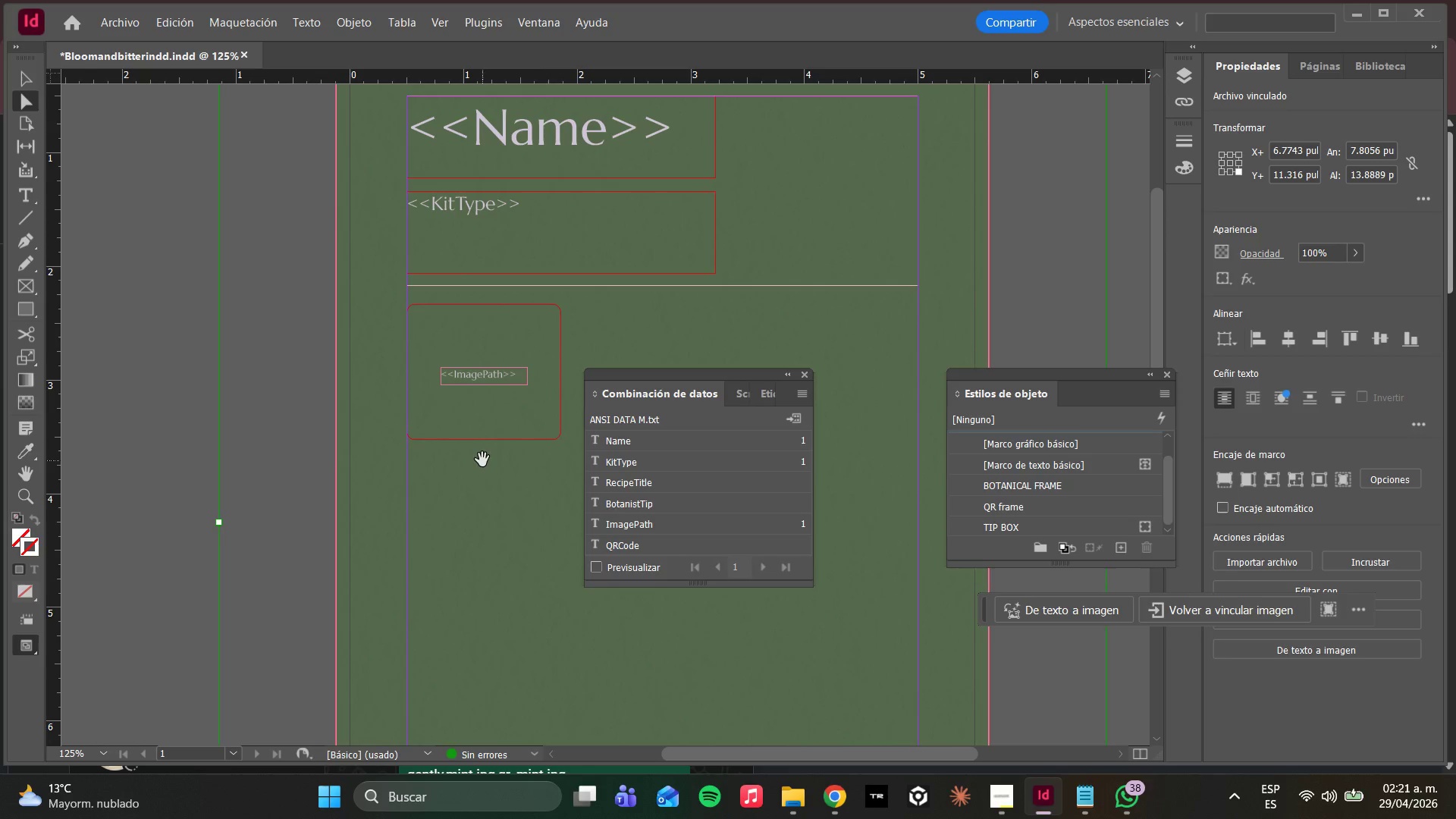 
scroll: coordinate [482, 448], scroll_direction: down, amount: 1.0
 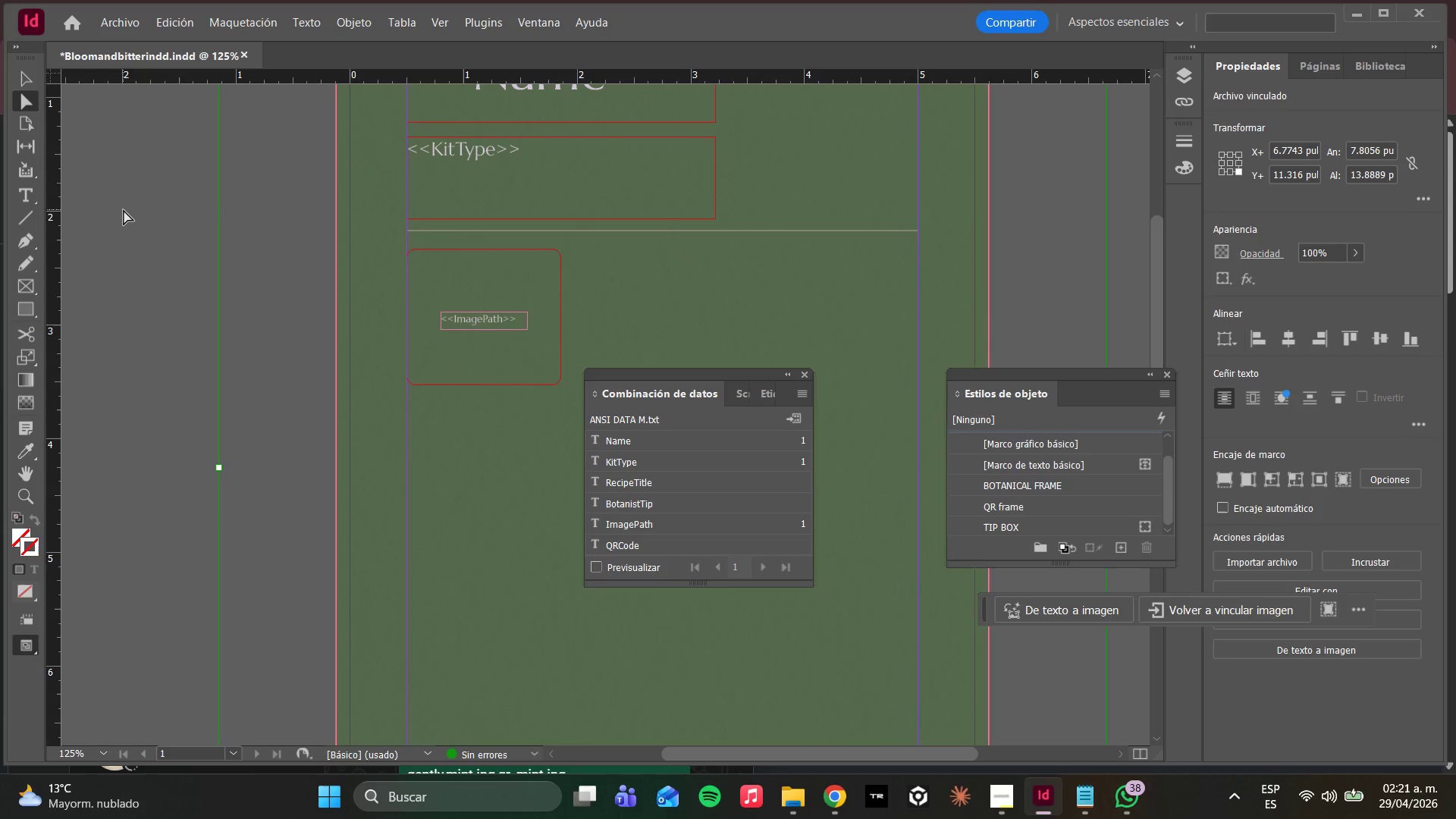 
wait(5.41)
 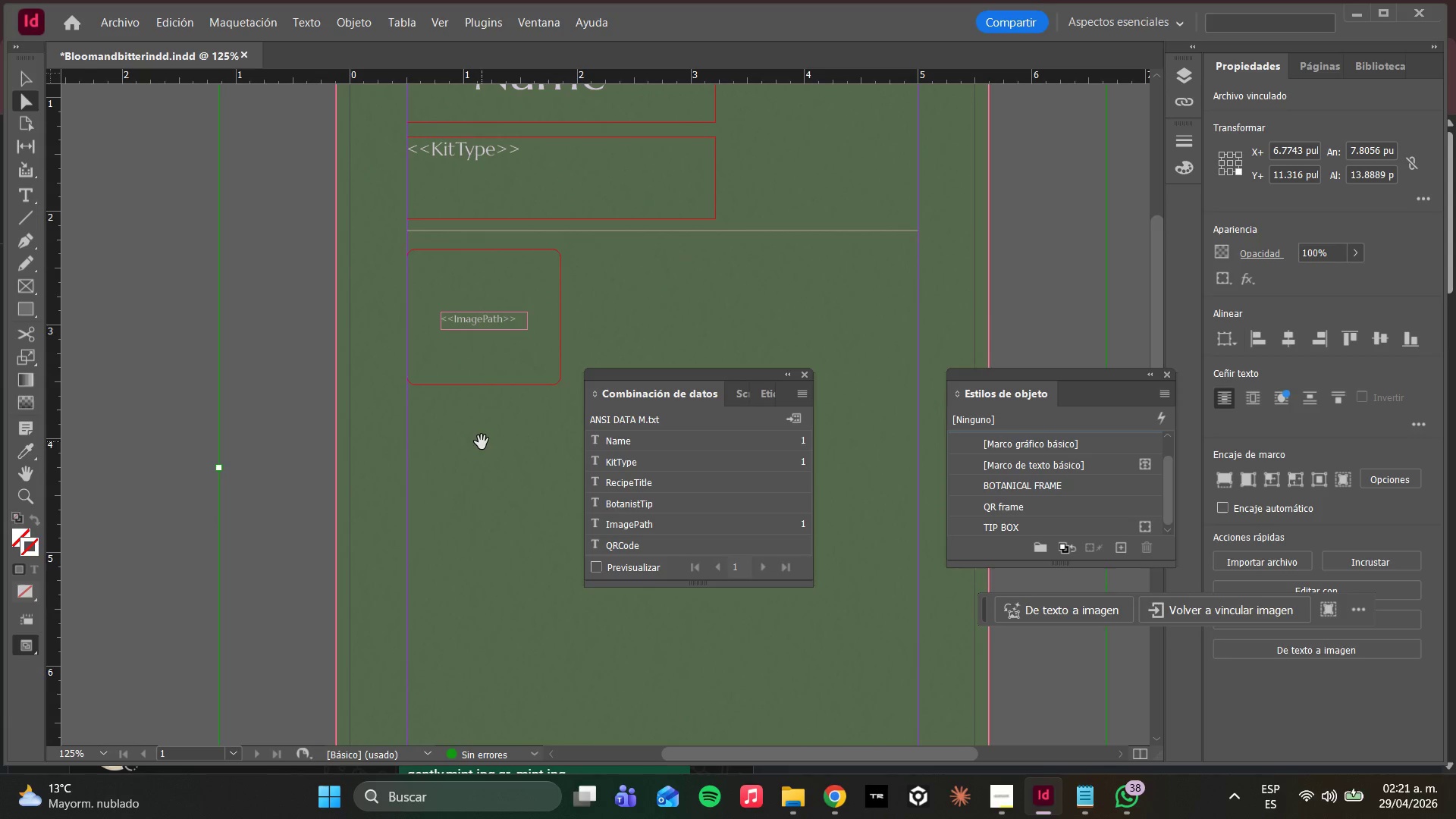 
left_click([28, 202])
 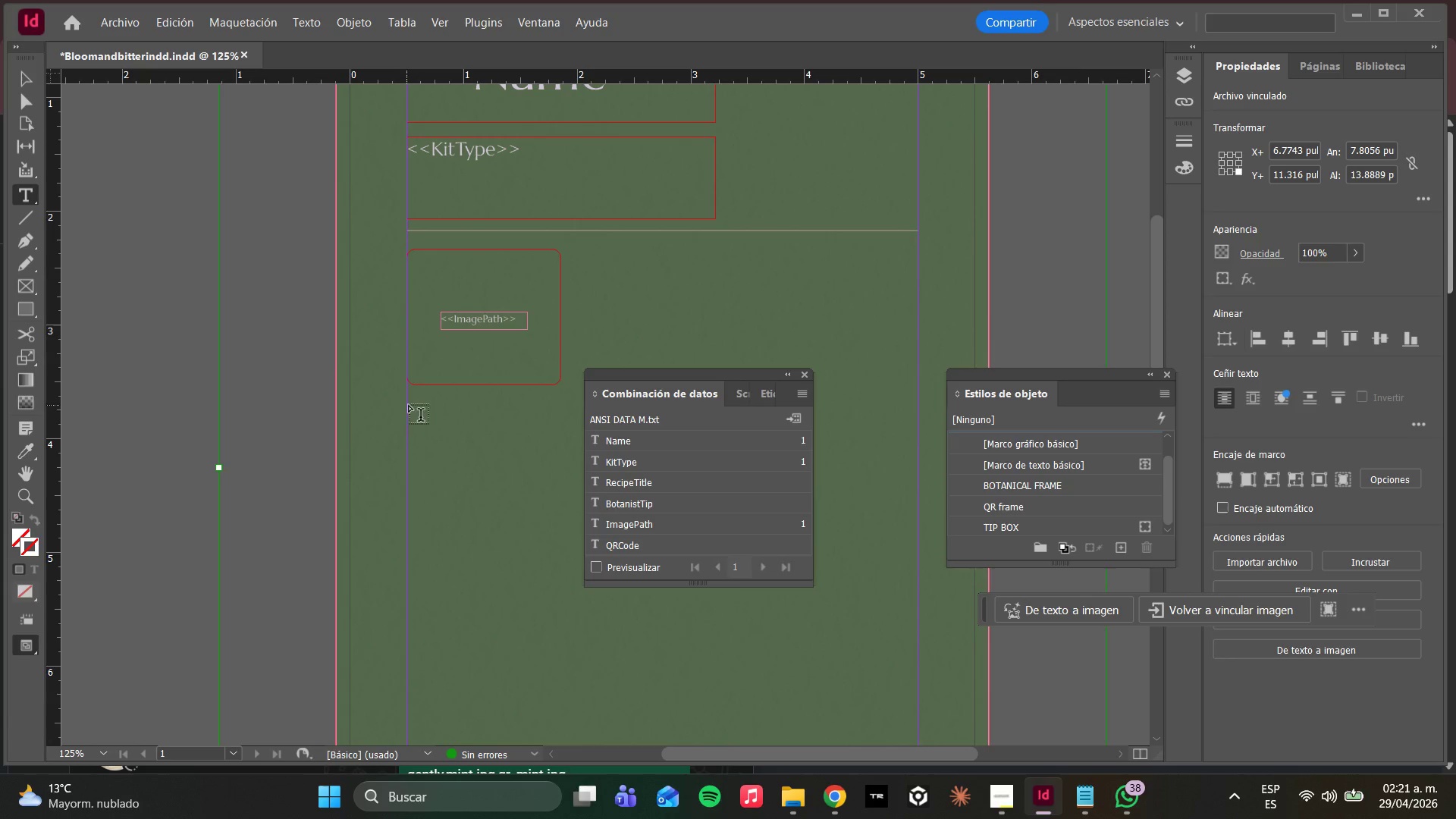 
left_click_drag(start_coordinate=[408, 403], to_coordinate=[713, 476])
 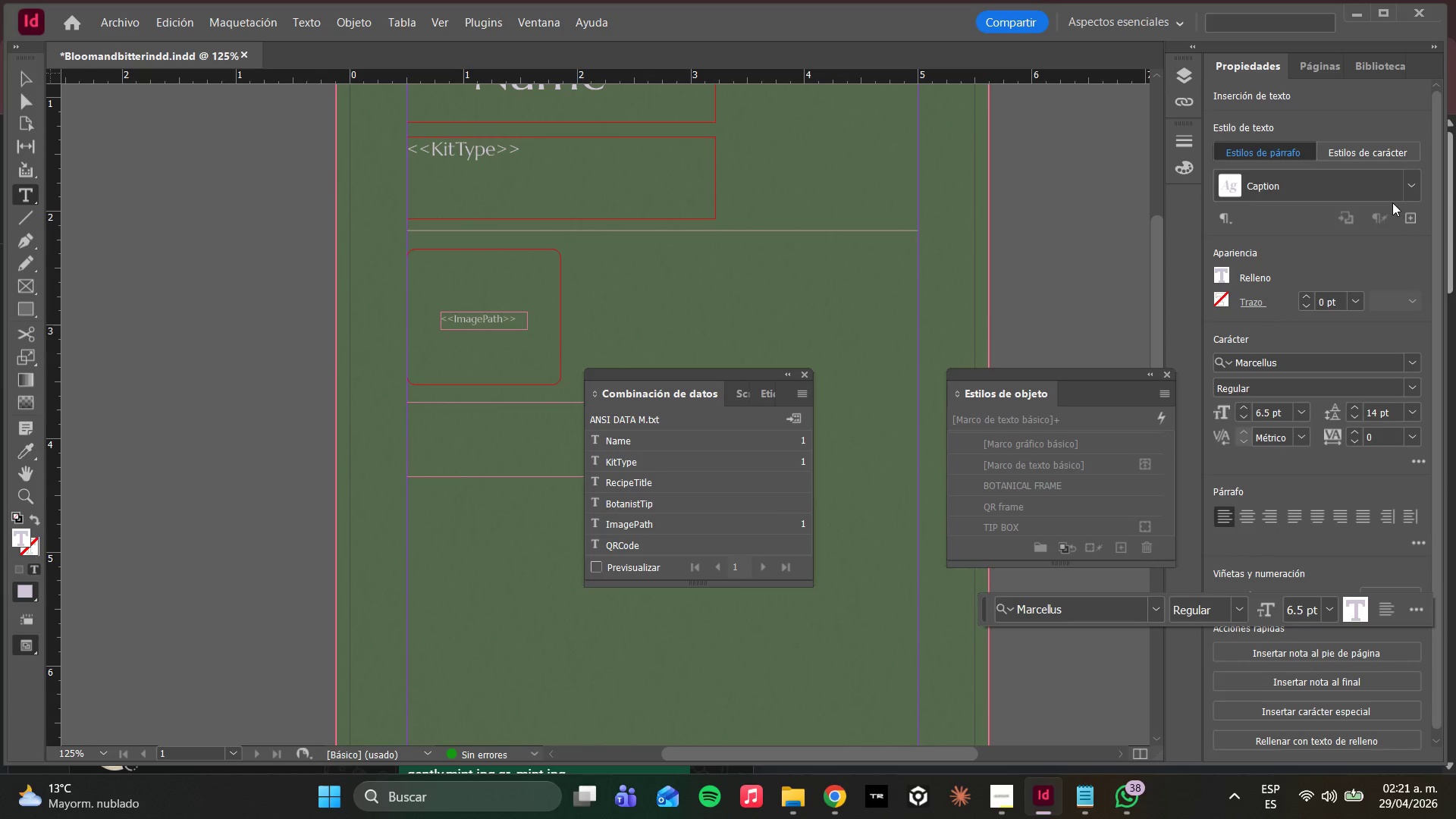 
left_click([1404, 192])
 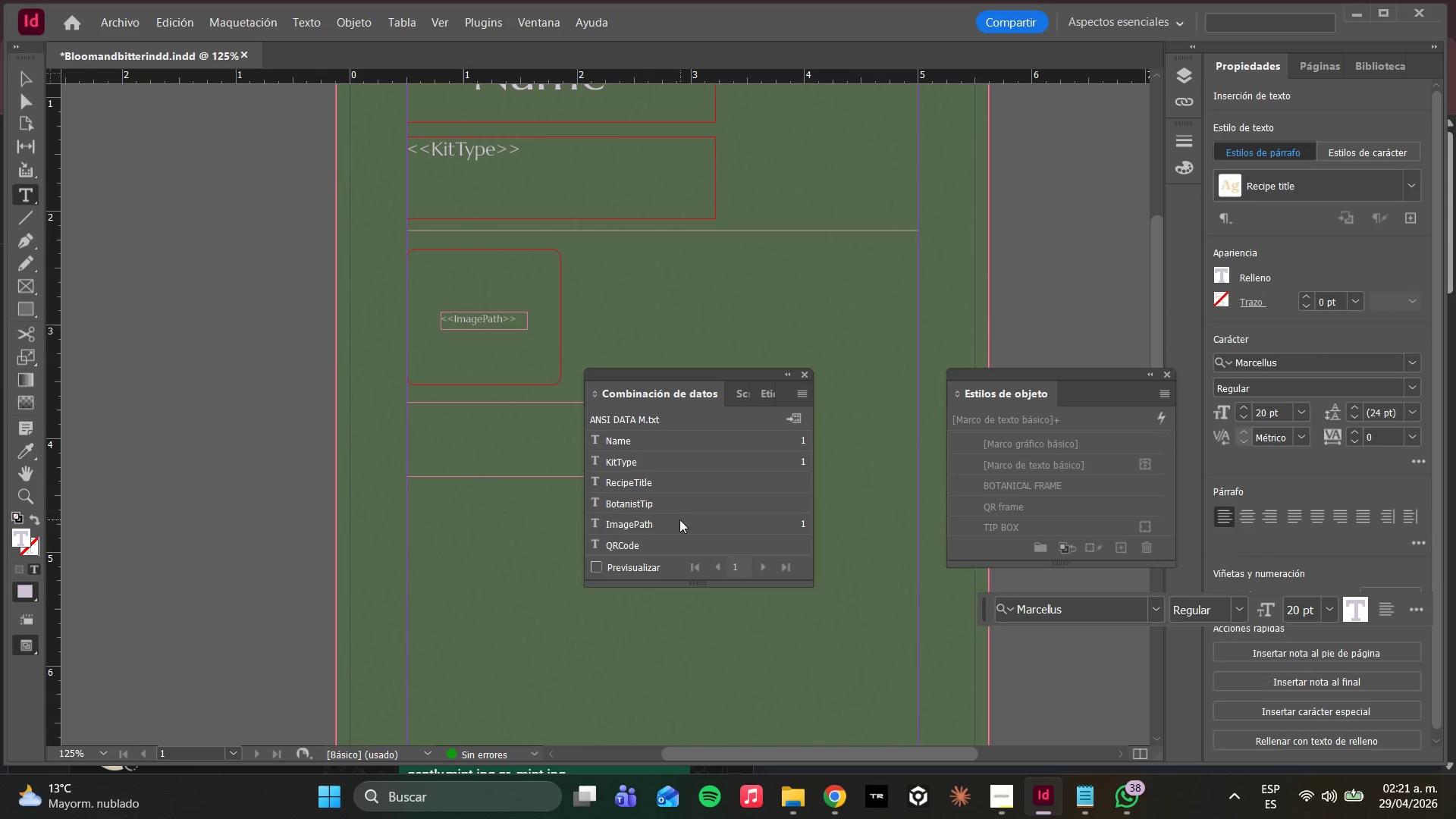 
left_click([618, 485])
 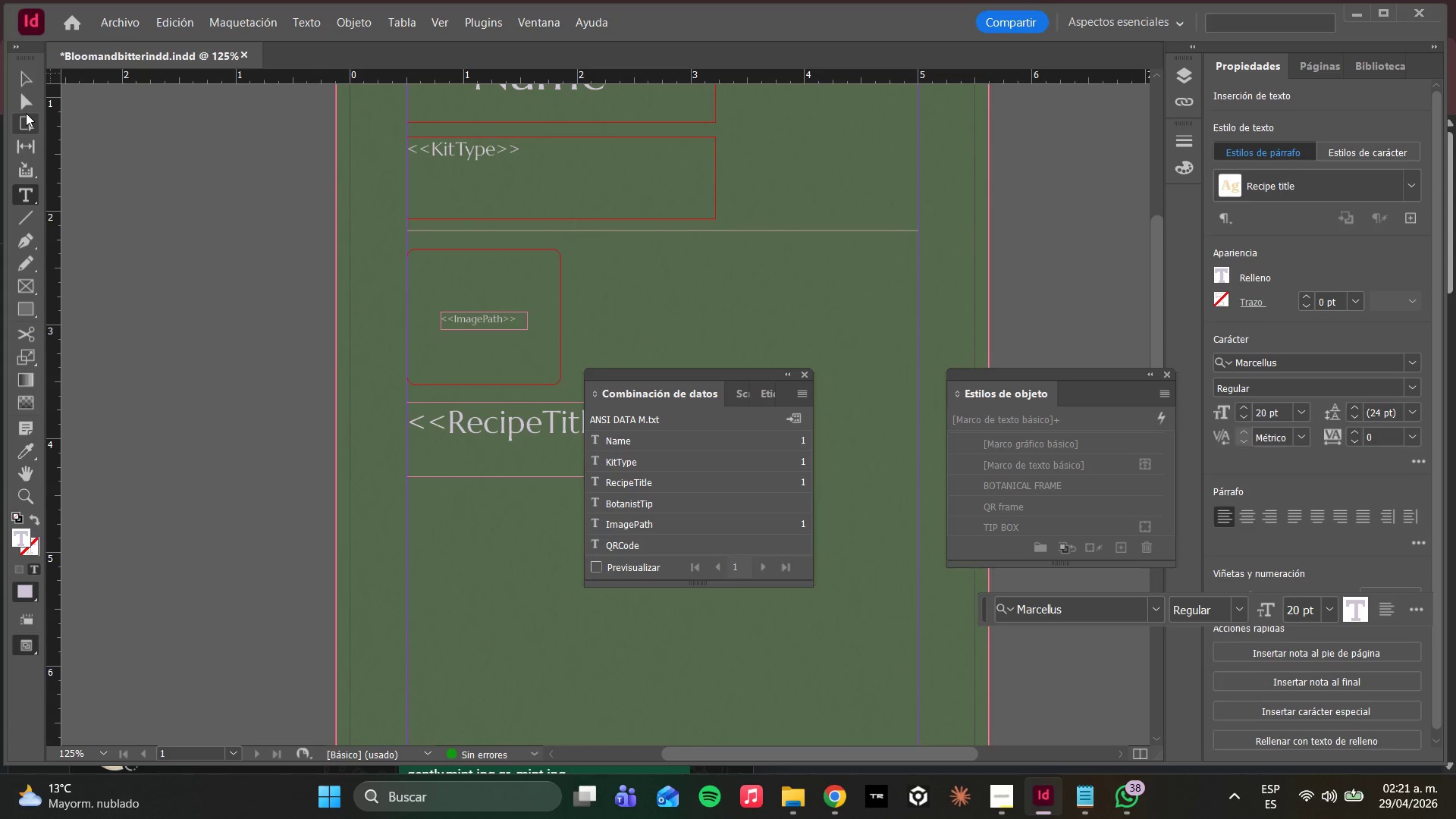 
left_click([25, 99])
 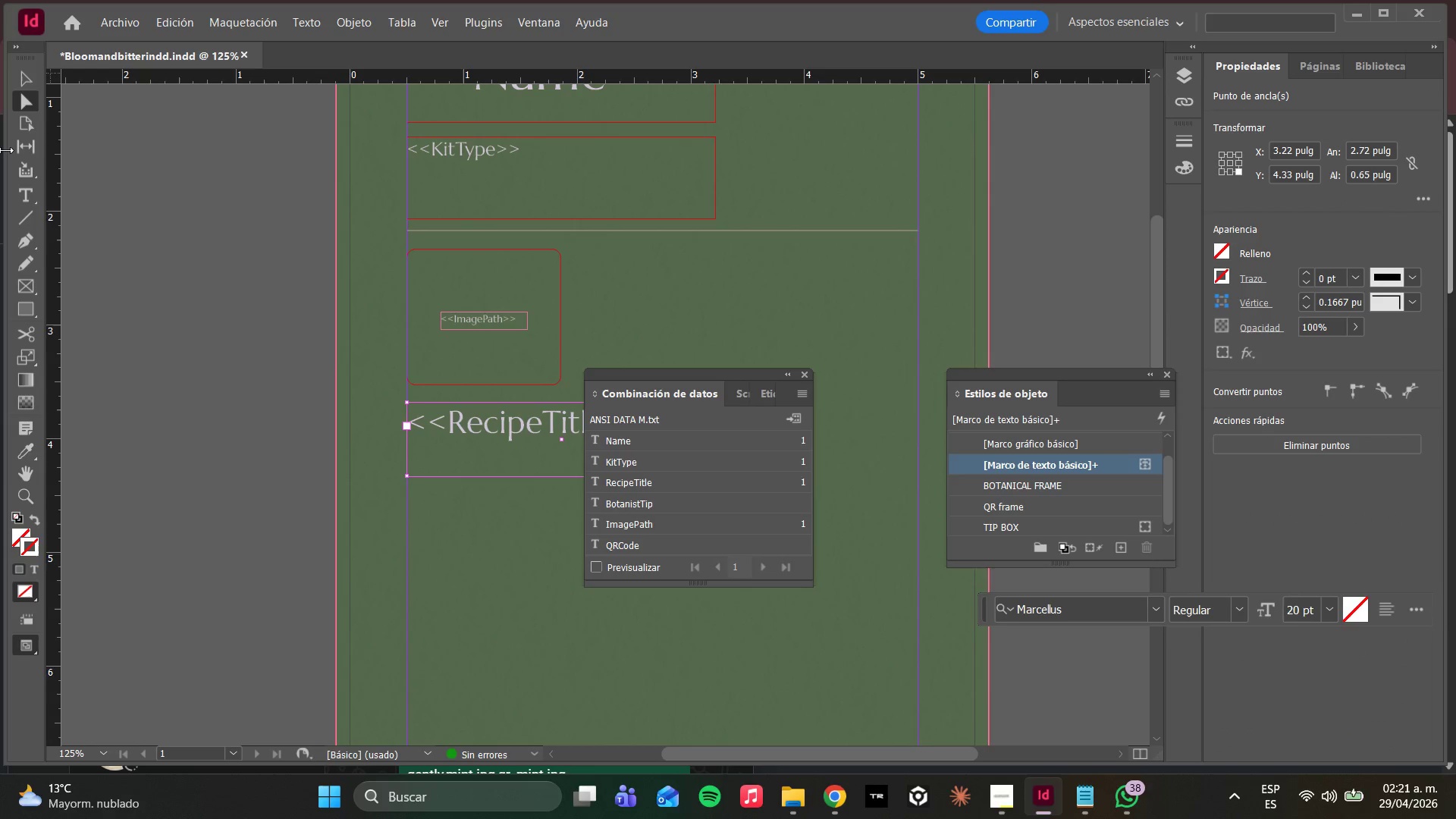 
wait(12.05)
 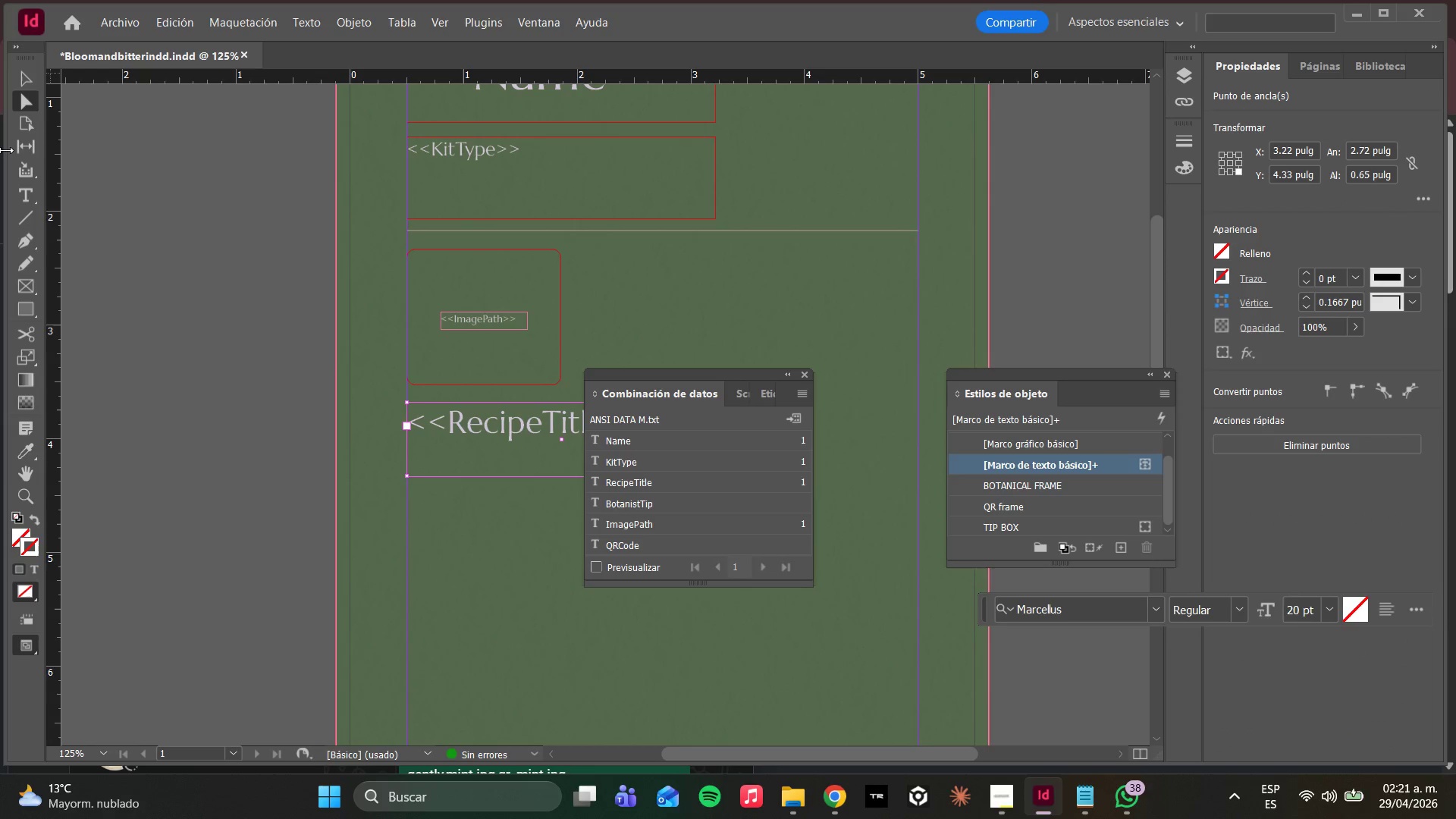 
left_click([31, 194])
 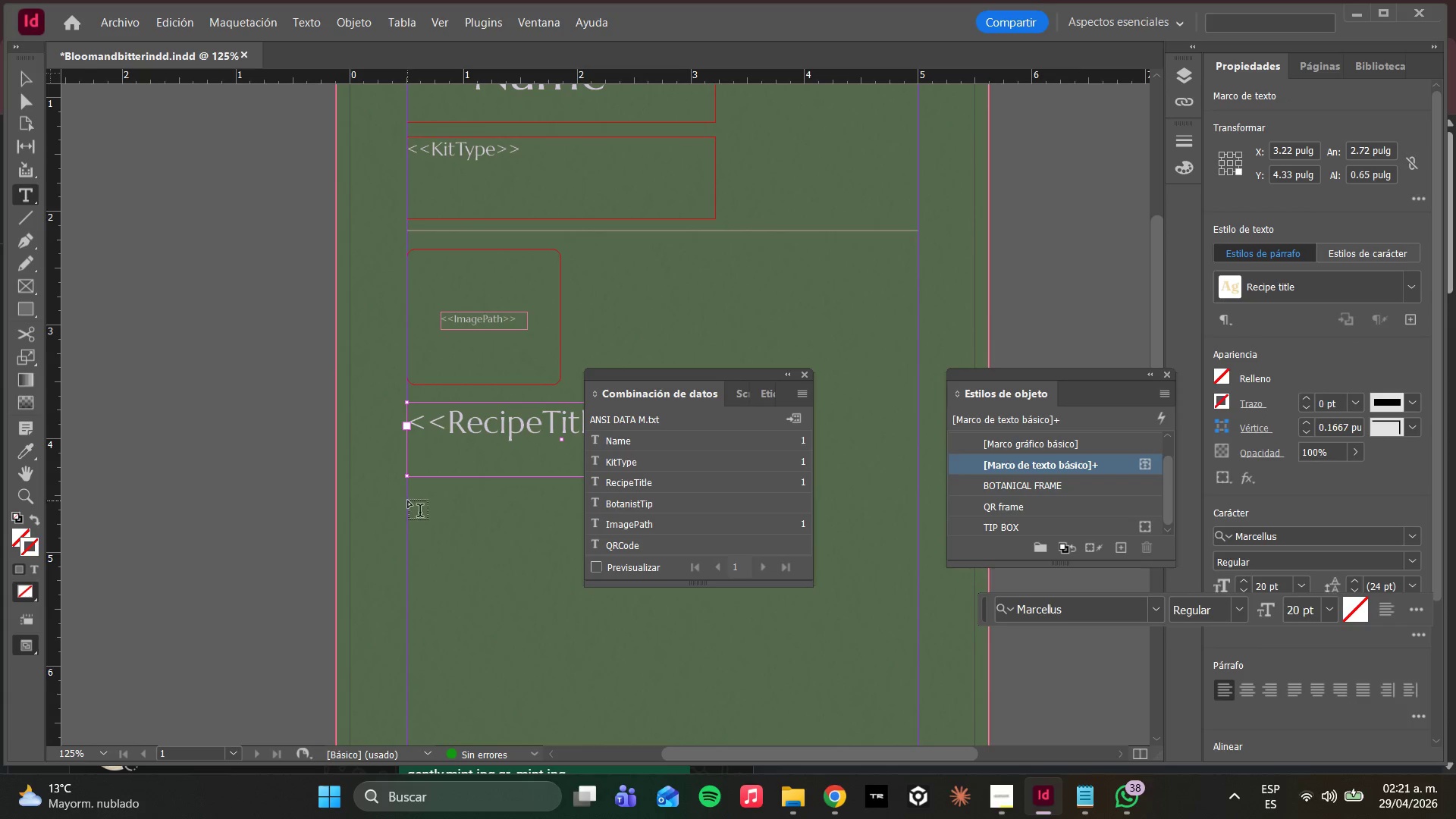 
left_click_drag(start_coordinate=[406, 497], to_coordinate=[699, 575])
 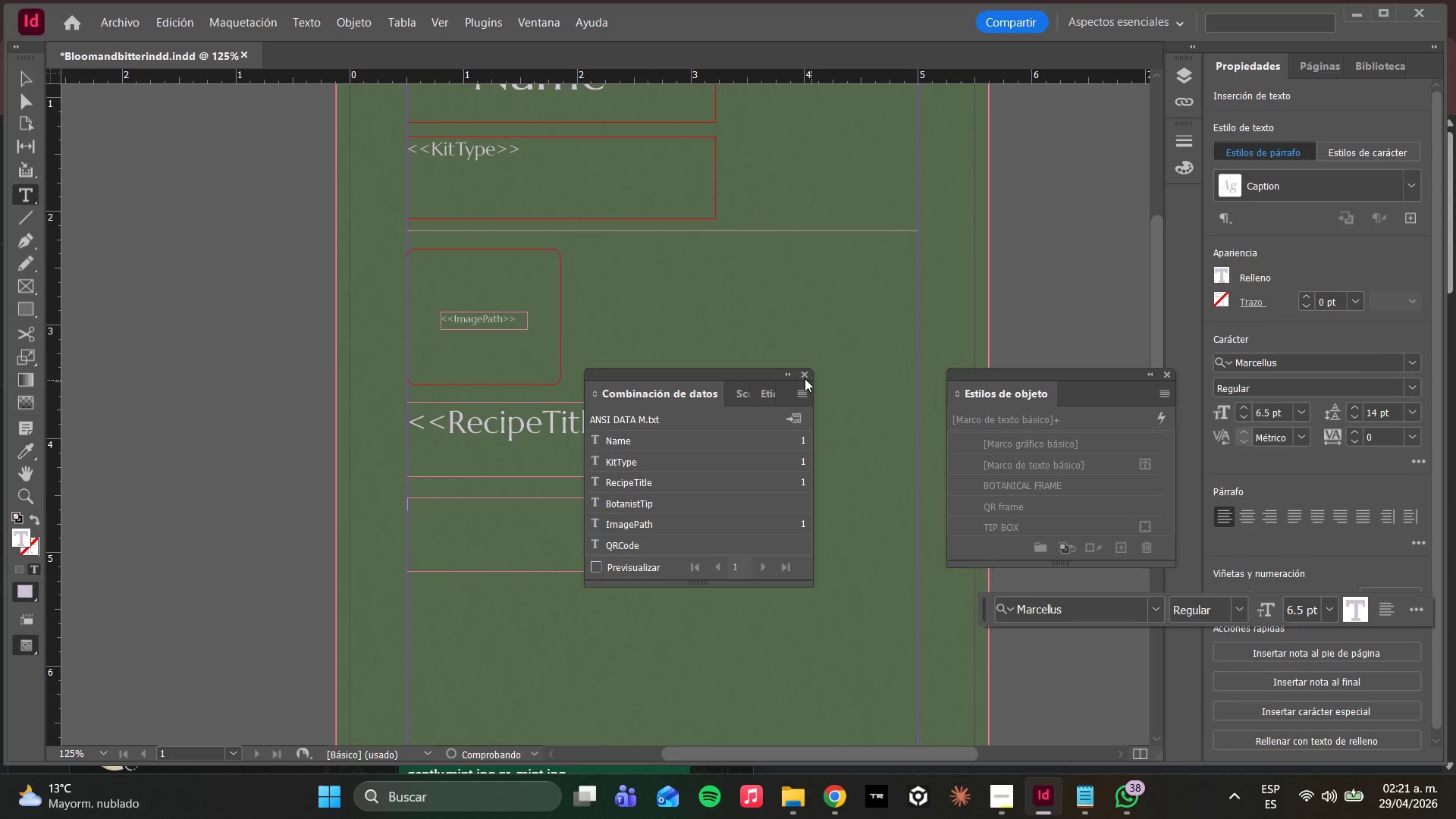 
left_click([805, 378])
 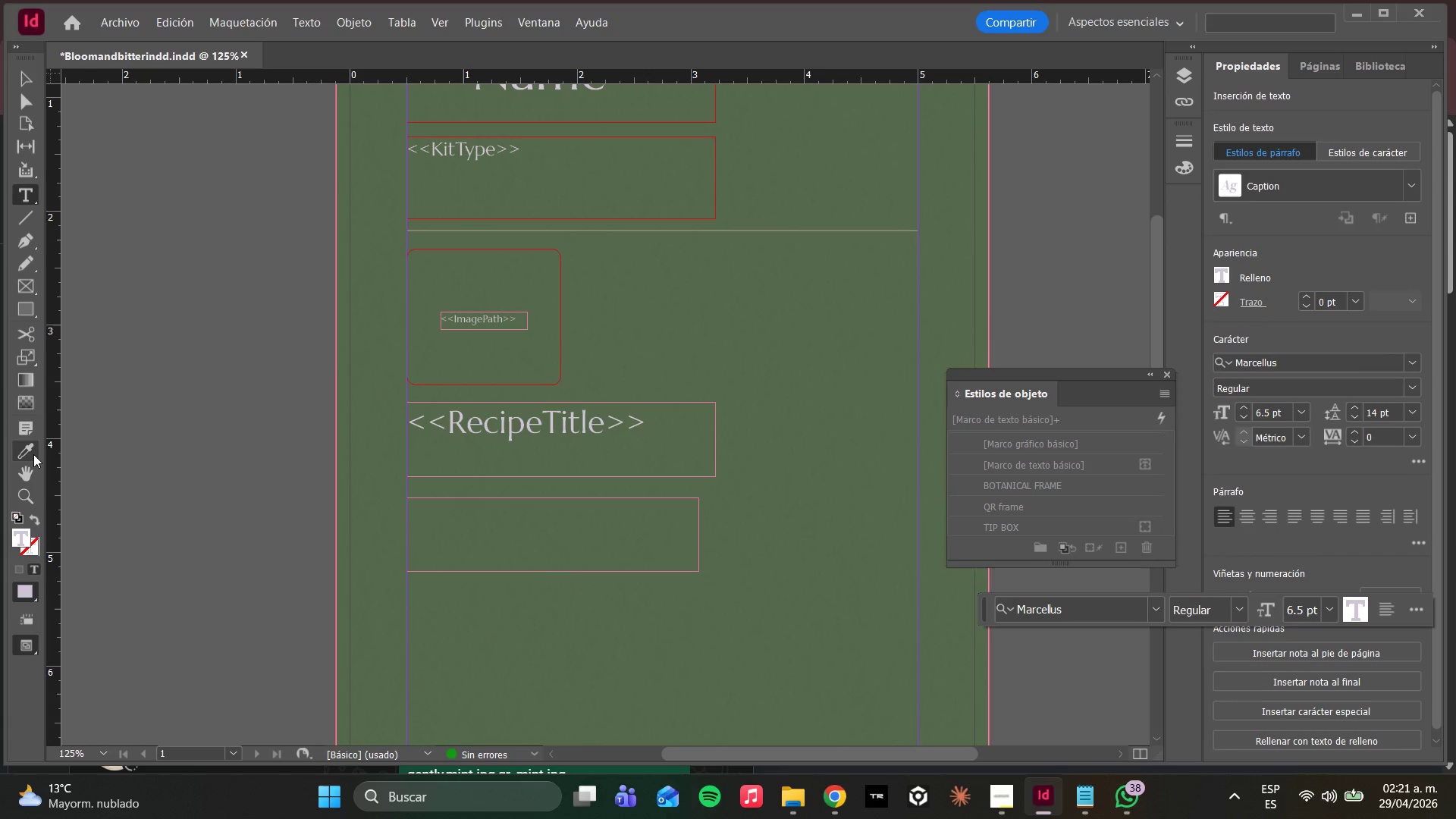 
key(Control+Z)
 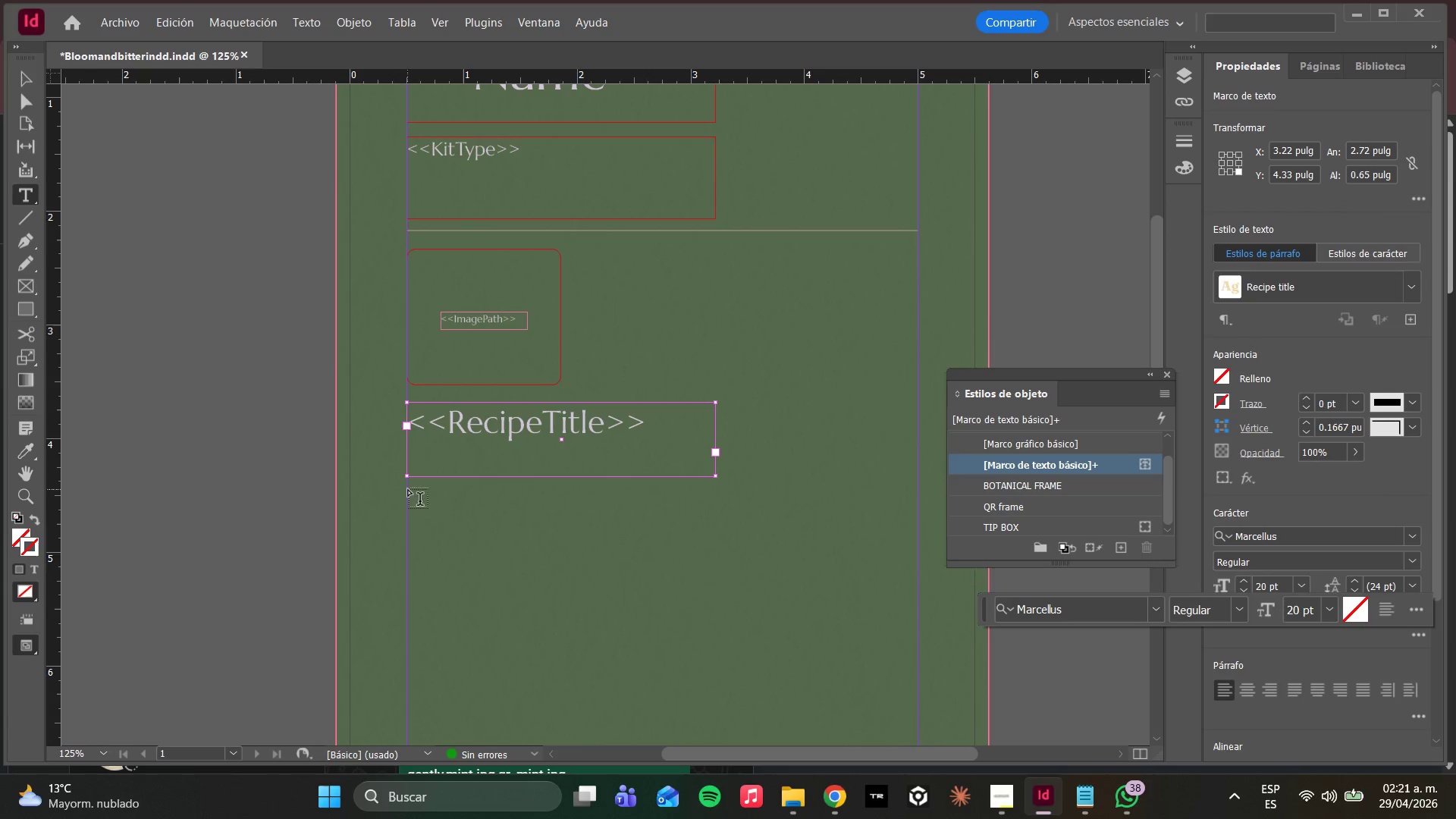 
left_click_drag(start_coordinate=[408, 489], to_coordinate=[714, 557])
 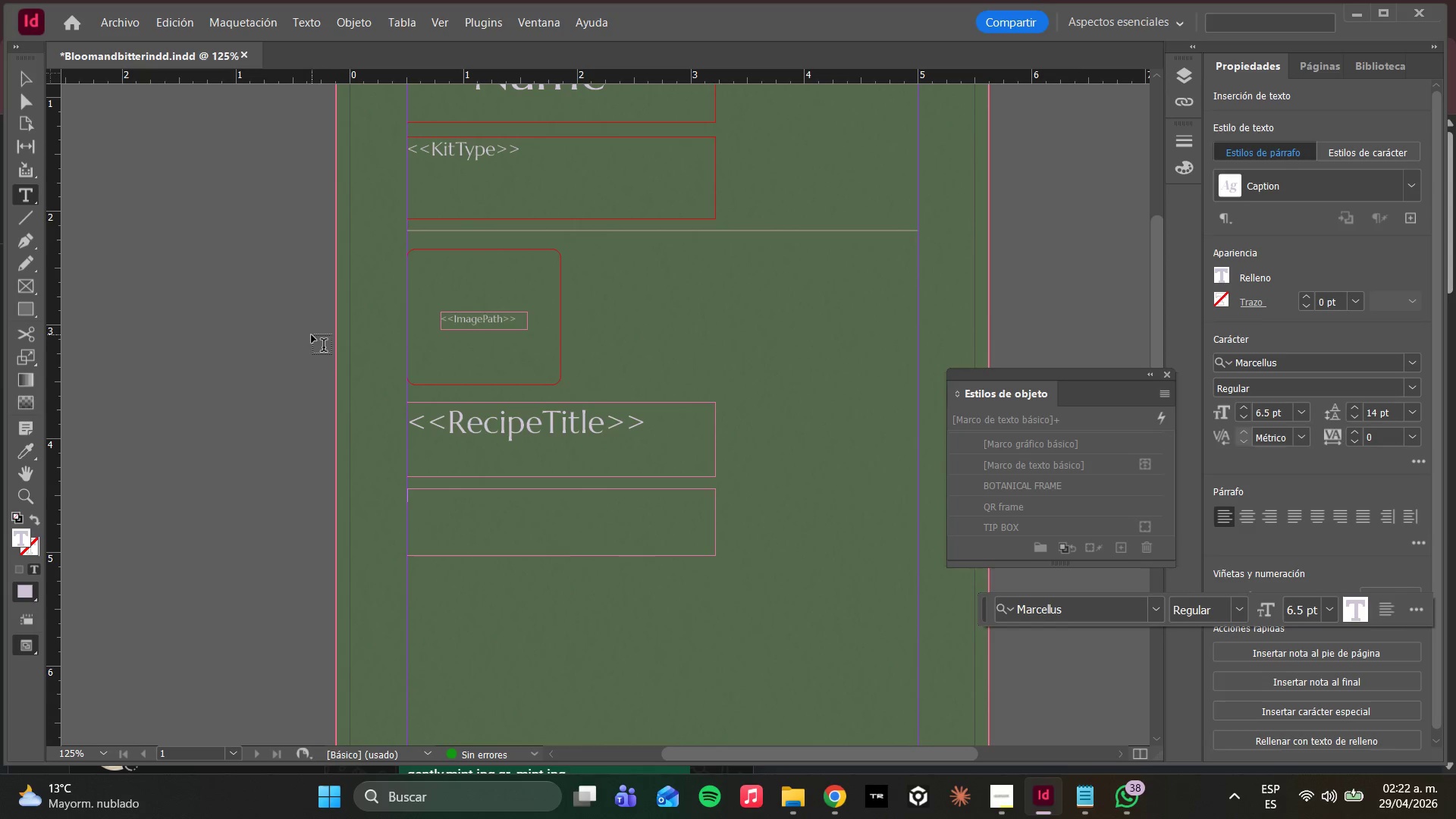 
wait(32.84)
 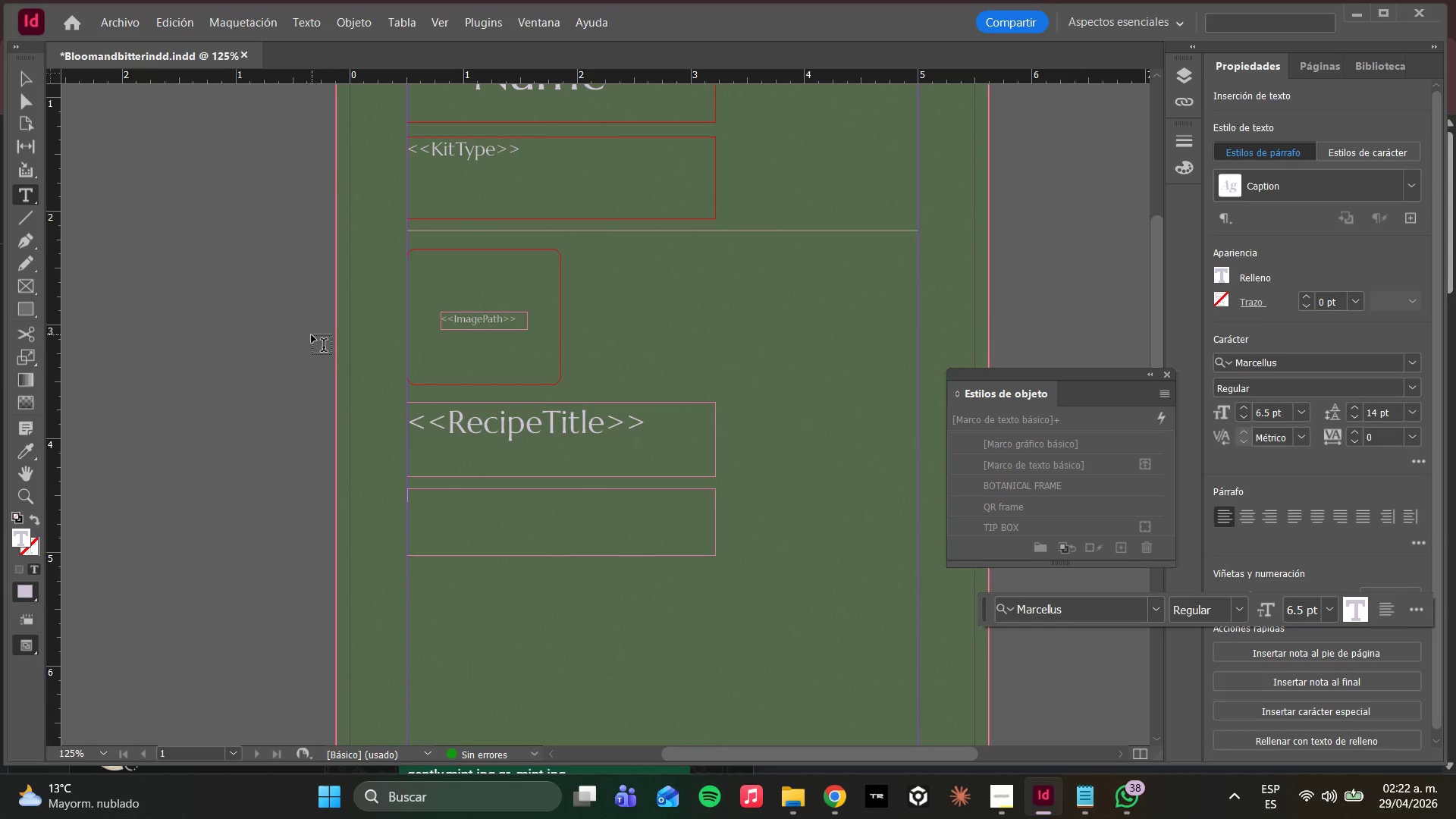 
left_click([25, 102])
 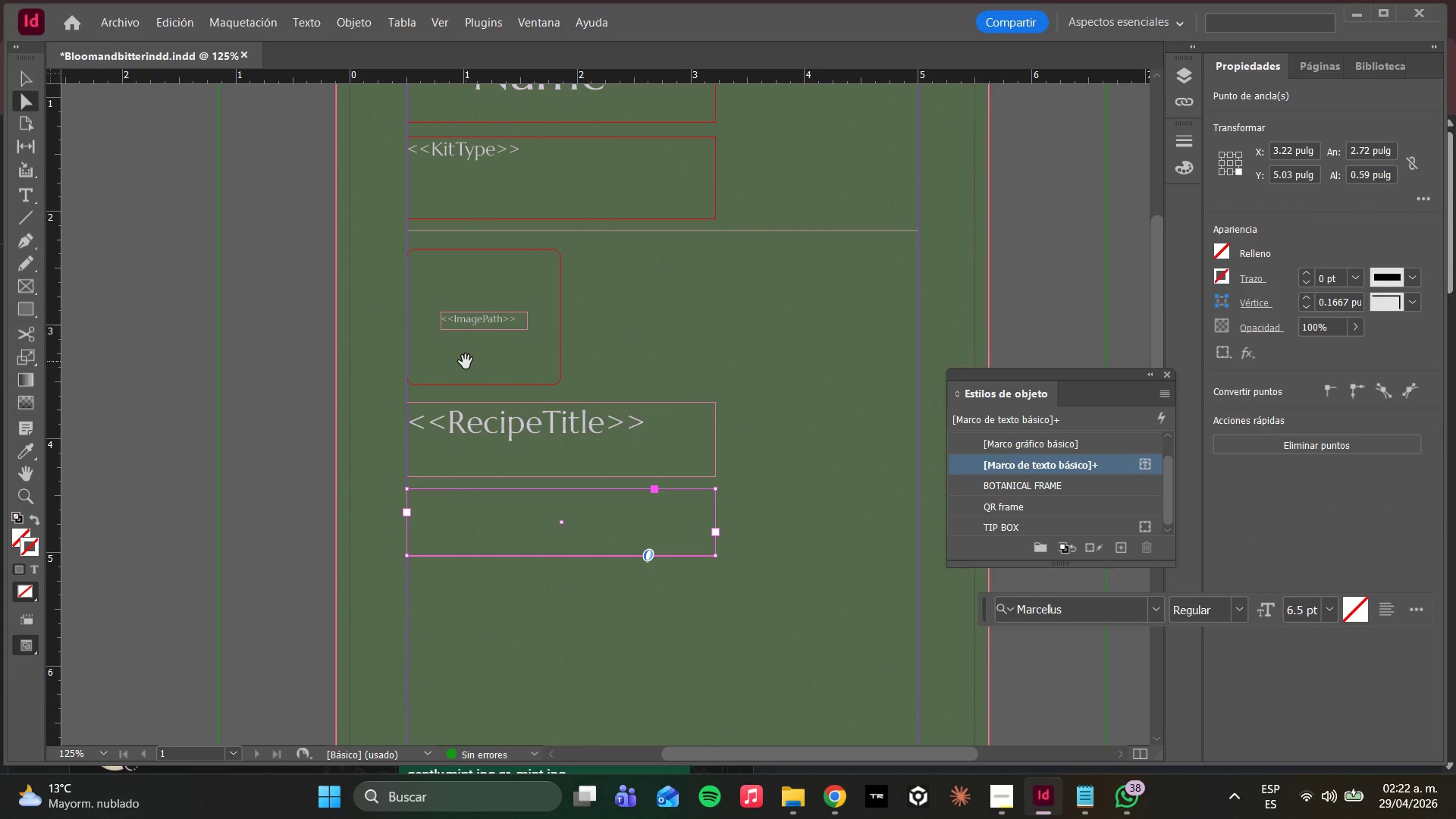 
left_click([466, 360])
 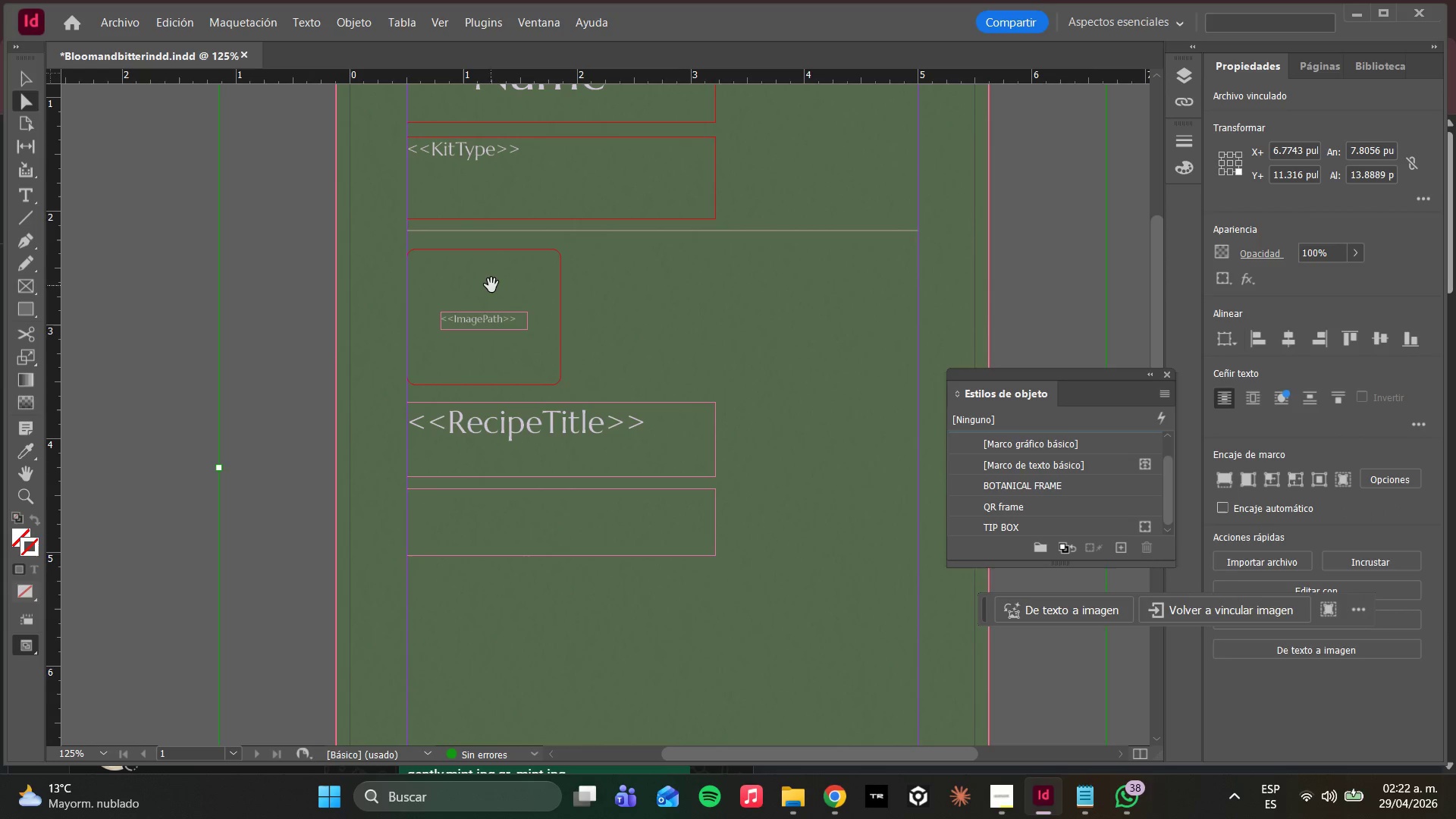 
left_click([493, 283])
 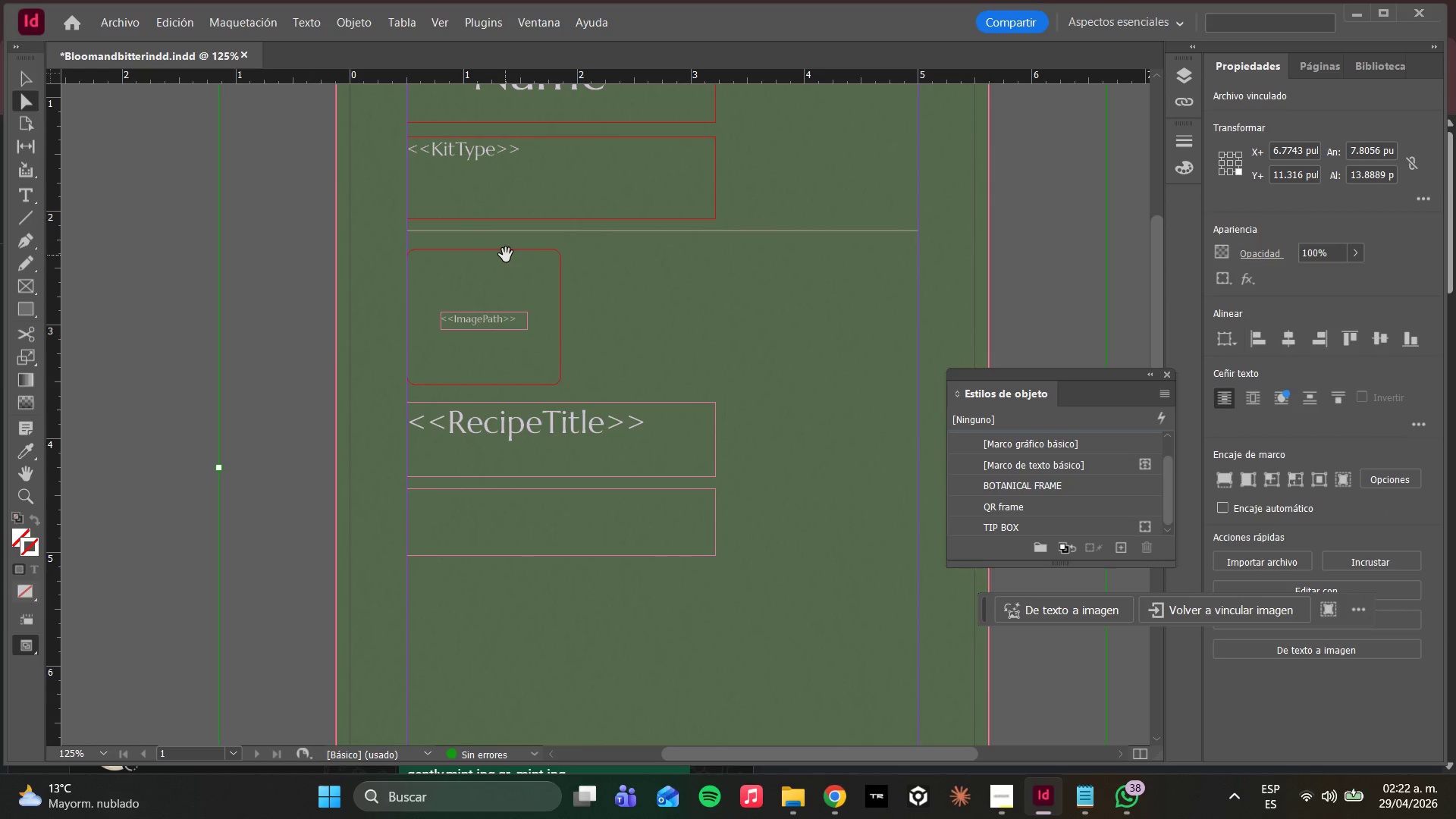 
left_click([506, 255])
 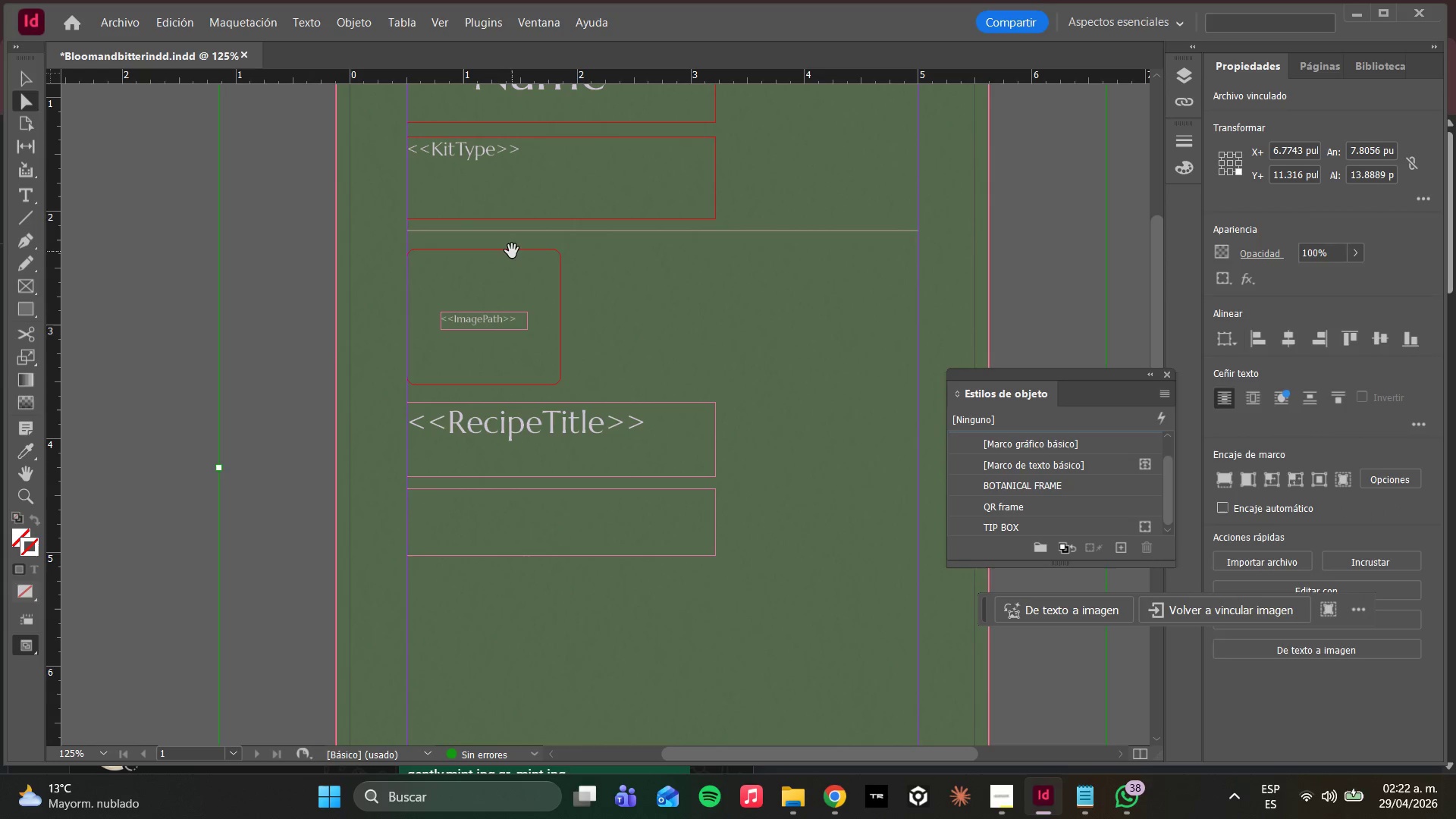 
left_click([513, 251])
 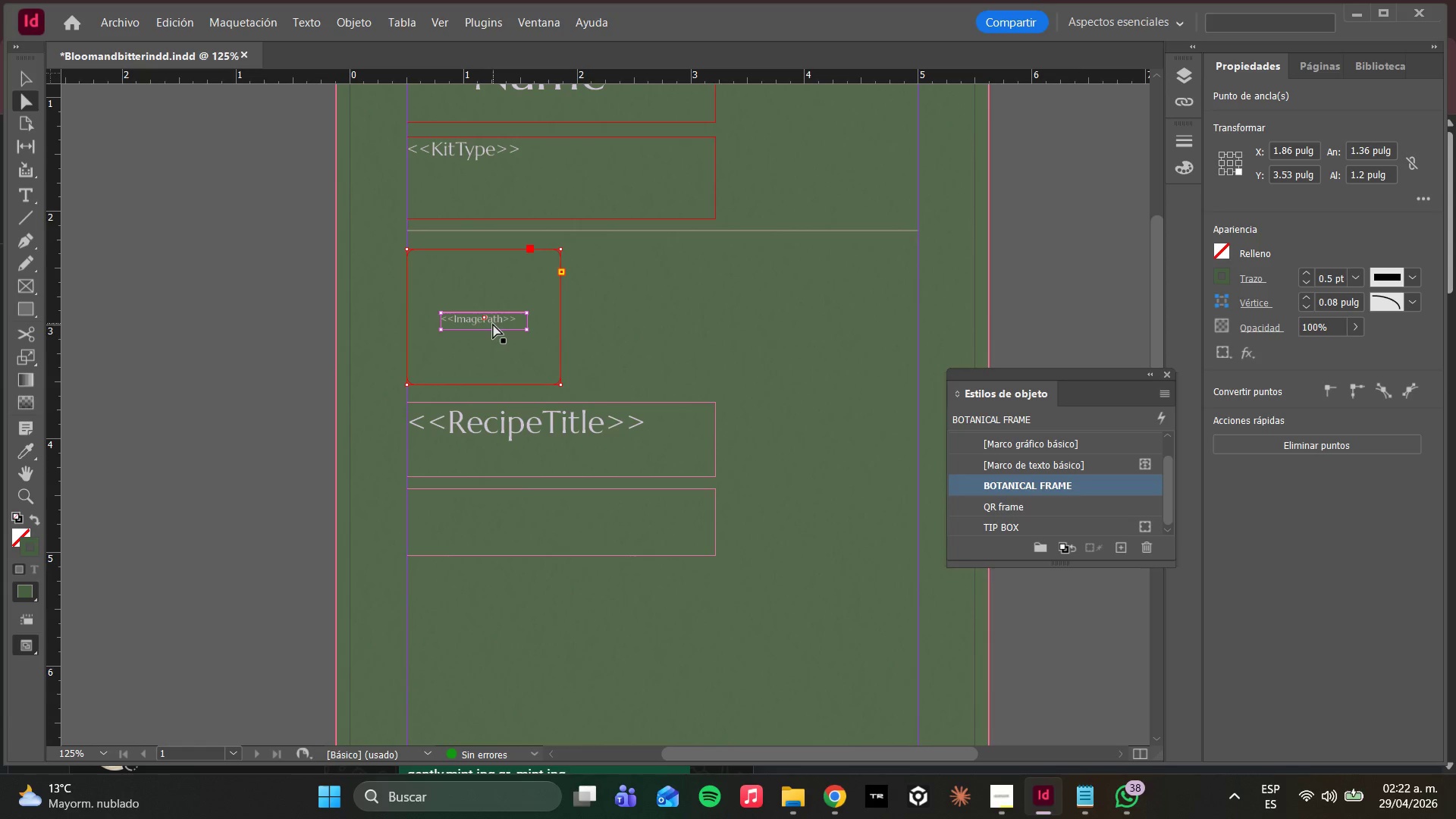 
hold_key(key=ShiftLeft, duration=0.59)
left_click([493, 324])
 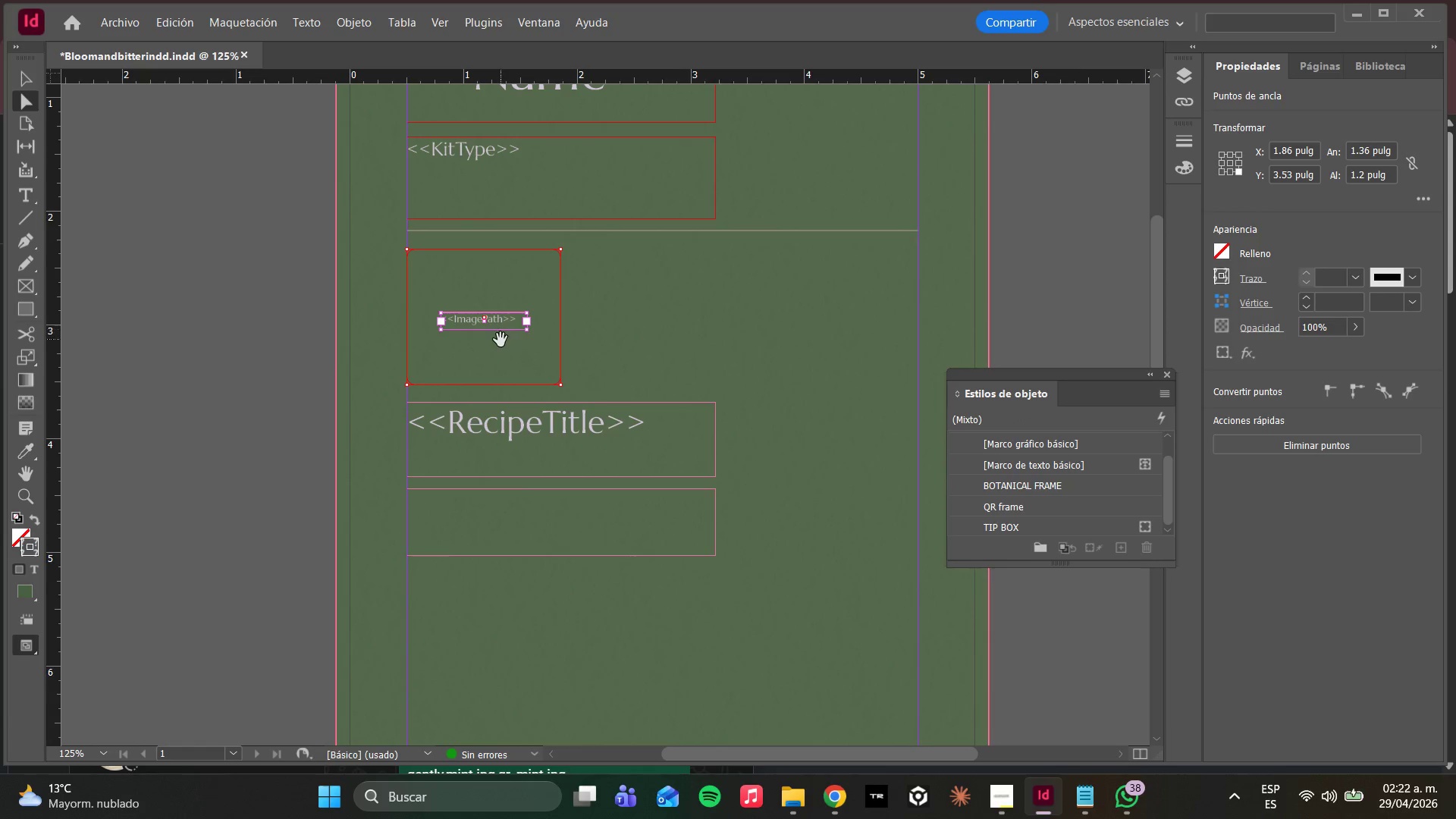 
left_click_drag(start_coordinate=[500, 340], to_coordinate=[617, 359])
 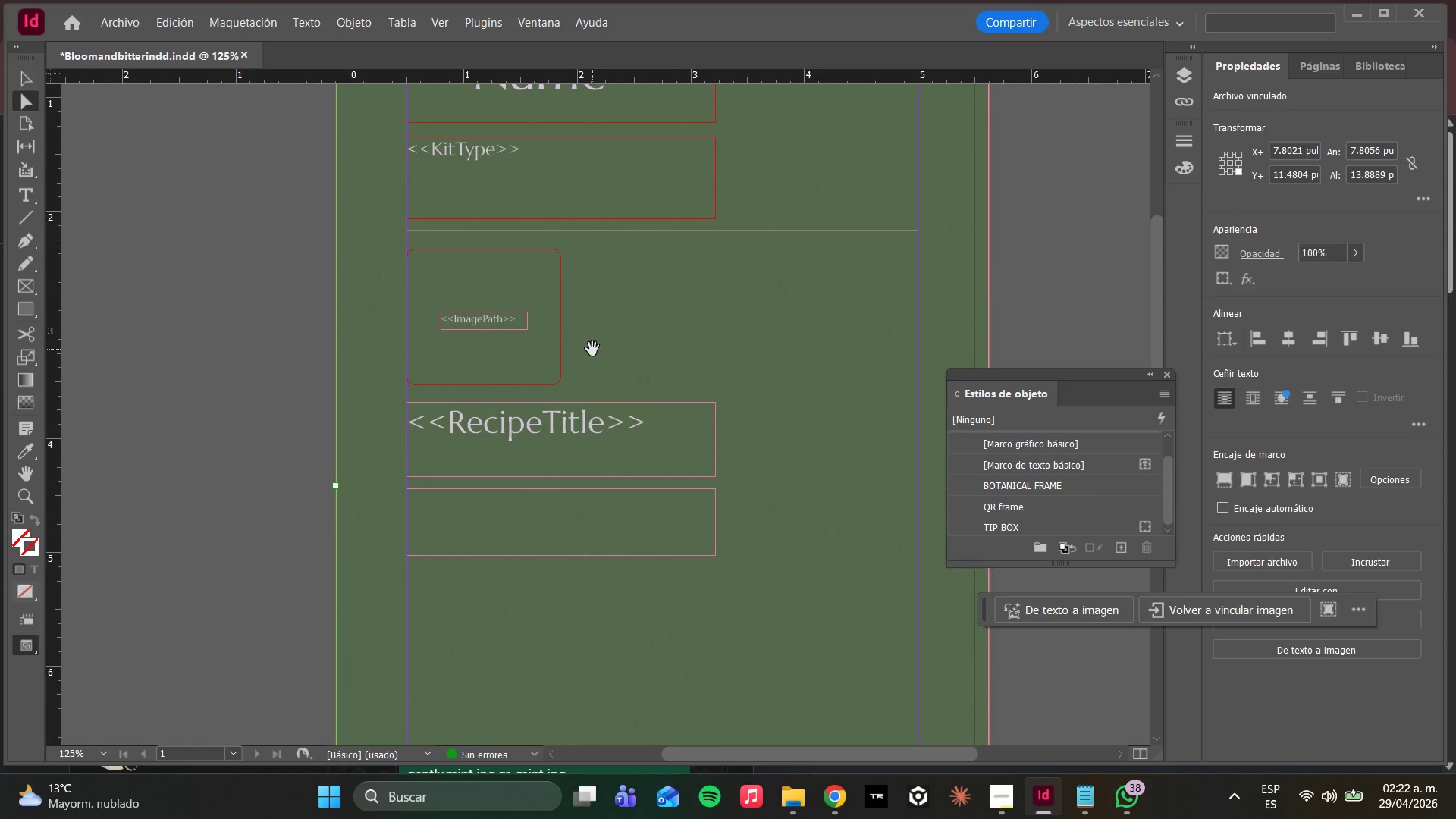 
key(Control+Z)
 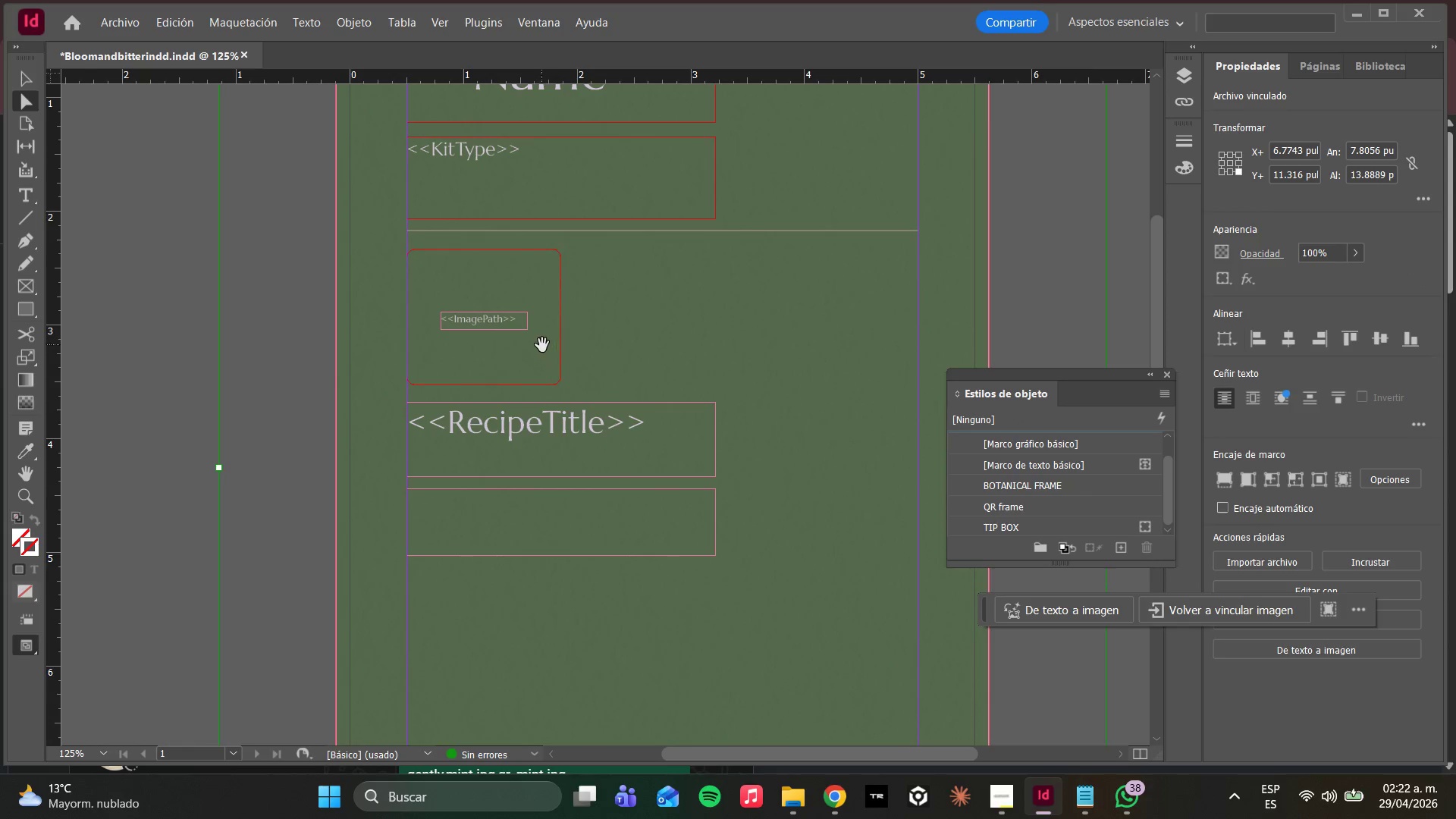 
left_click_drag(start_coordinate=[539, 336], to_coordinate=[600, 311])
 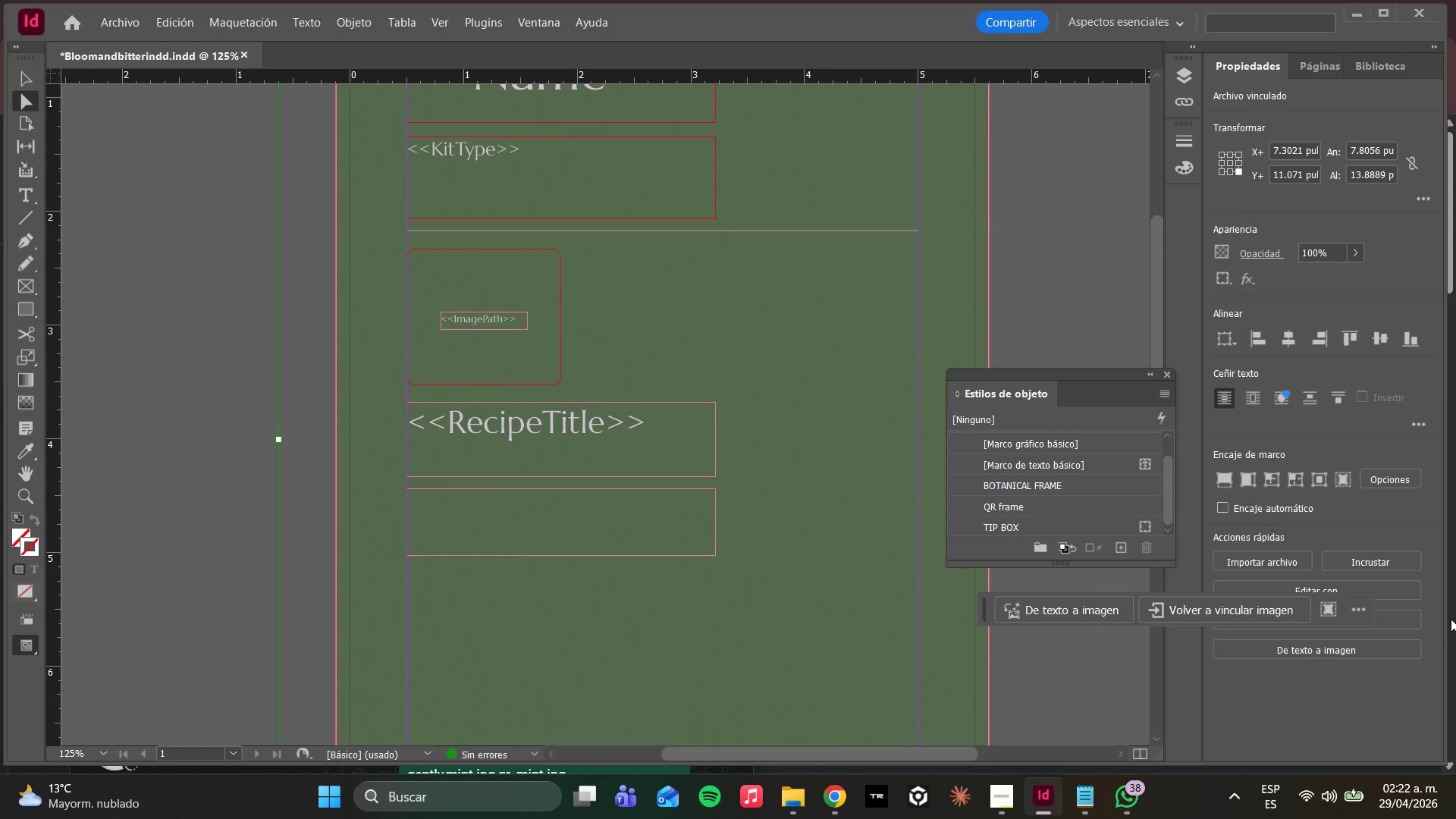 
key(Control+Z)
 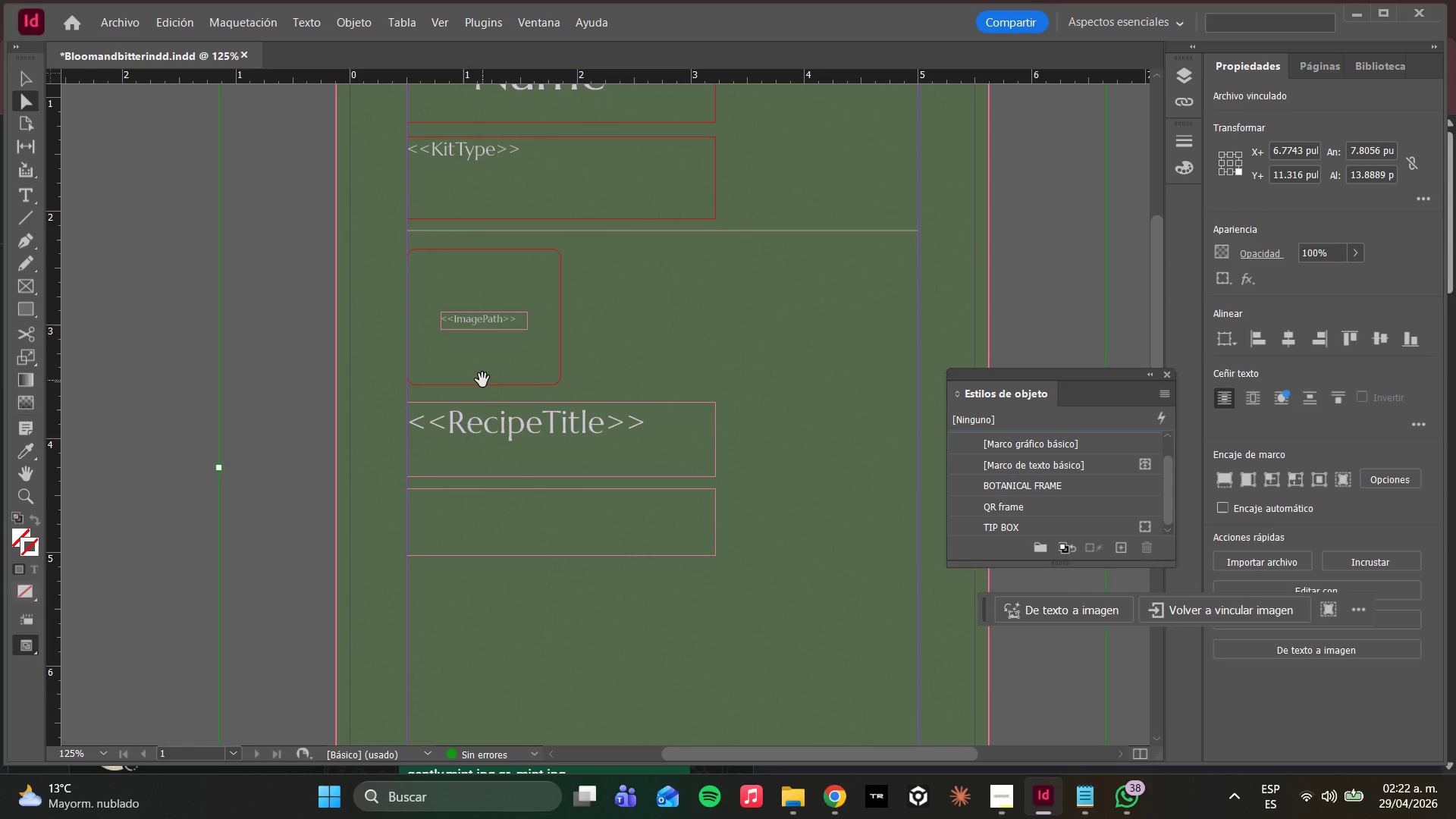 
left_click([482, 386])
 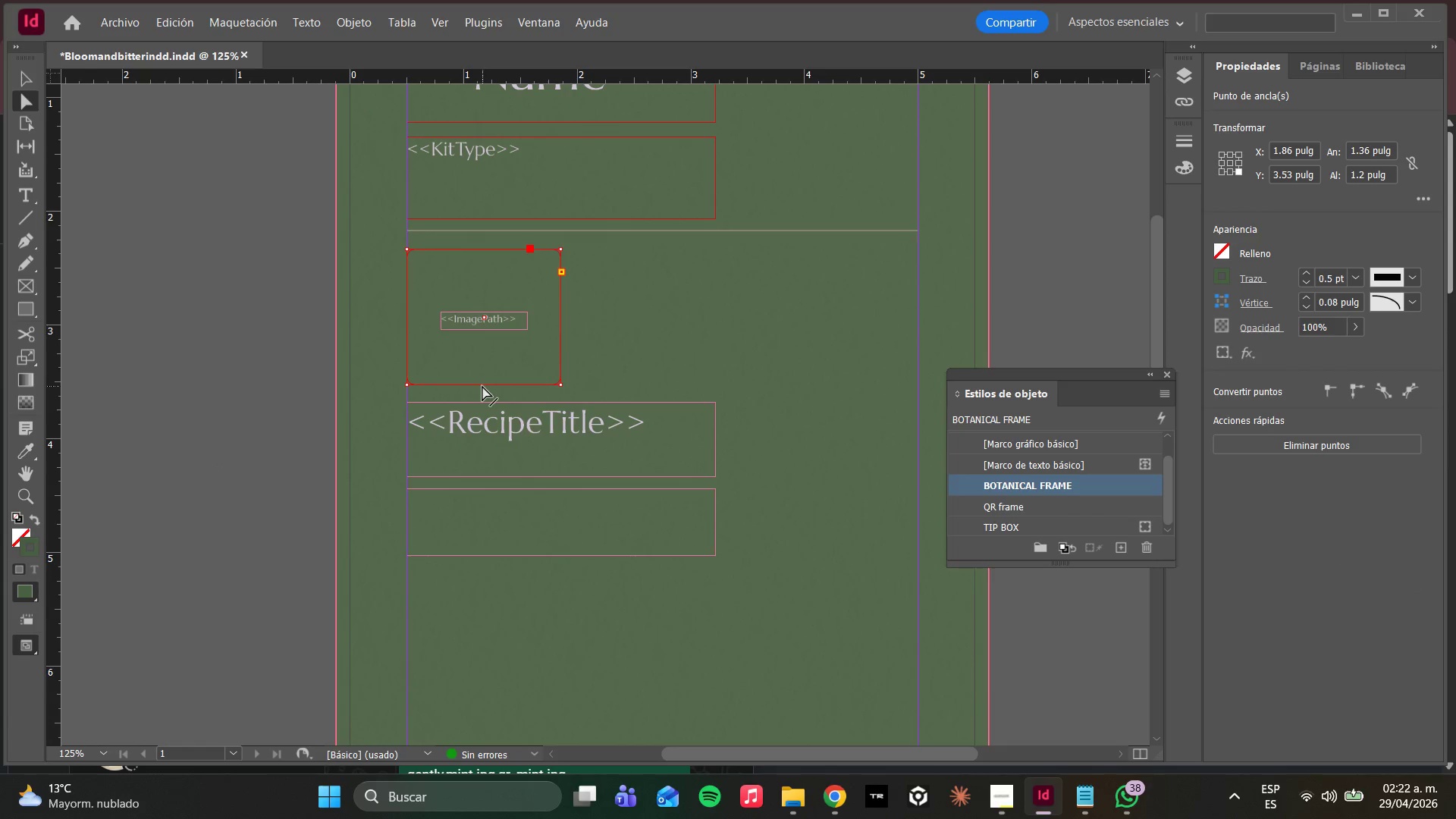 
hold_key(key=ShiftLeft, duration=1.69)
left_click([447, 325])
 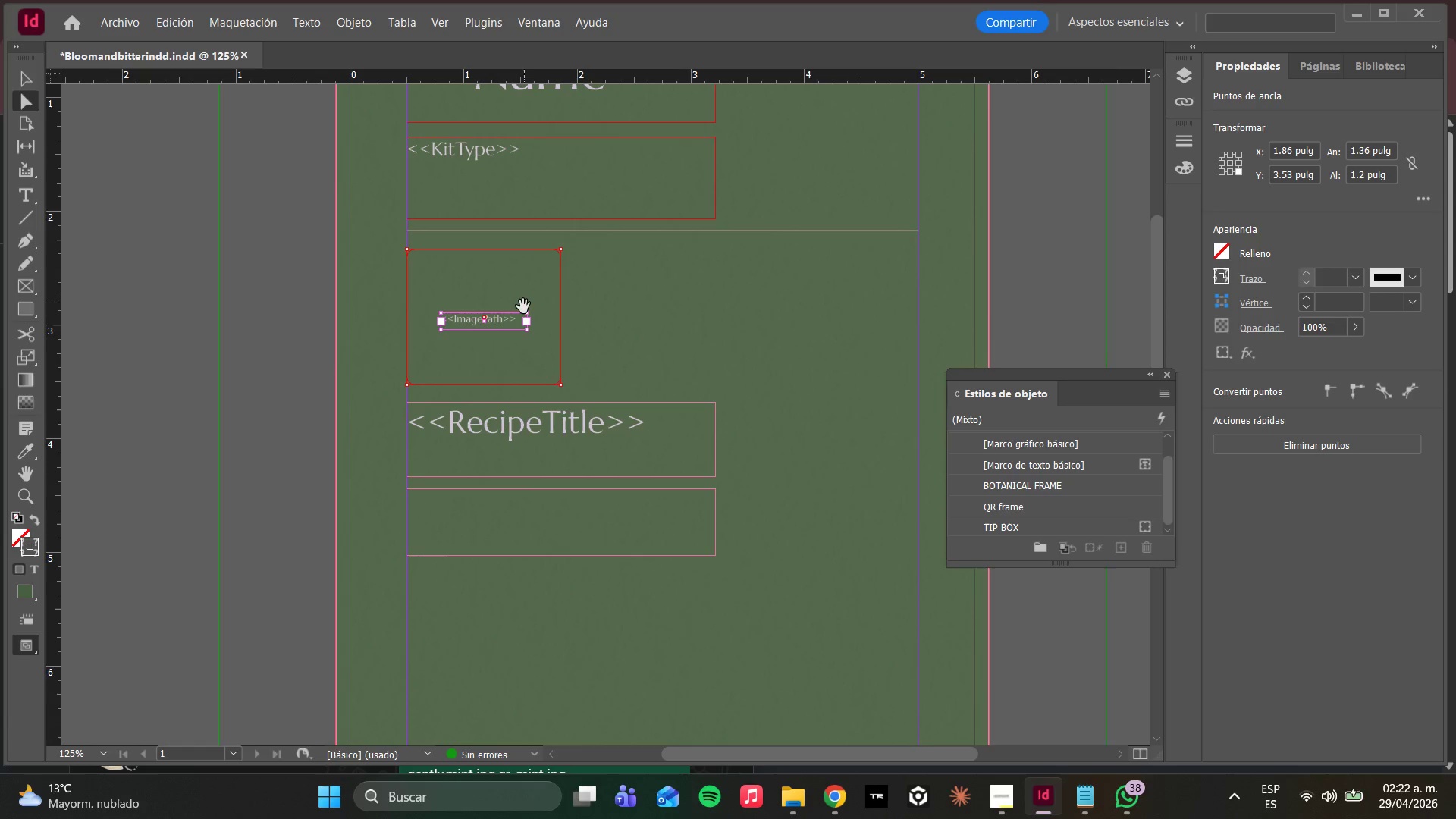 
left_click_drag(start_coordinate=[519, 310], to_coordinate=[532, 309])
 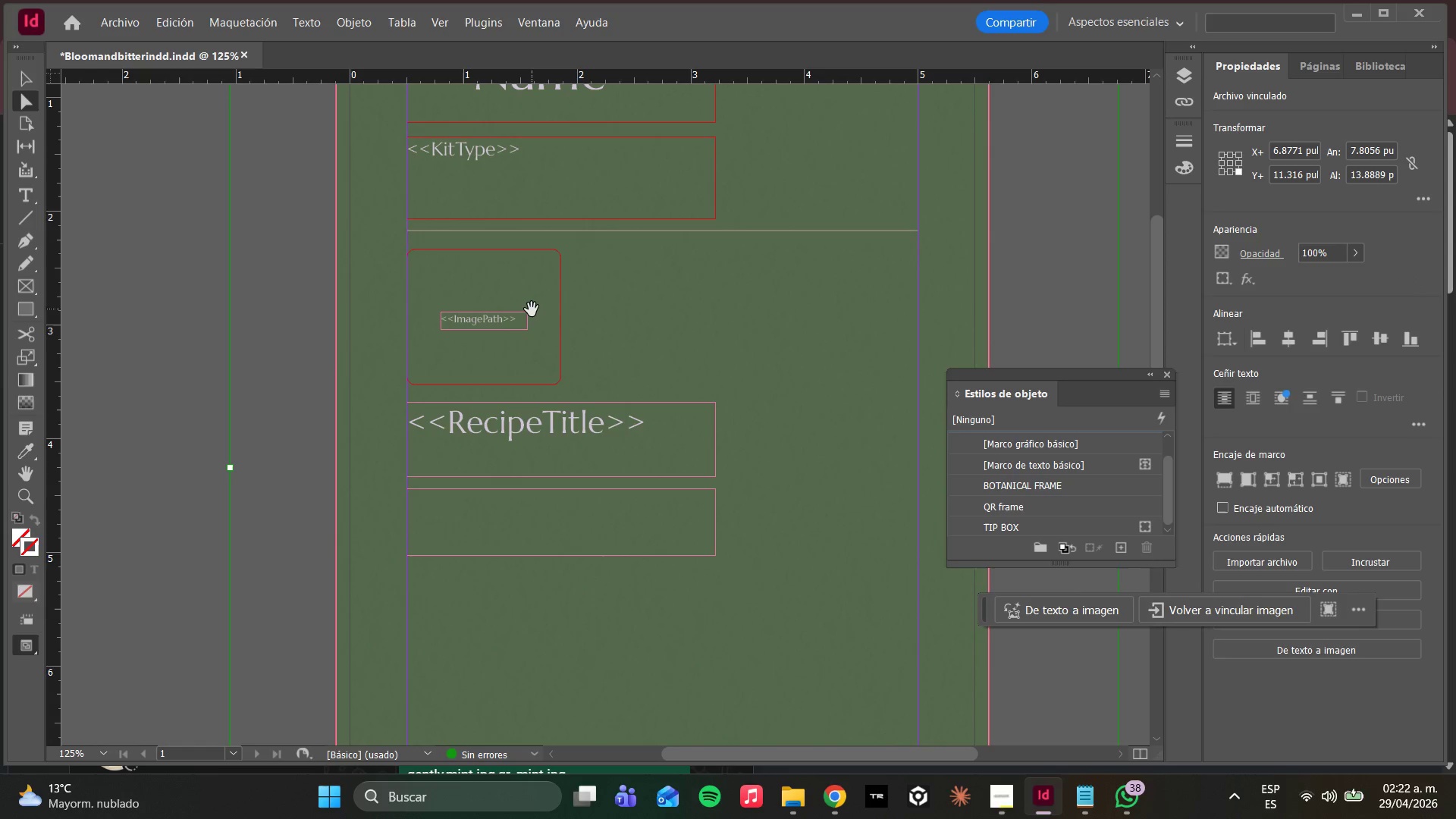 
key(Control+Z)
 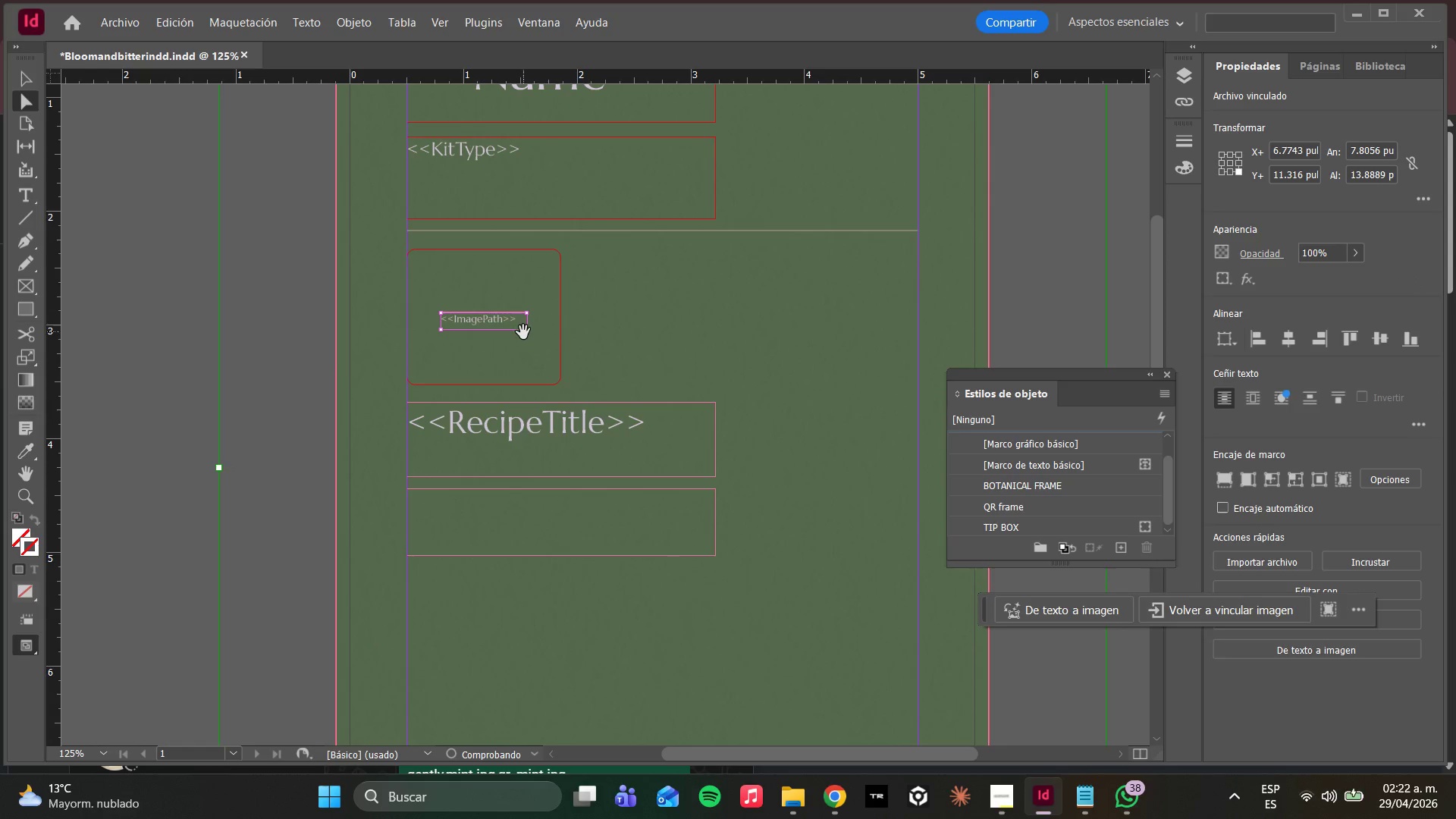 
left_click([523, 332])
 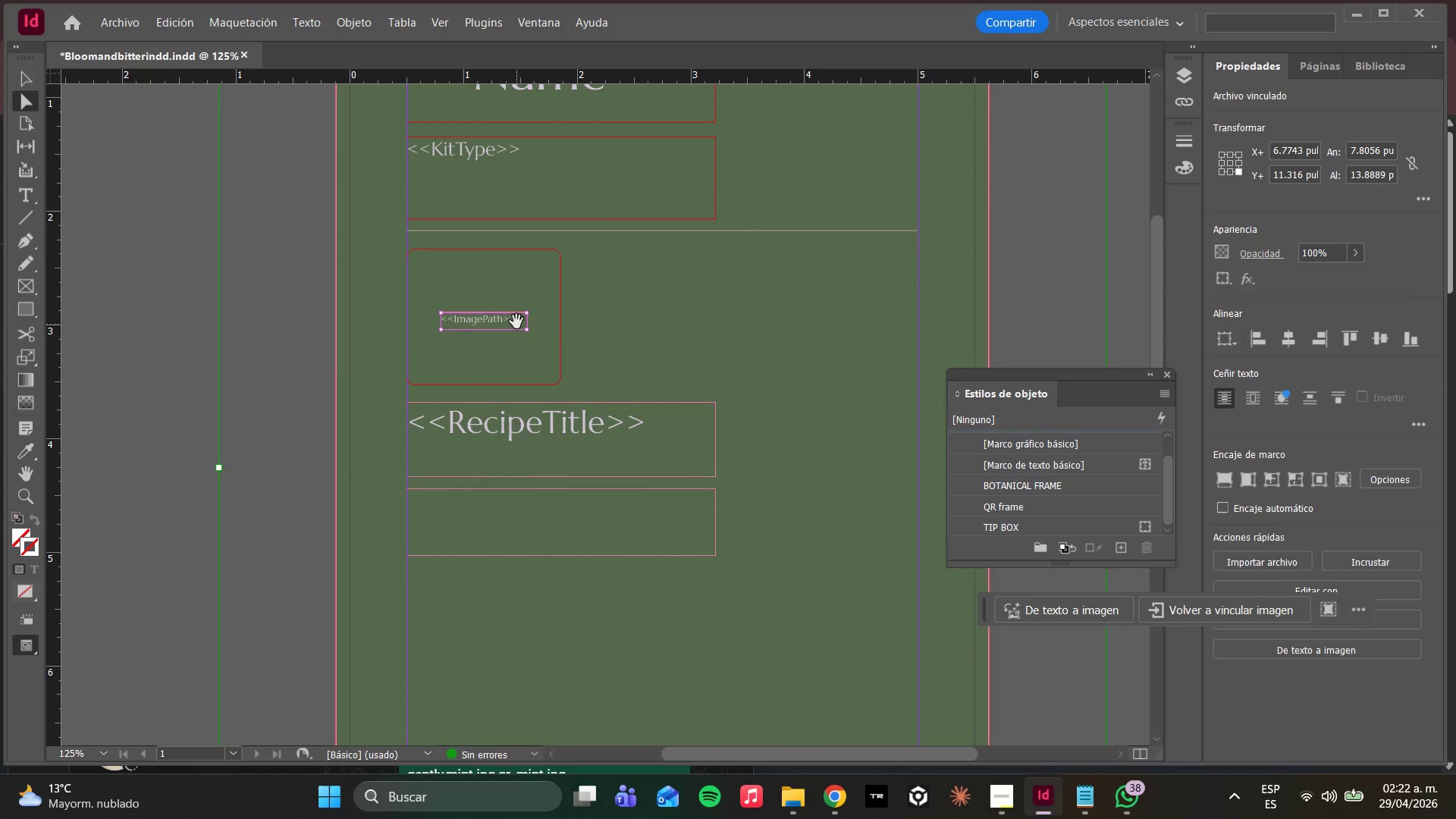 
left_click([513, 318])
 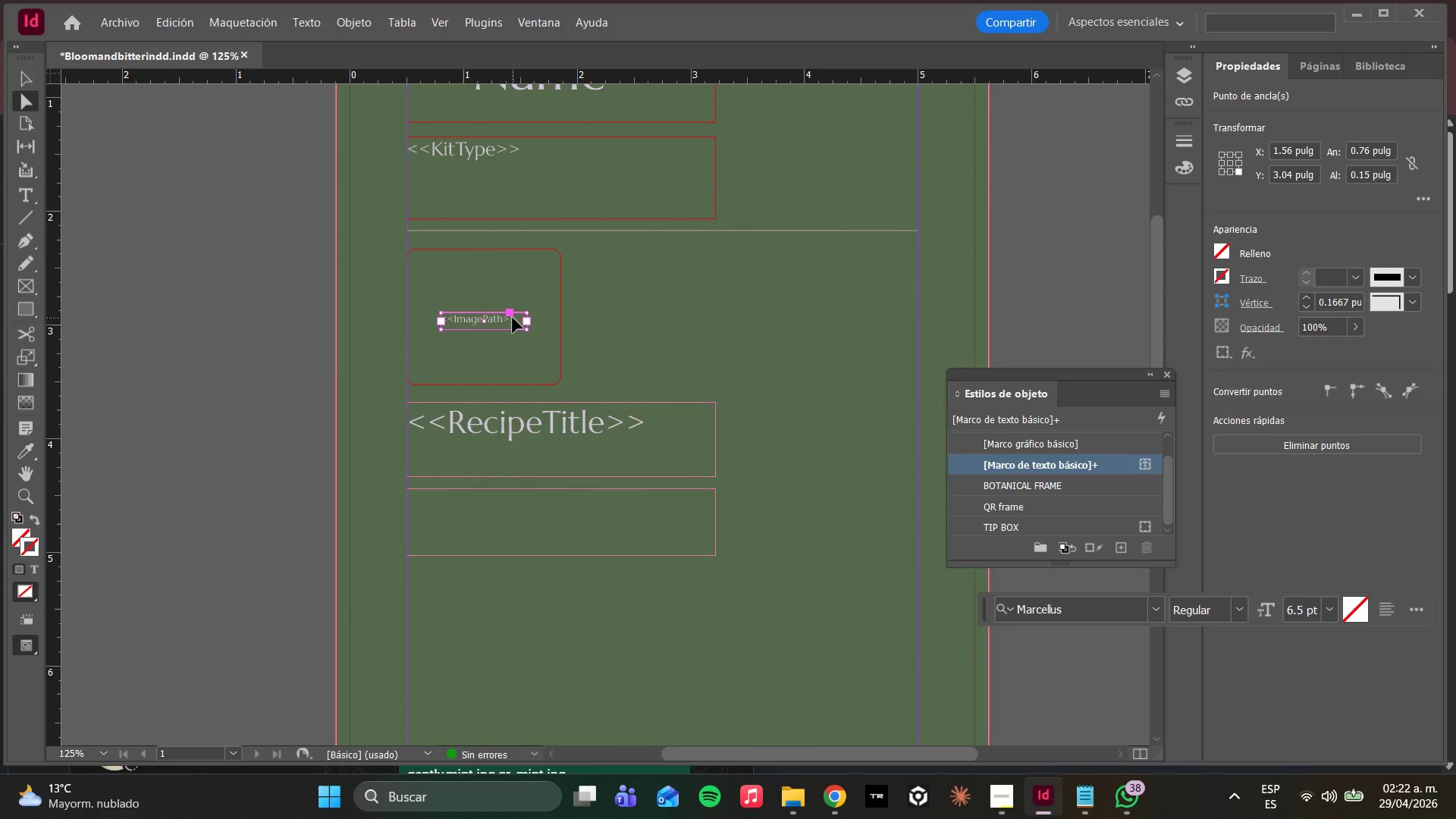 
hold_key(key=ShiftLeft, duration=3.05)
 